 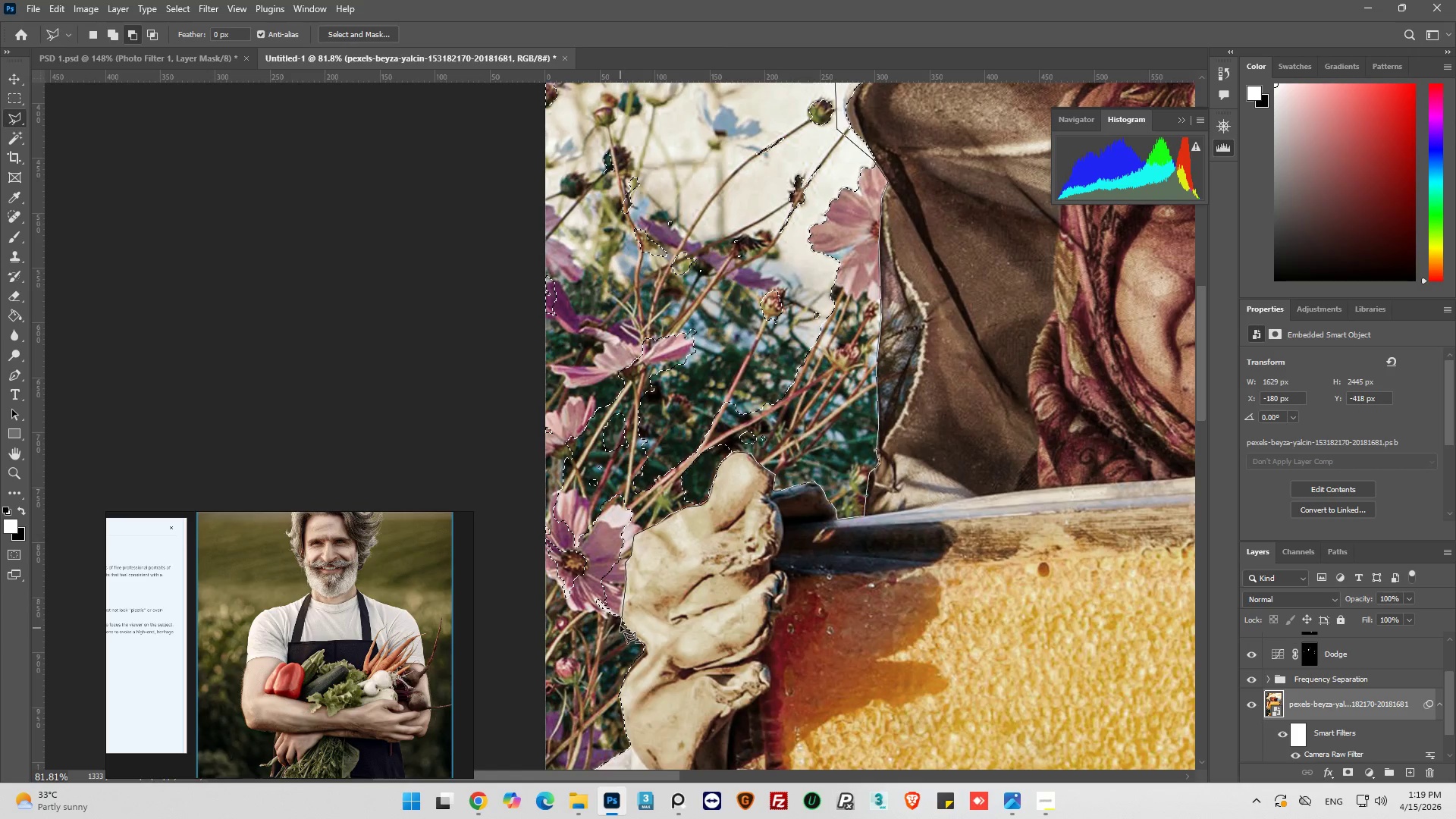 
left_click([619, 617])
 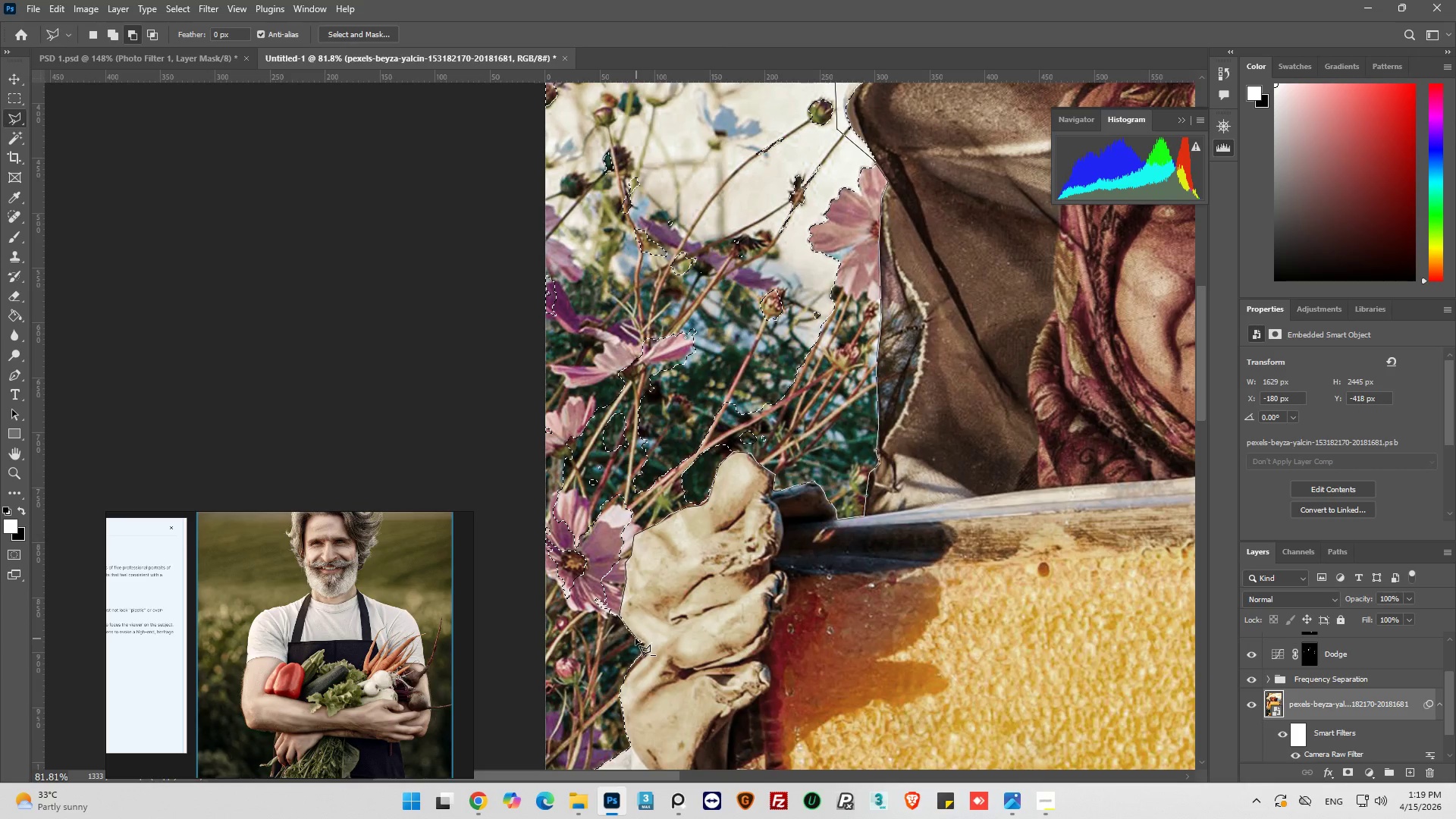 
left_click([620, 639])
 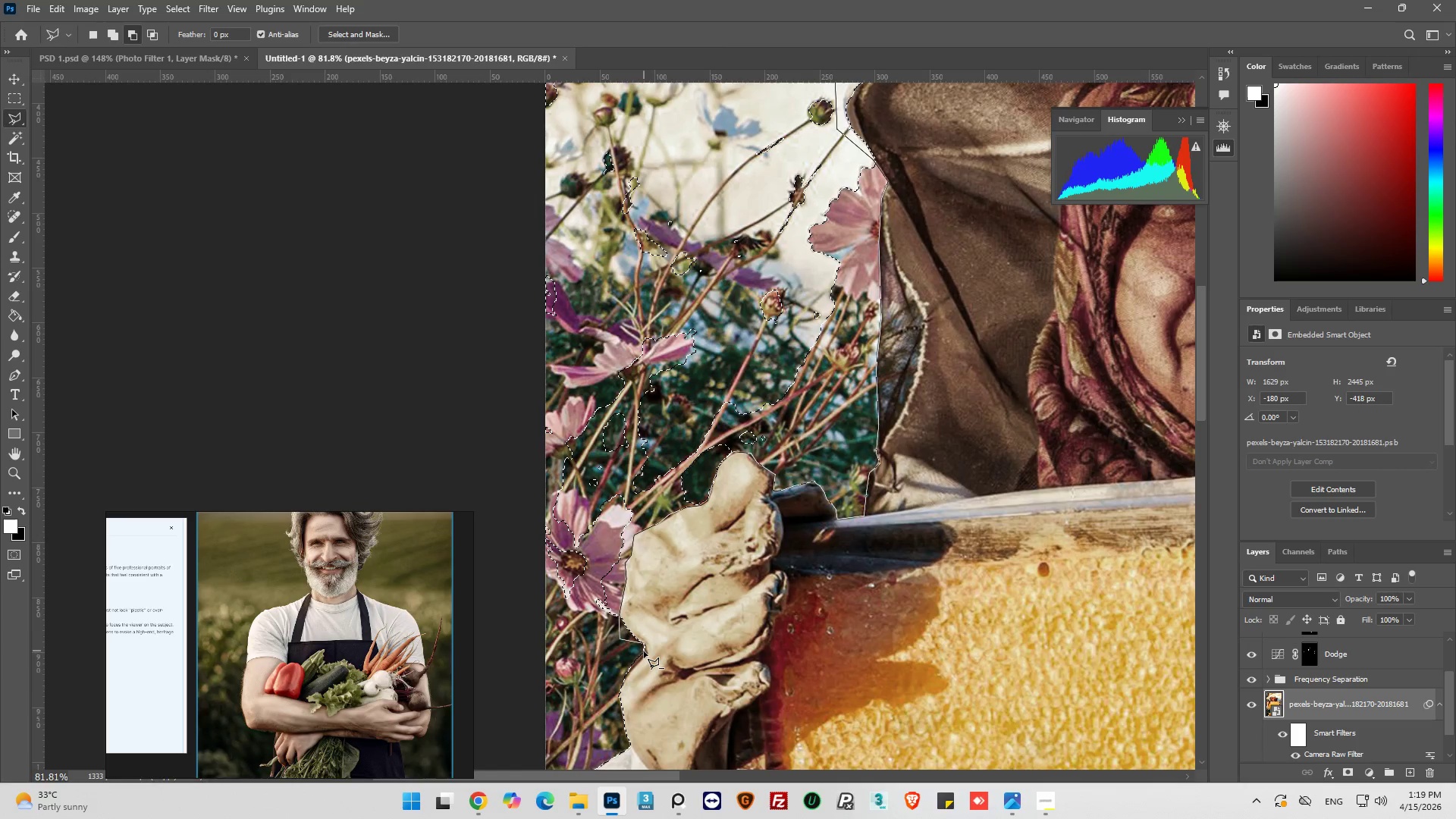 
left_click_drag(start_coordinate=[644, 651], to_coordinate=[632, 653])
 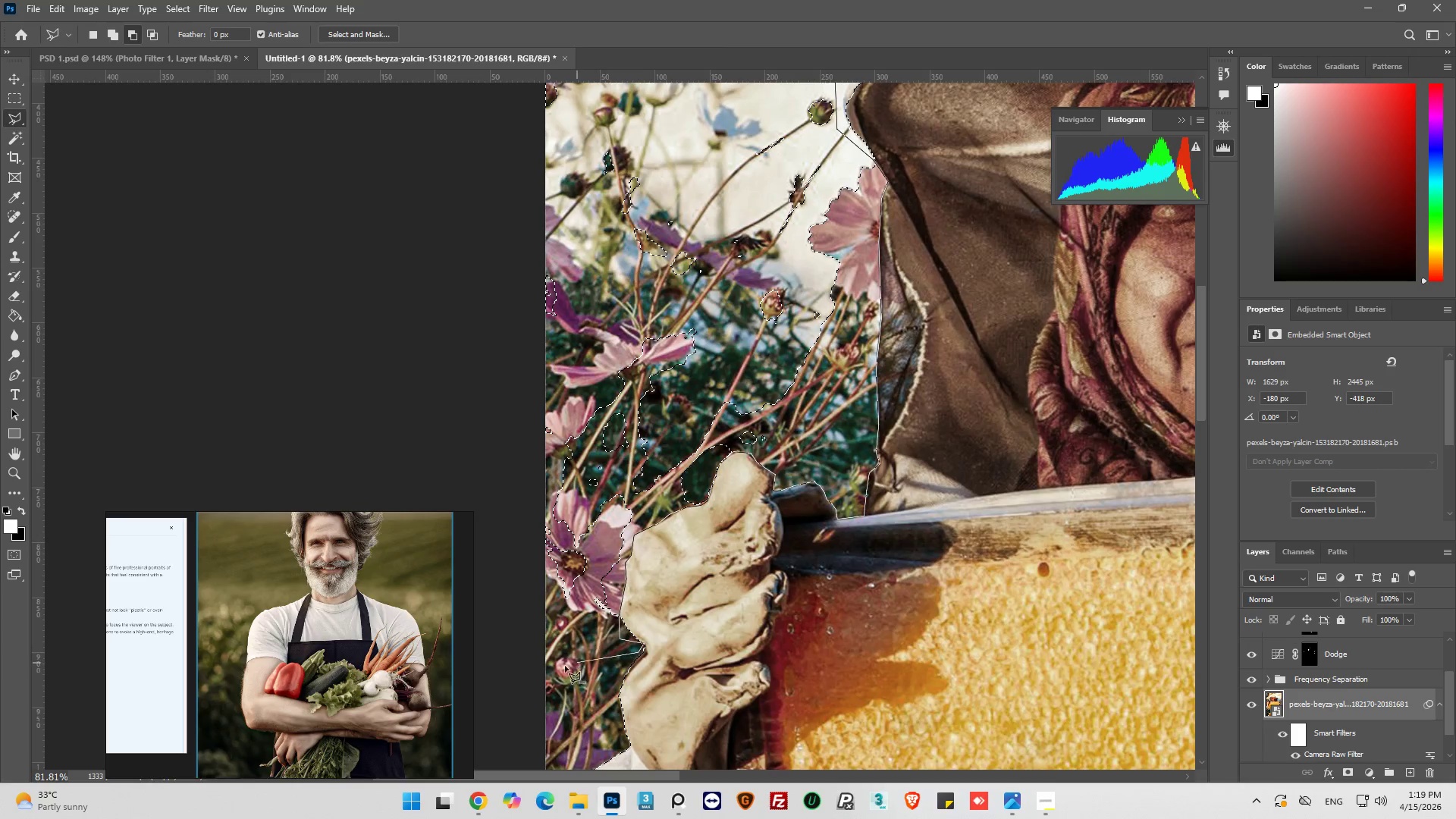 
left_click_drag(start_coordinate=[566, 666], to_coordinate=[551, 670])
 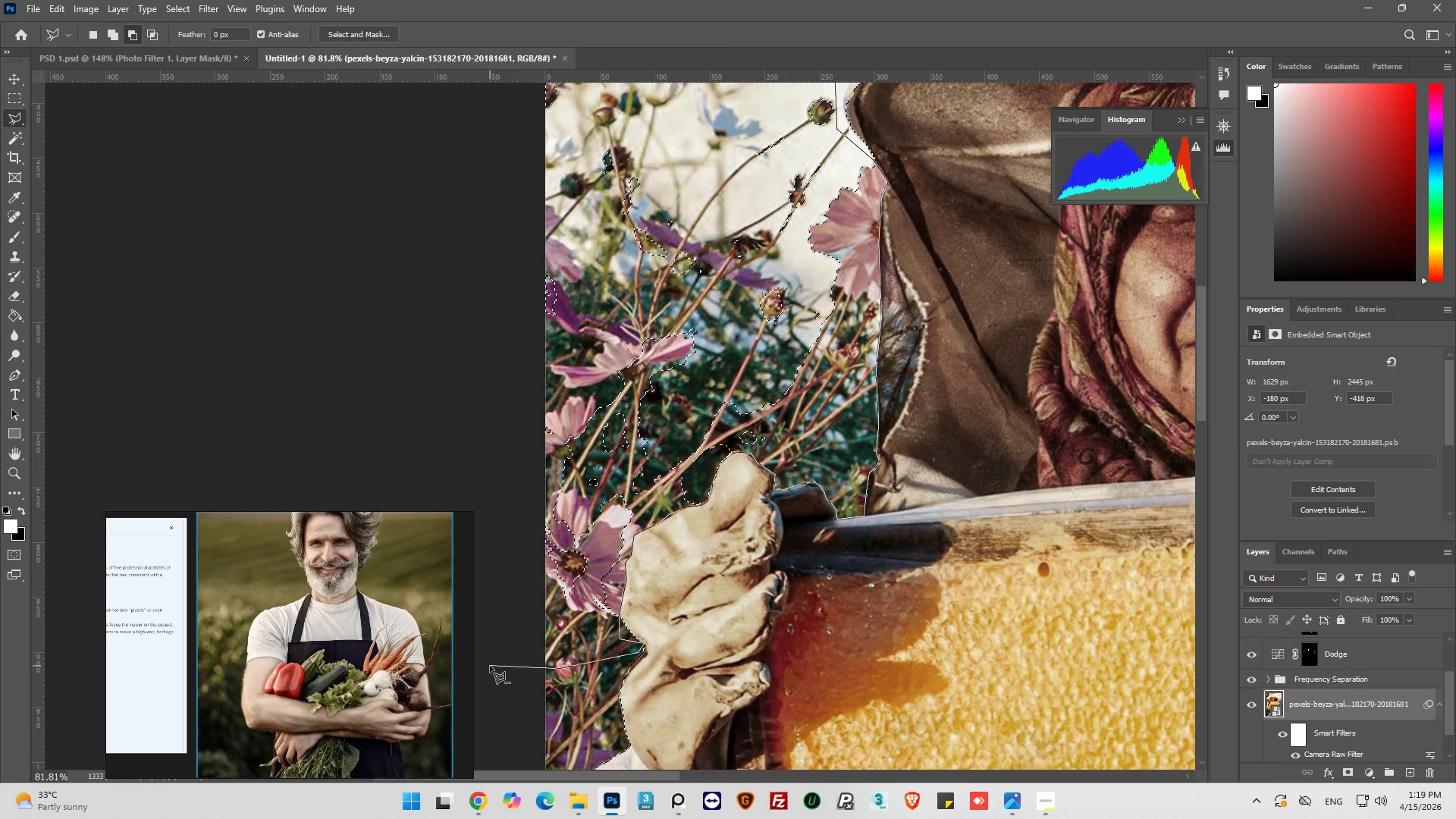 
left_click_drag(start_coordinate=[490, 666], to_coordinate=[485, 622])
 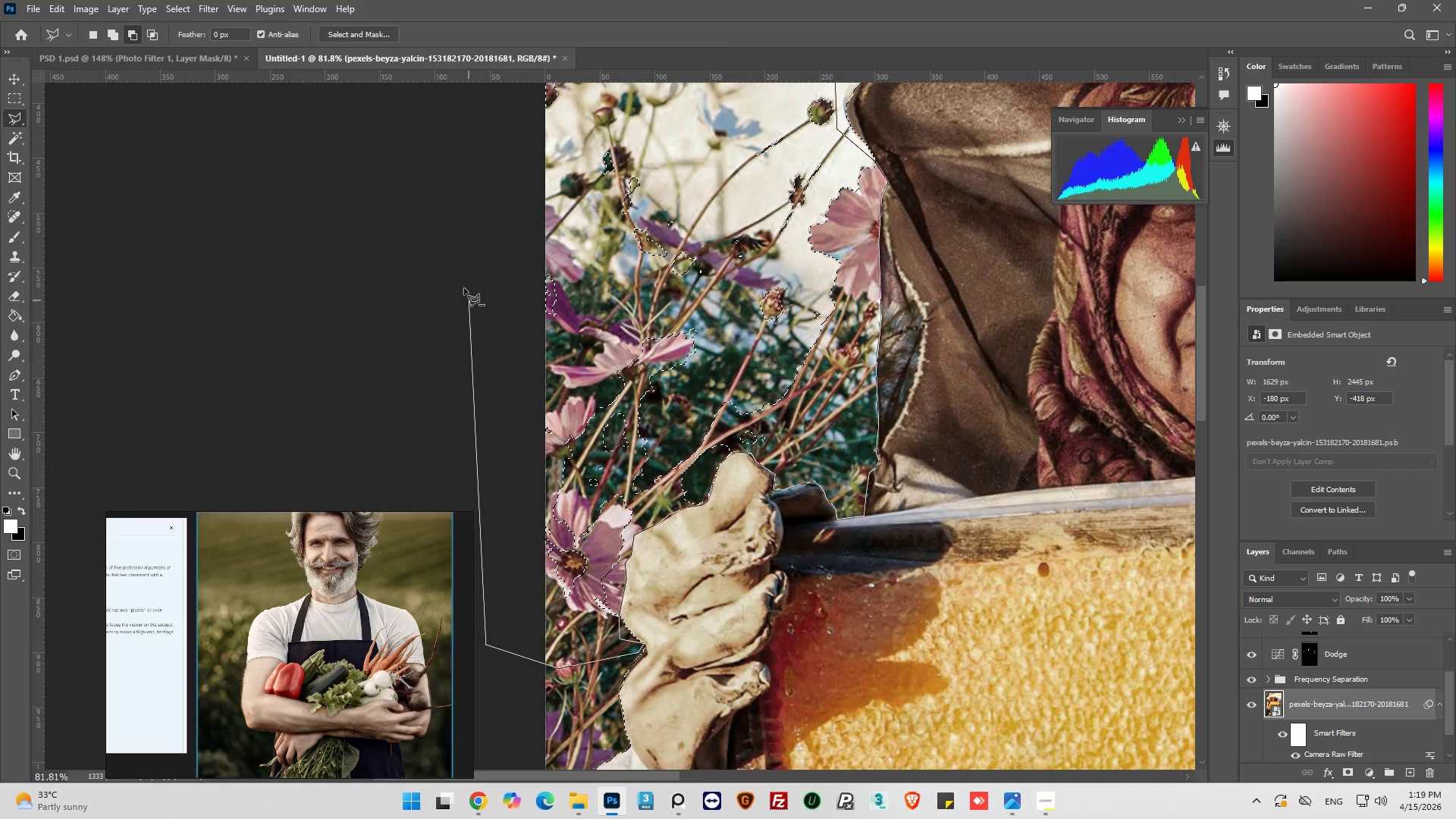 
left_click_drag(start_coordinate=[463, 284], to_coordinate=[465, 274])
 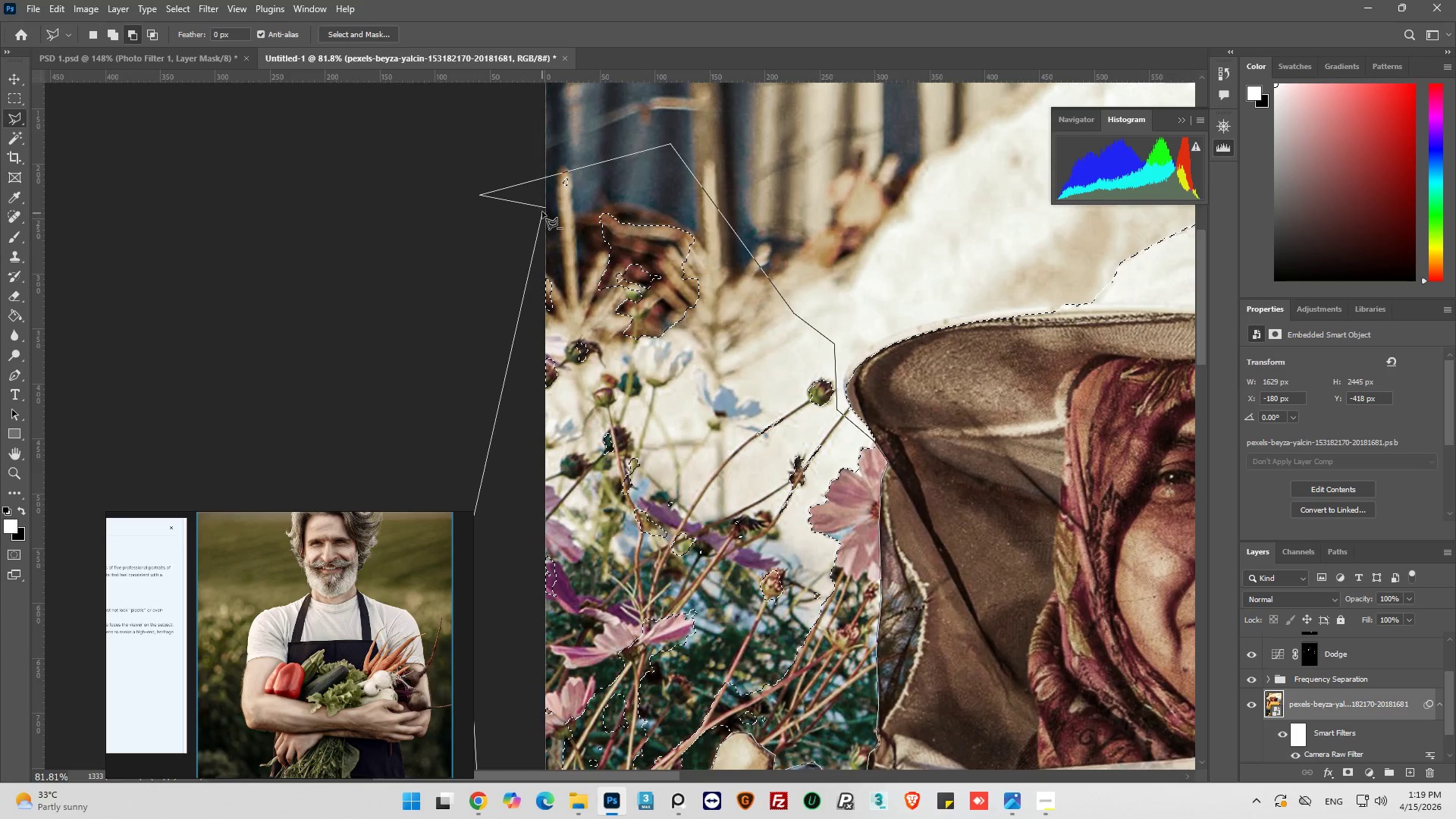 
left_click([546, 208])
 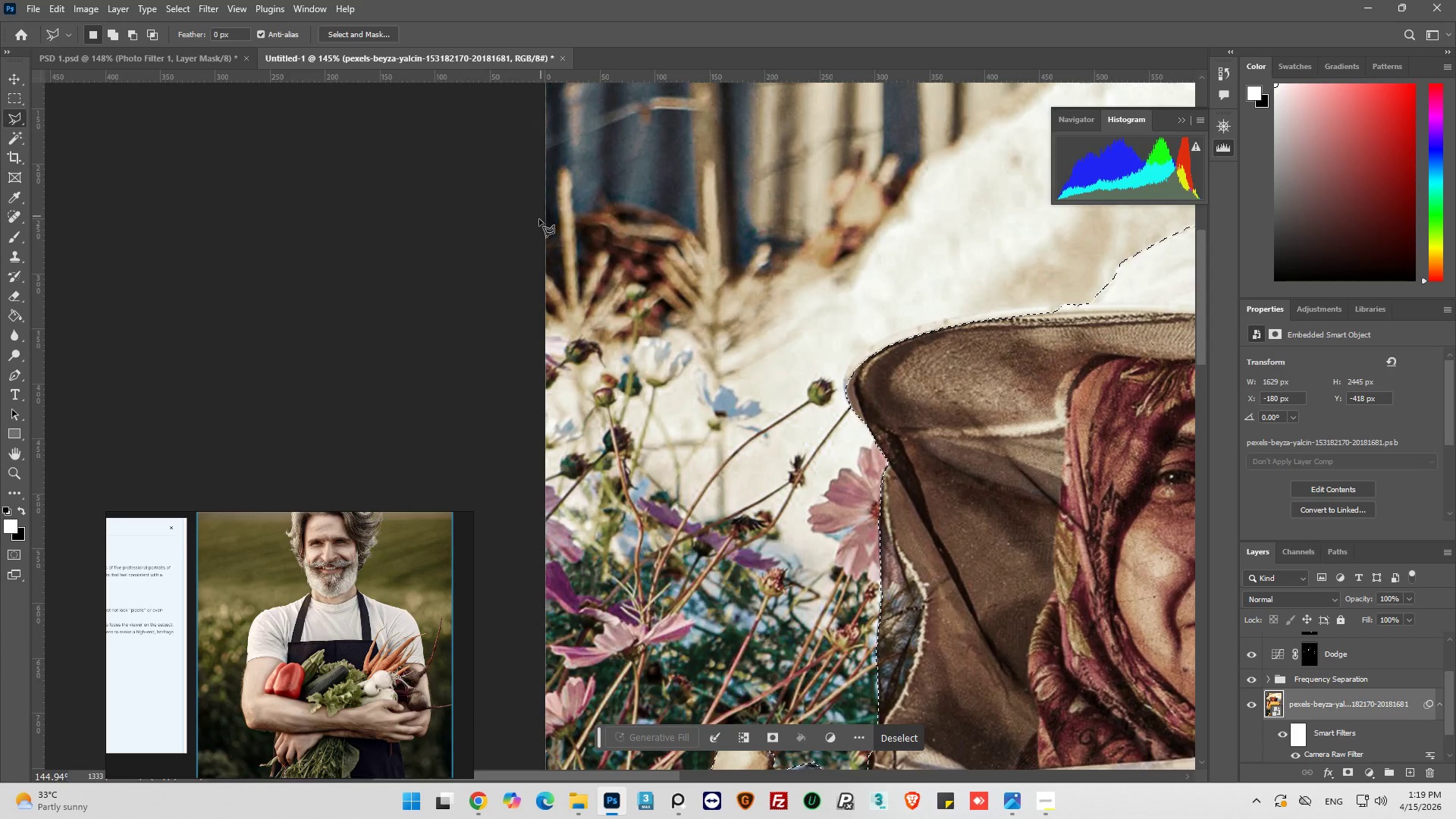 
hold_key(key=AltLeft, duration=0.81)
 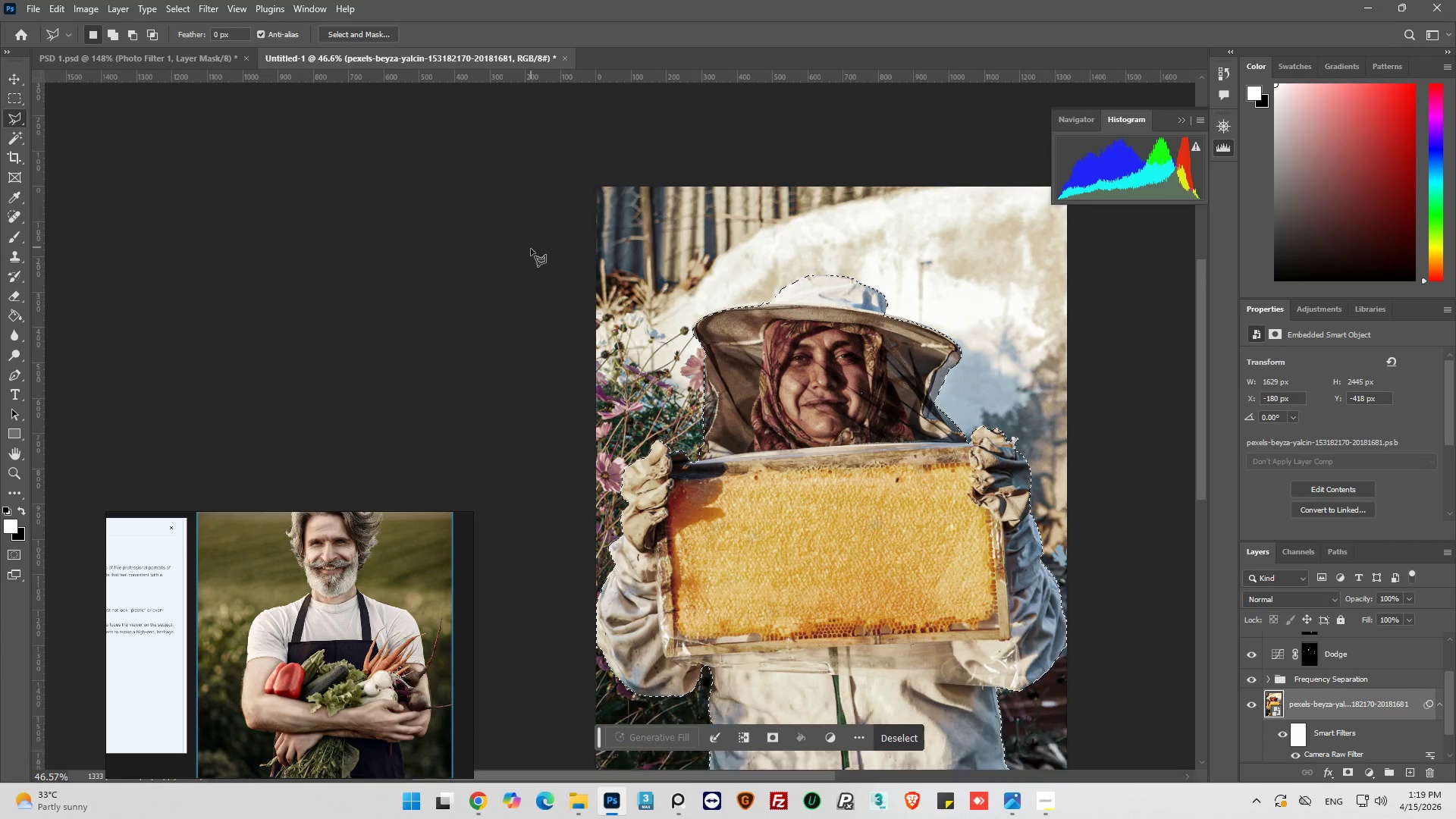 
hold_key(key=AltLeft, duration=0.95)
 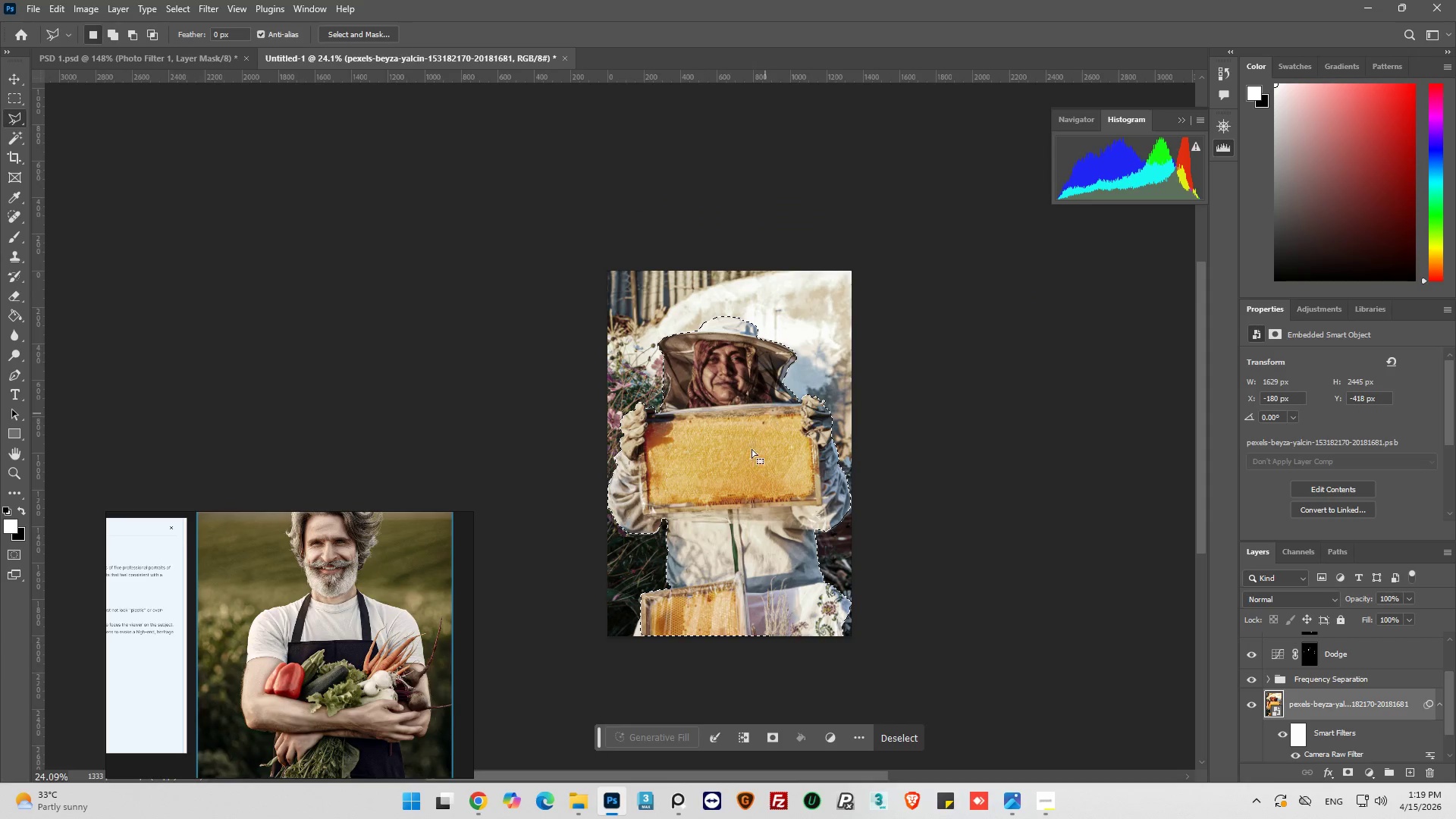 
hold_key(key=AltLeft, duration=0.33)
 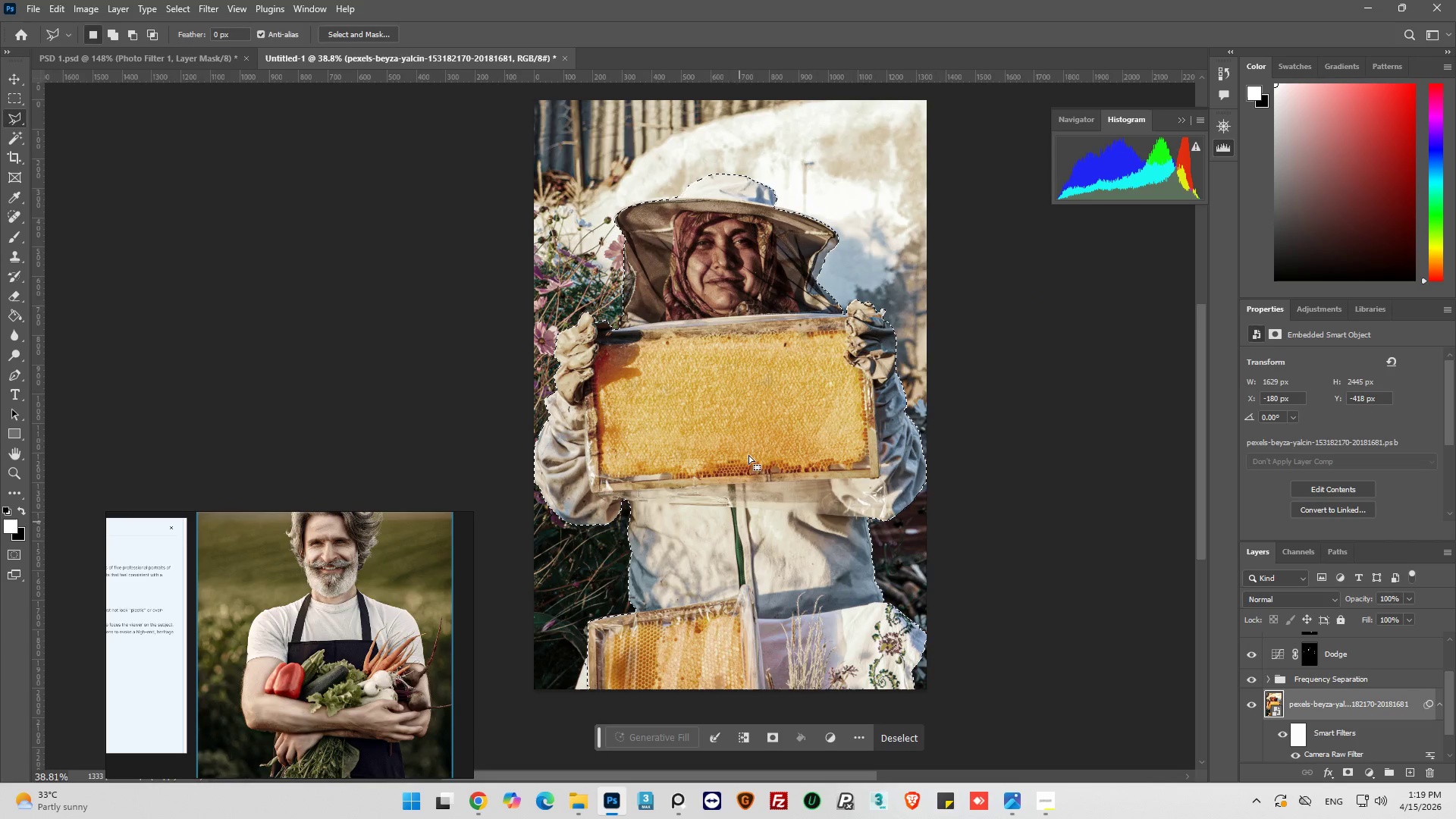 
scroll: coordinate [531, 249], scroll_direction: down, amount: 31.0
 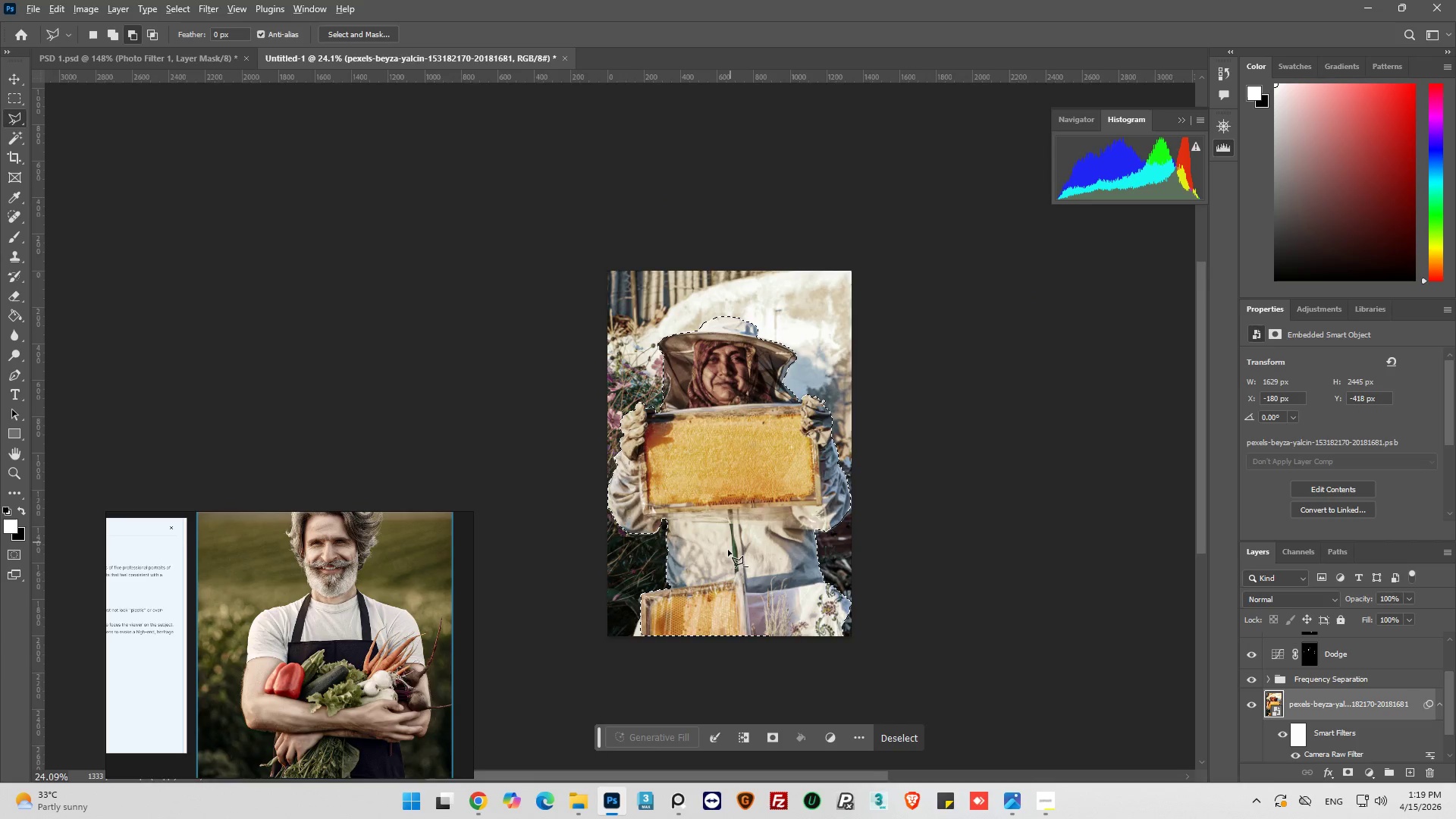 
scroll: coordinate [1342, 685], scroll_direction: up, amount: 10.0
 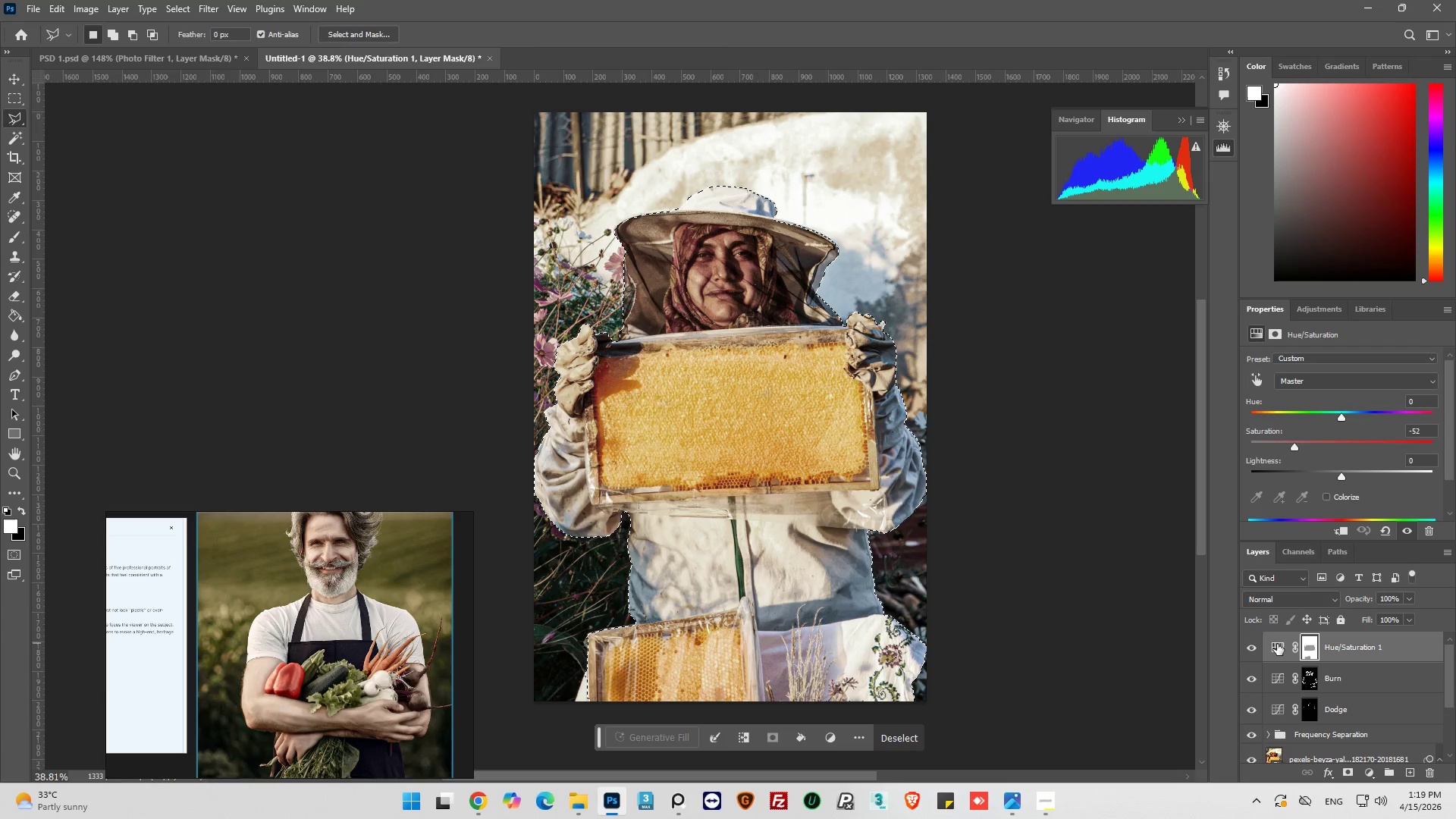 
double_click([1279, 647])
 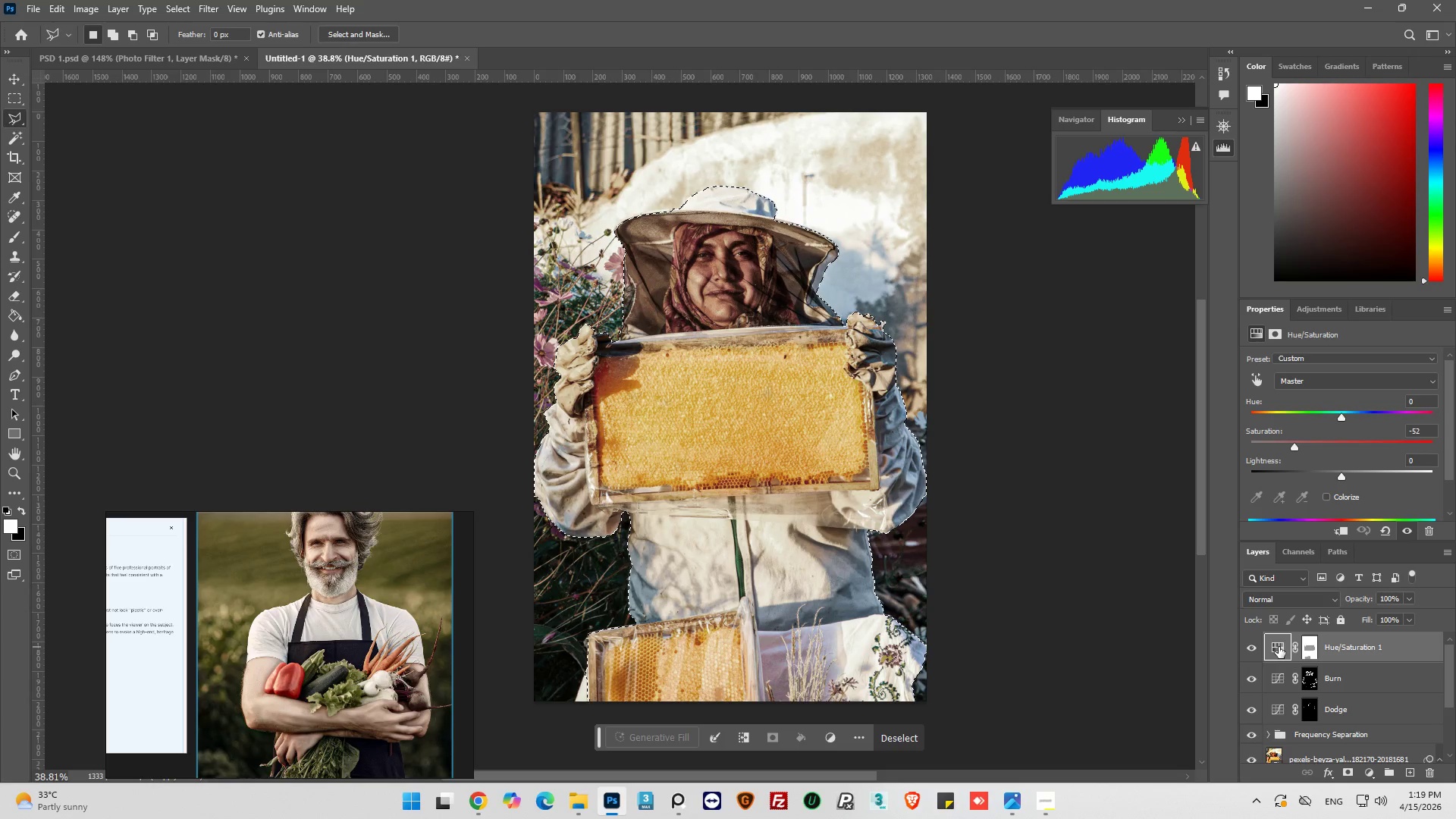 
wait(30.91)
 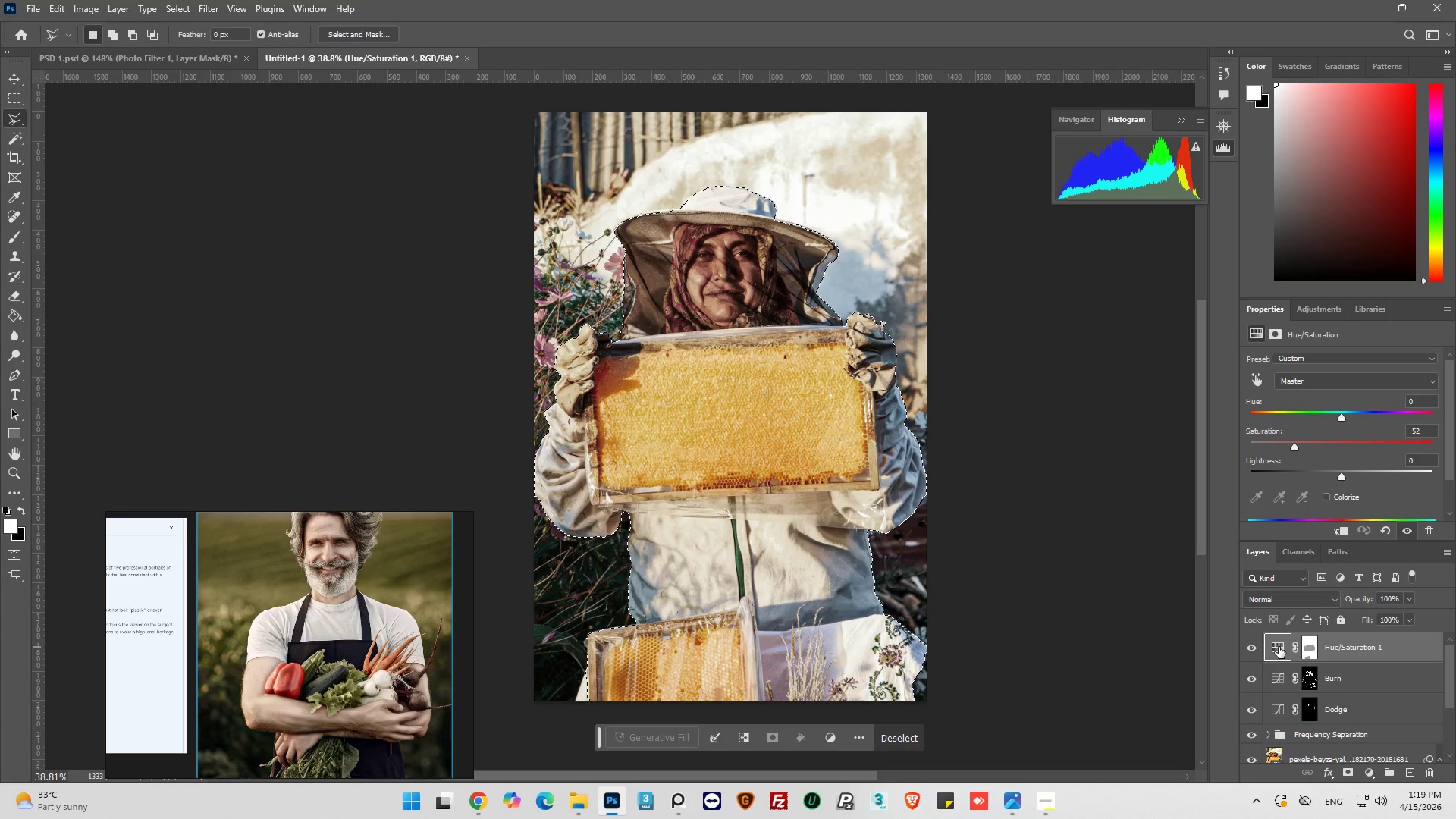 
left_click([1373, 773])
 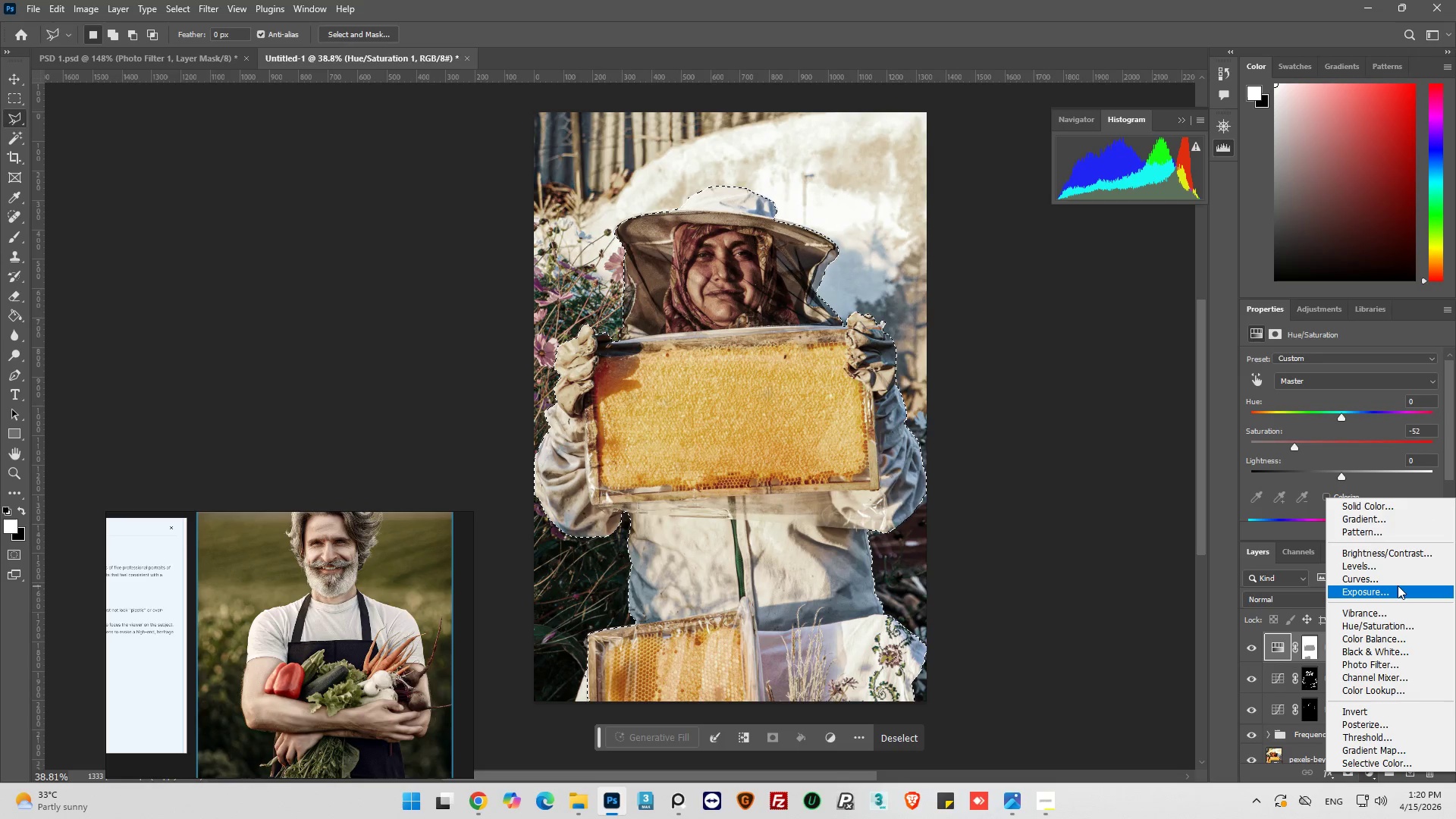 
wait(8.27)
 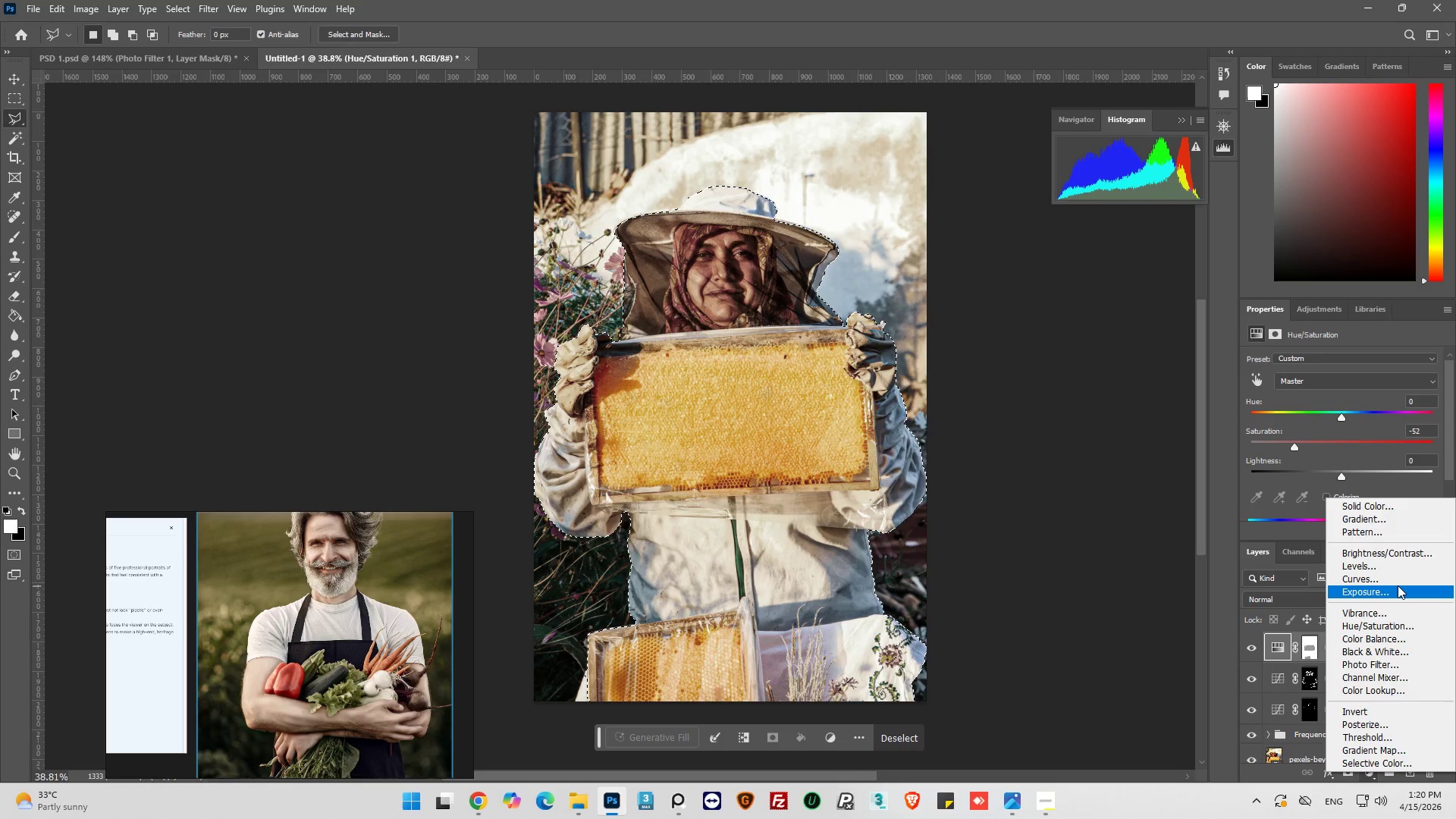 
left_click([1390, 551])
 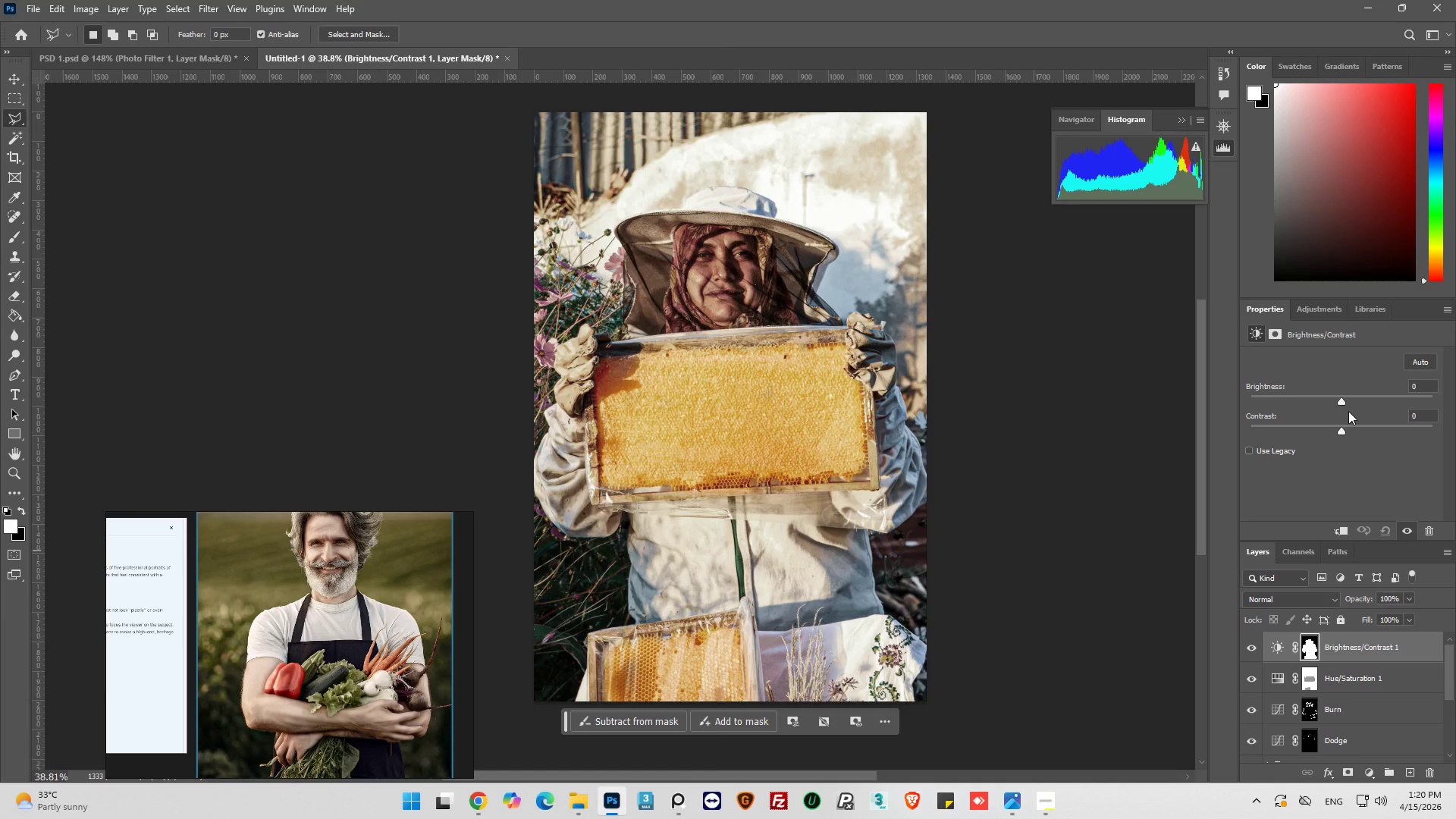 
left_click_drag(start_coordinate=[1339, 432], to_coordinate=[1355, 444])
 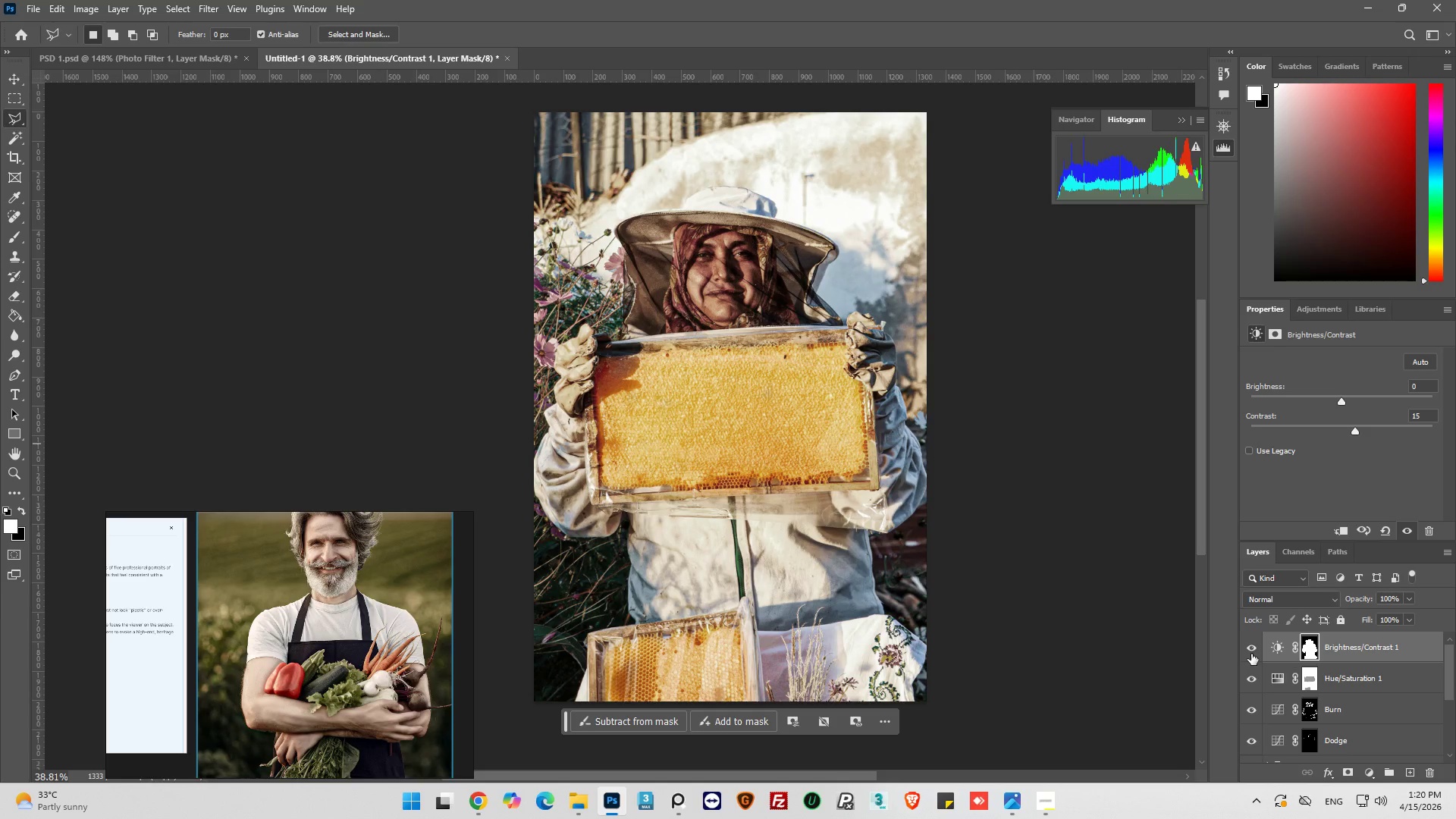 
left_click([1251, 651])
 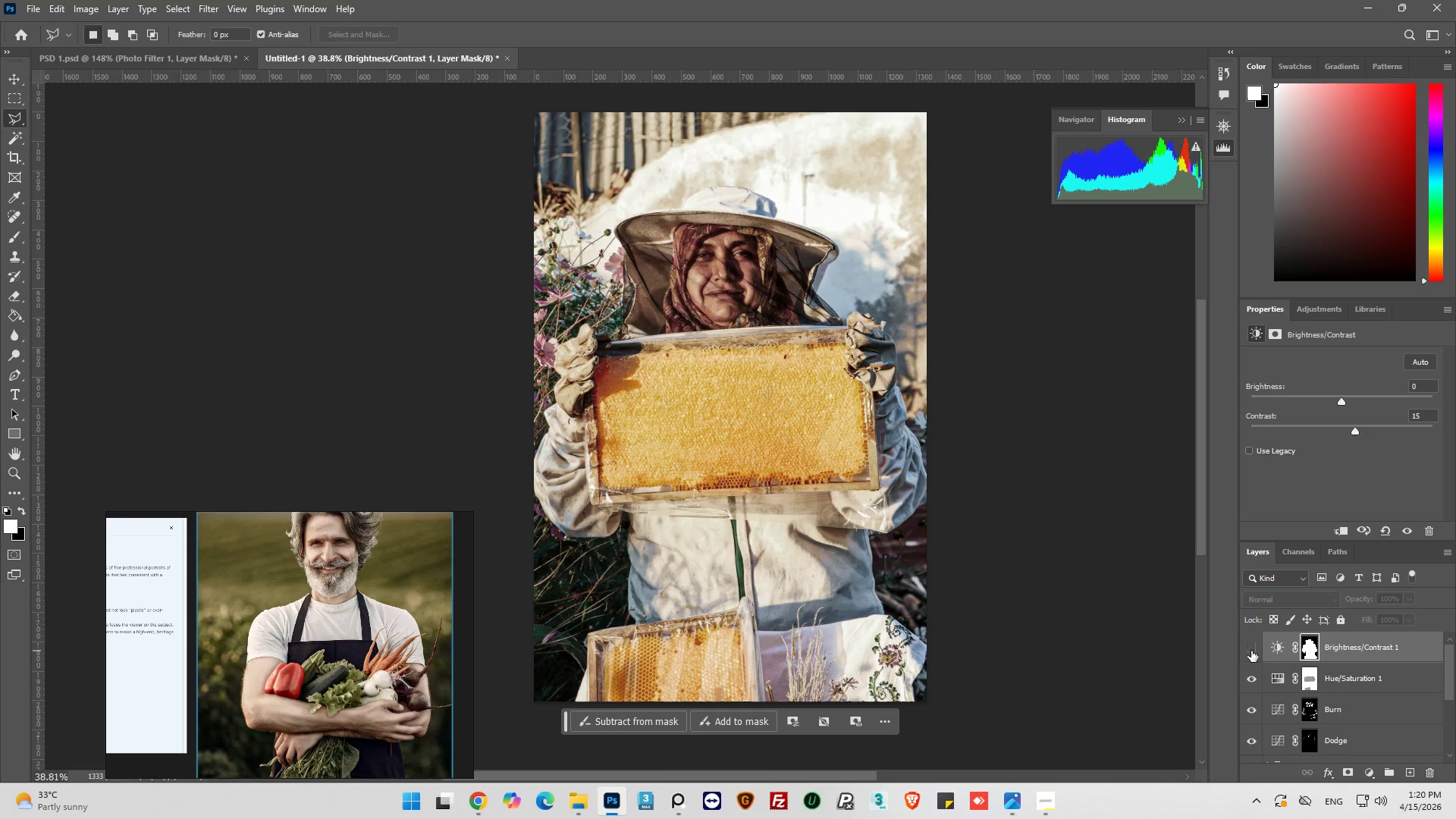 
left_click([1251, 651])
 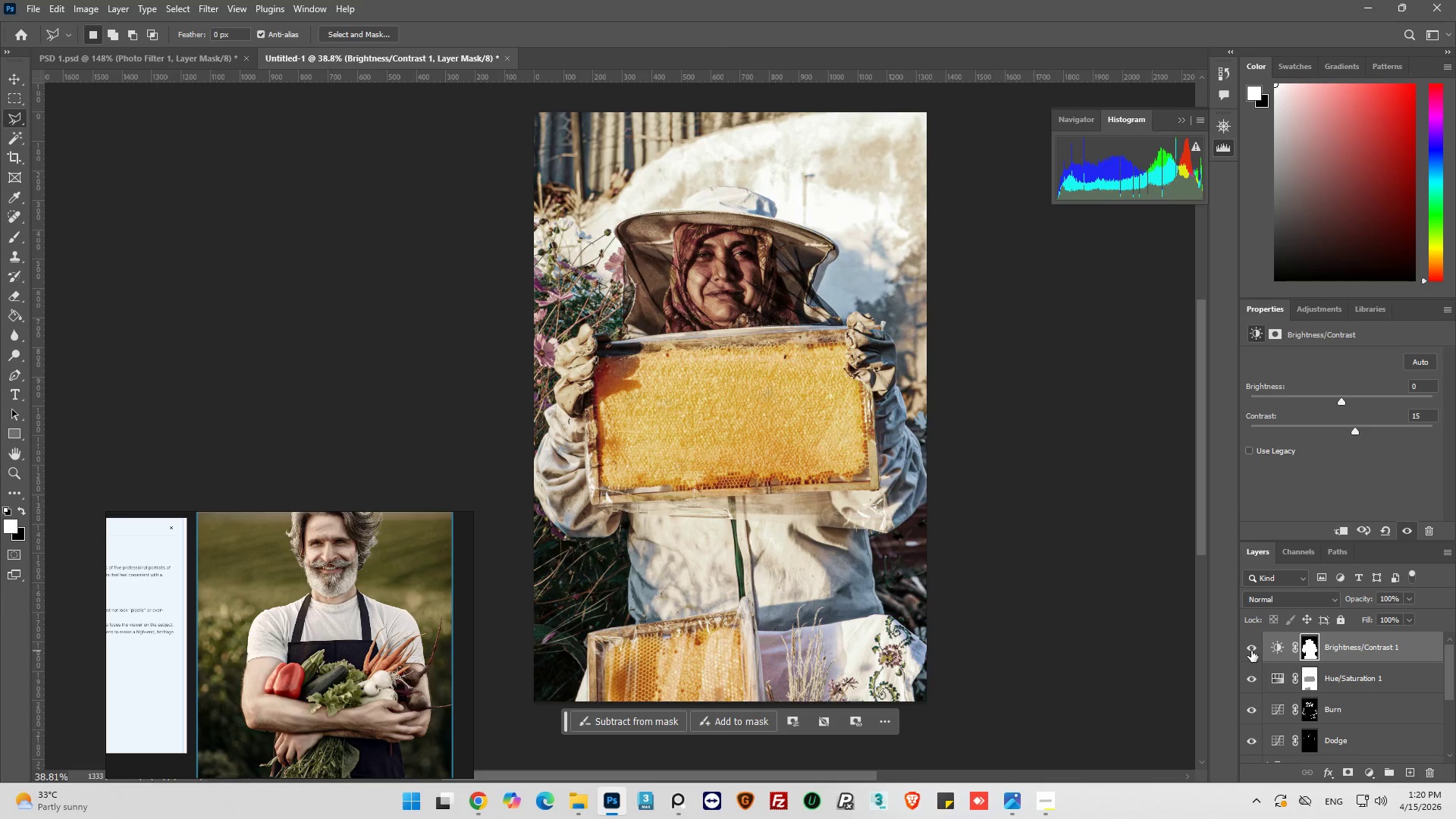 
left_click([1251, 651])
 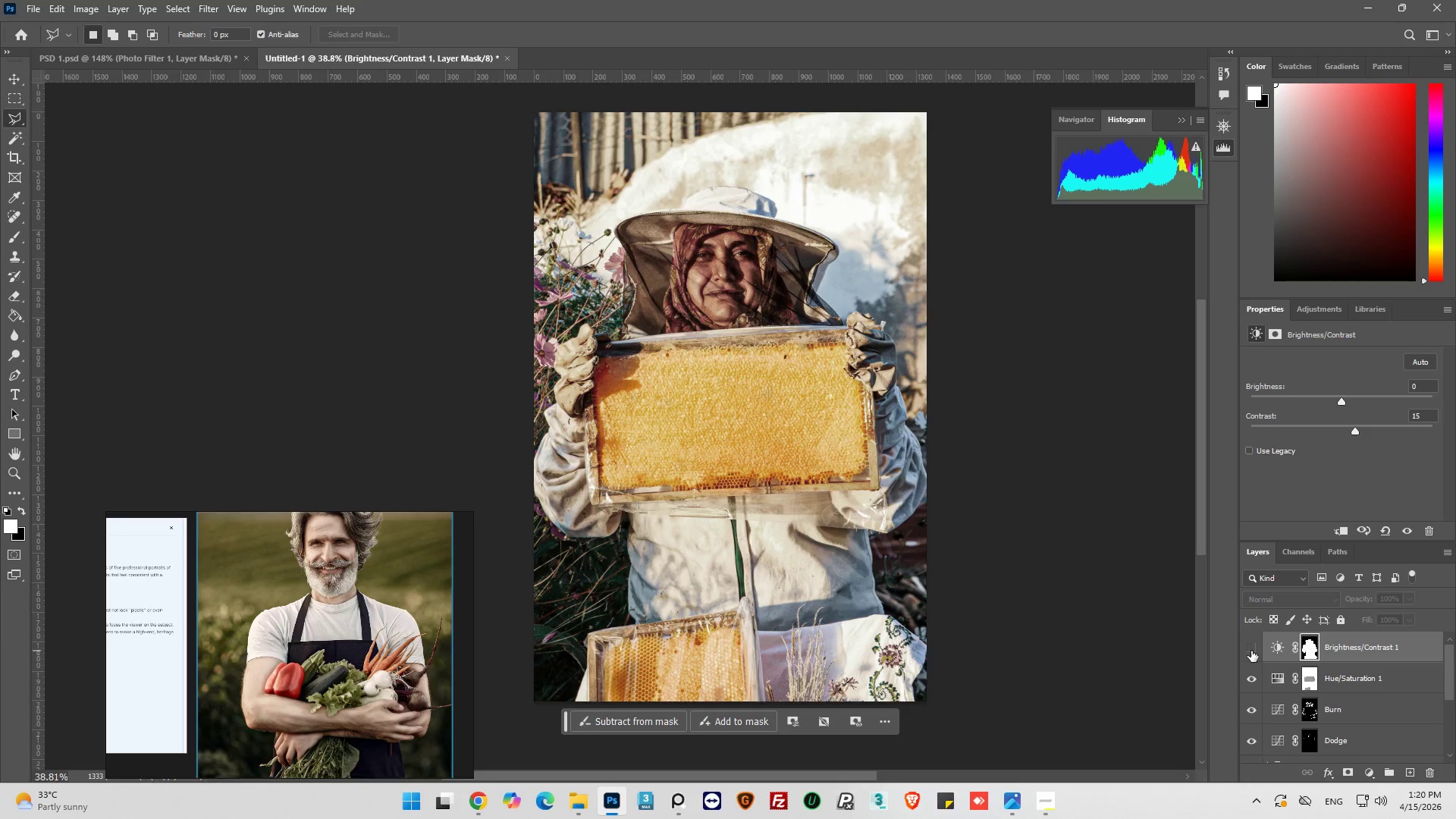 
left_click([1251, 651])
 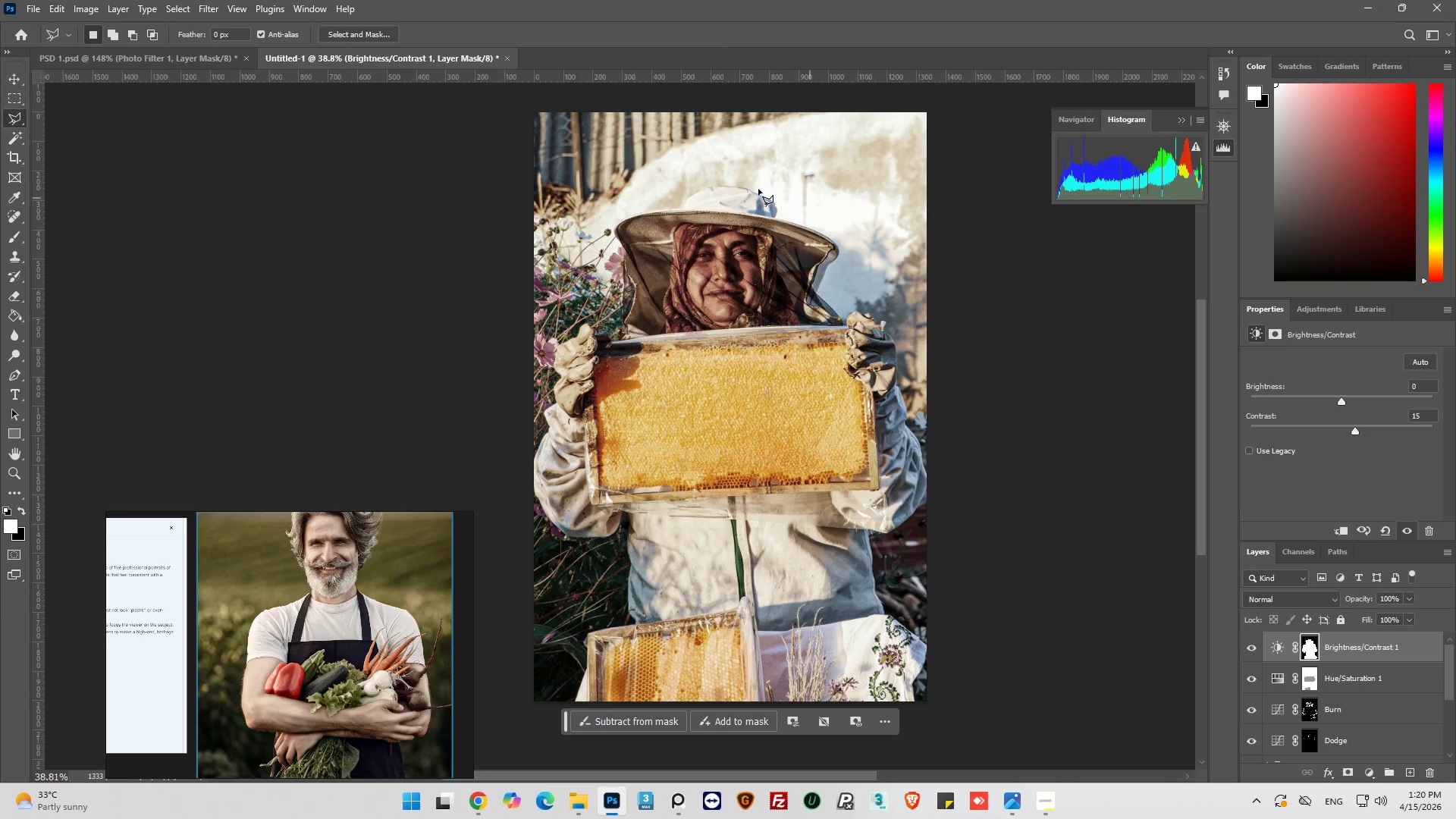 
hold_key(key=AltLeft, duration=0.77)
scroll: coordinate [760, 399], scroll_direction: up, amount: 22.0
 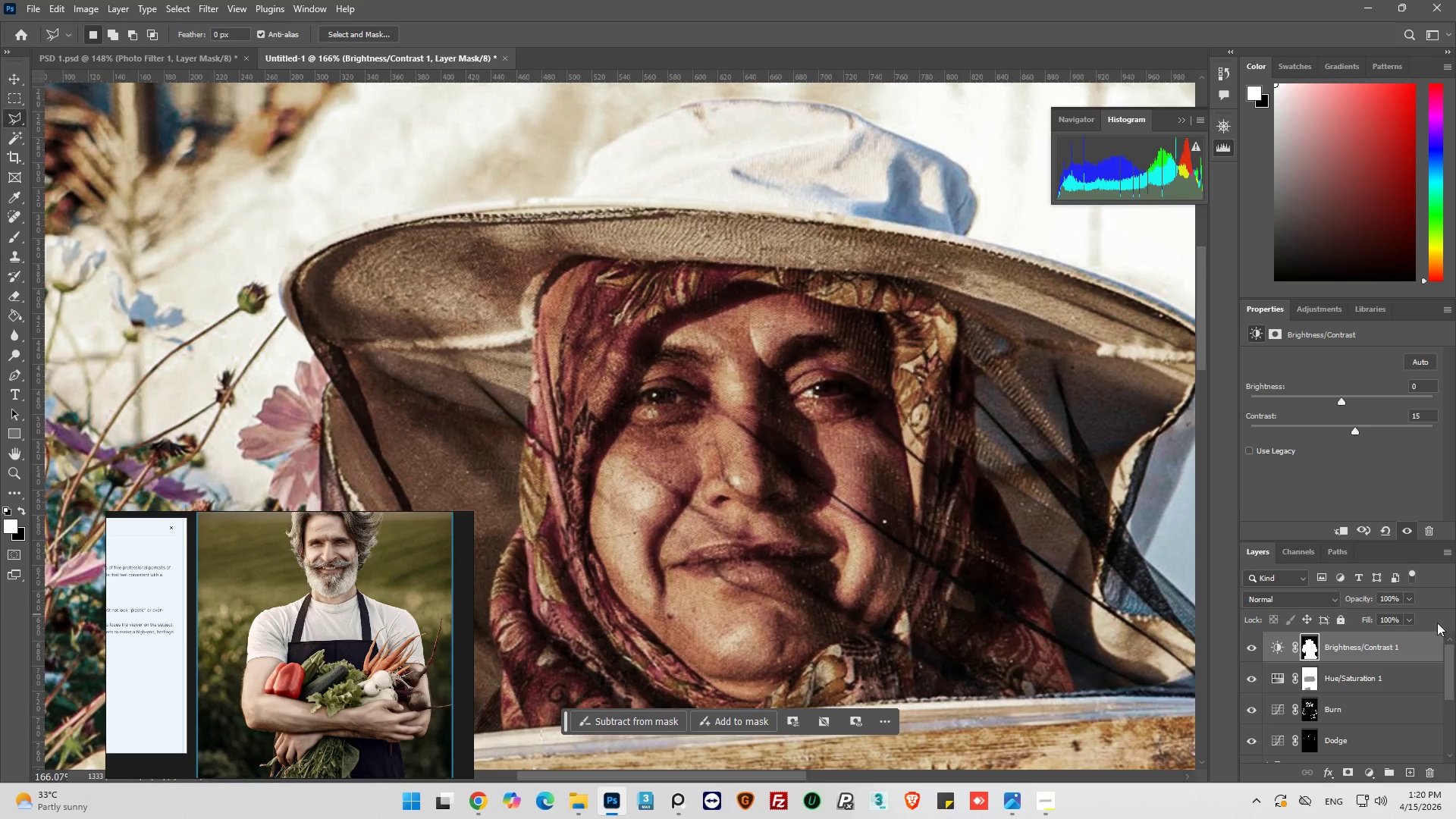 
left_click_drag(start_coordinate=[1355, 431], to_coordinate=[1363, 429])
 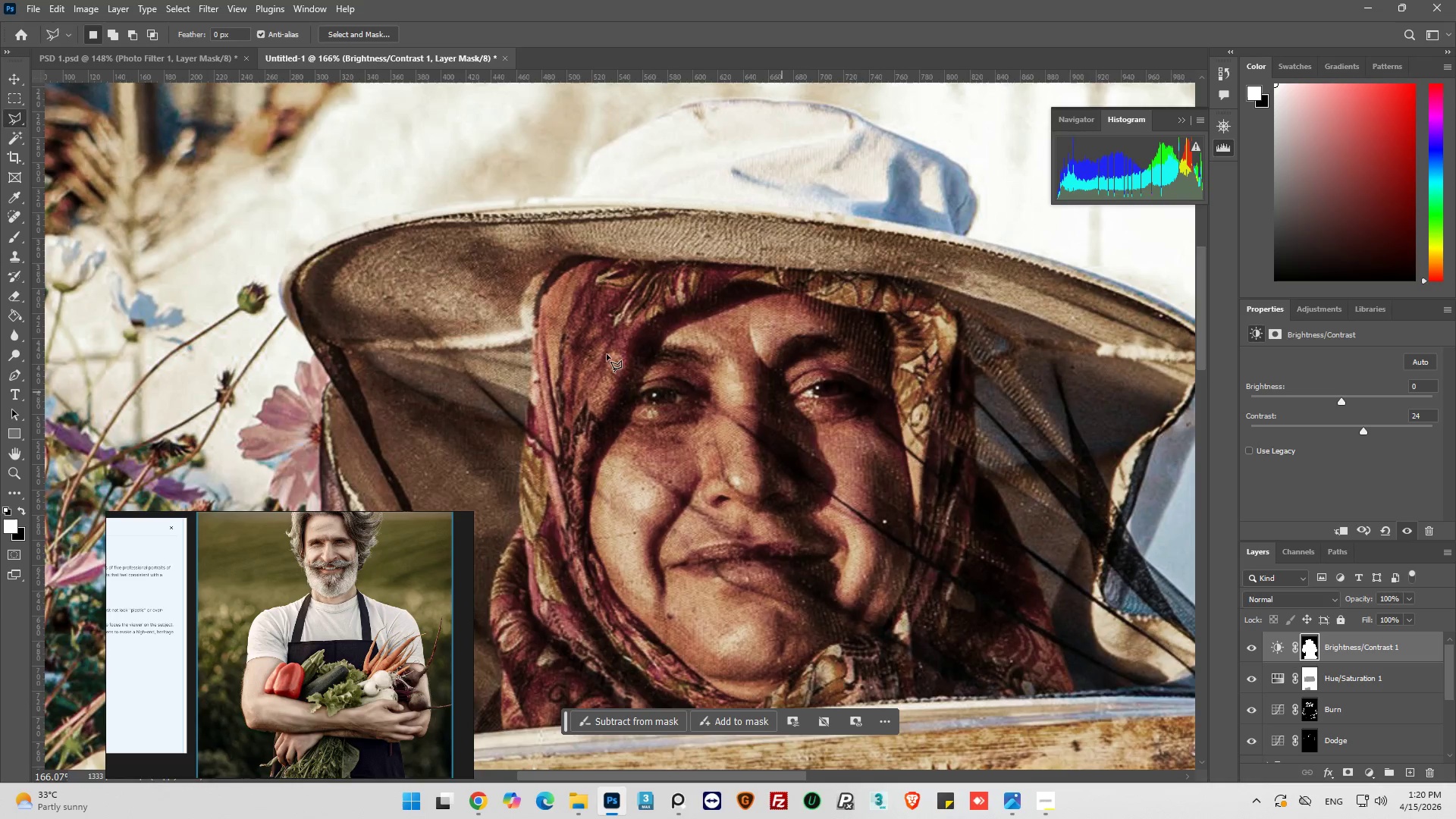 
hold_key(key=AltLeft, duration=0.8)
scroll: coordinate [814, 359], scroll_direction: down, amount: 18.0
 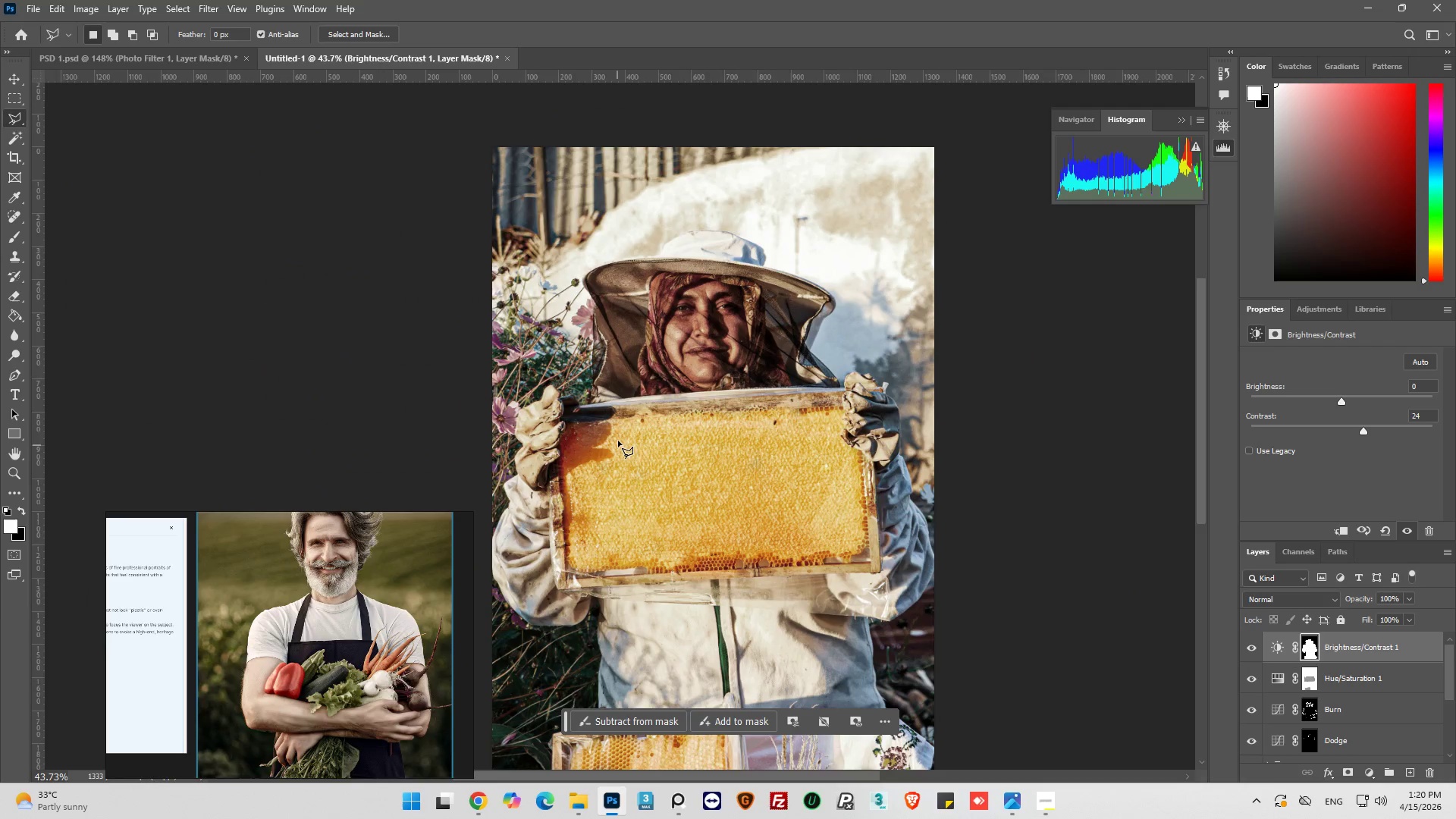 
key(Alt+AltLeft)
 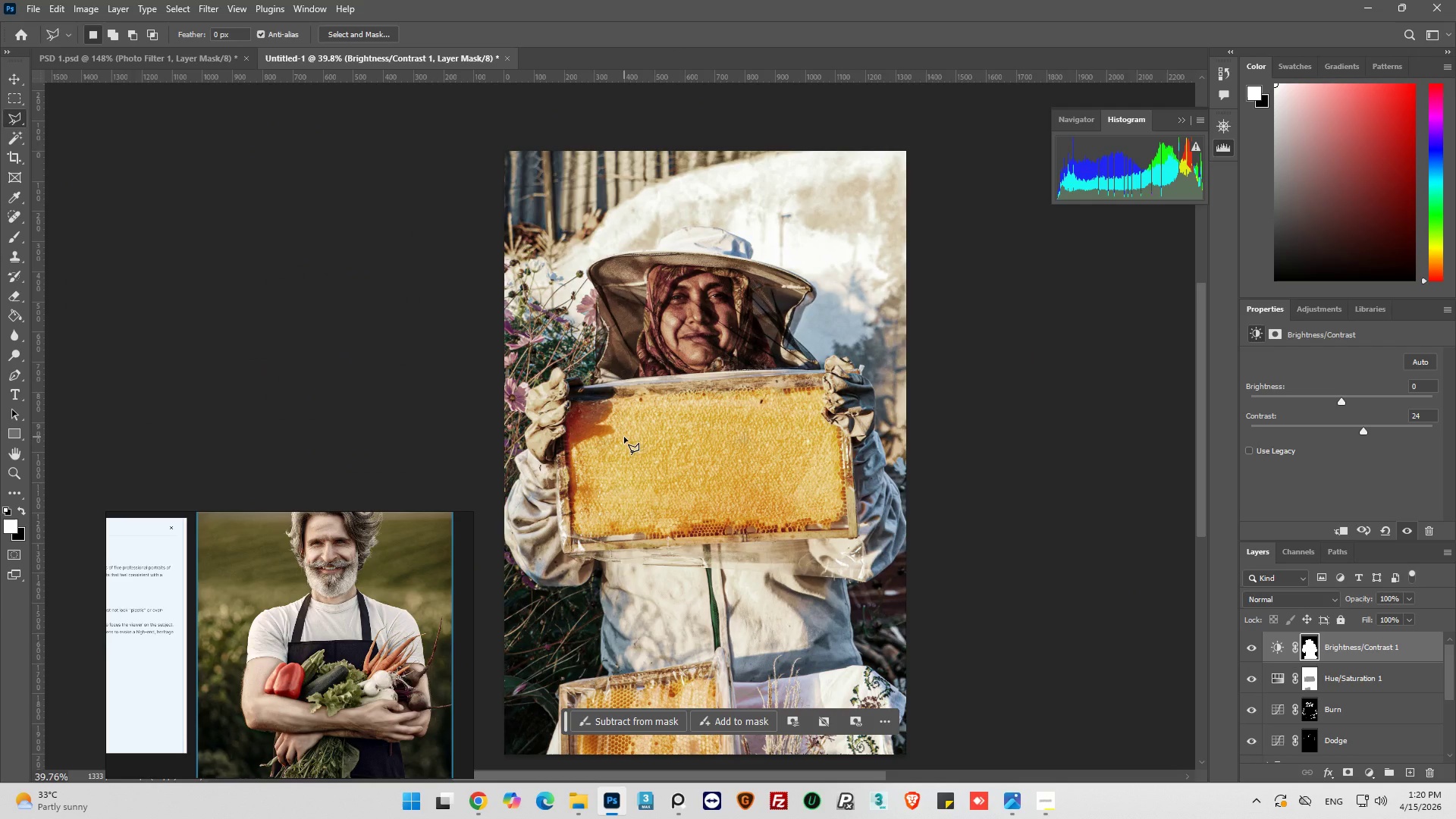 
scroll: coordinate [619, 438], scroll_direction: down, amount: 3.0
 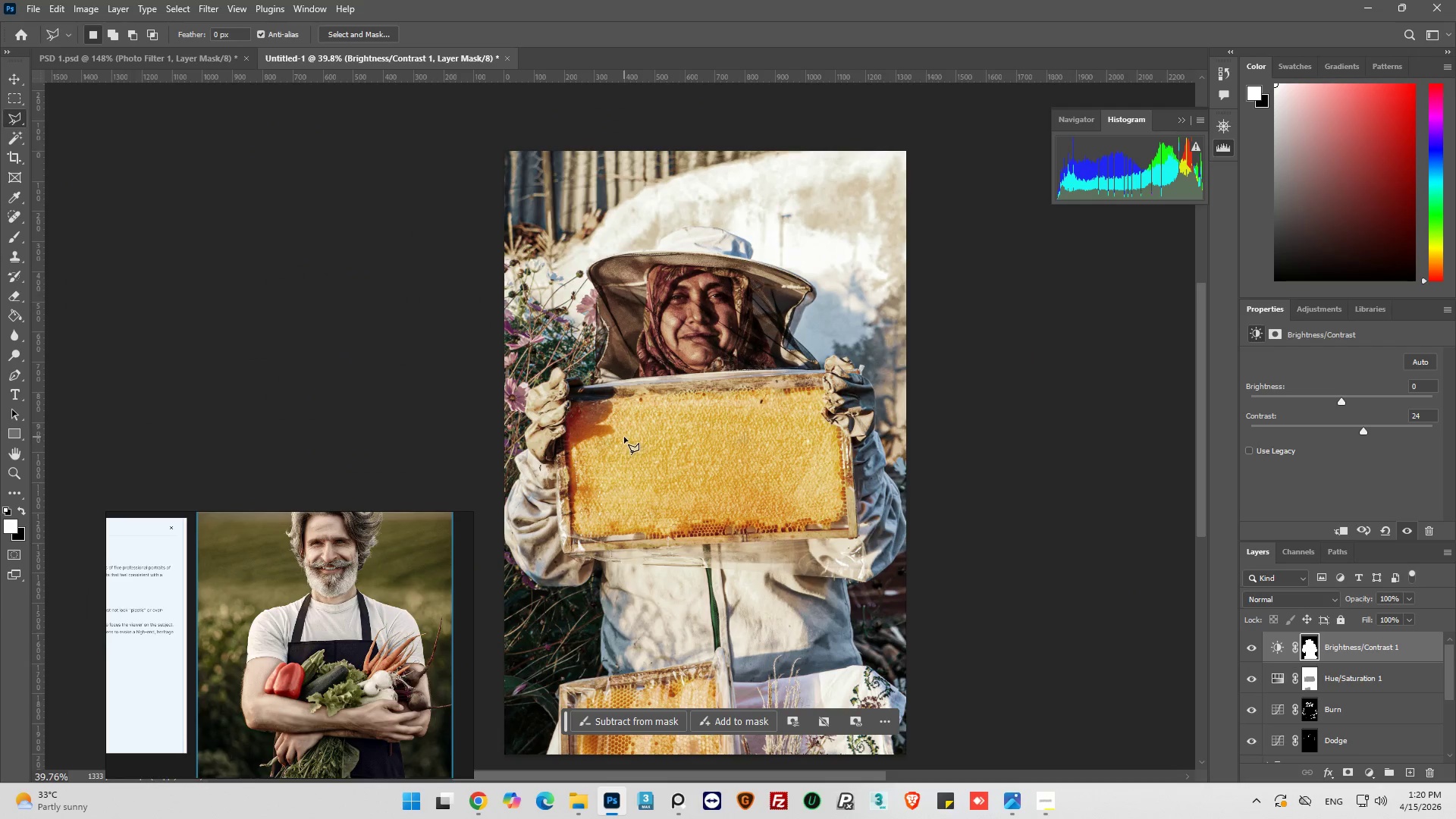 
wait(5.9)
 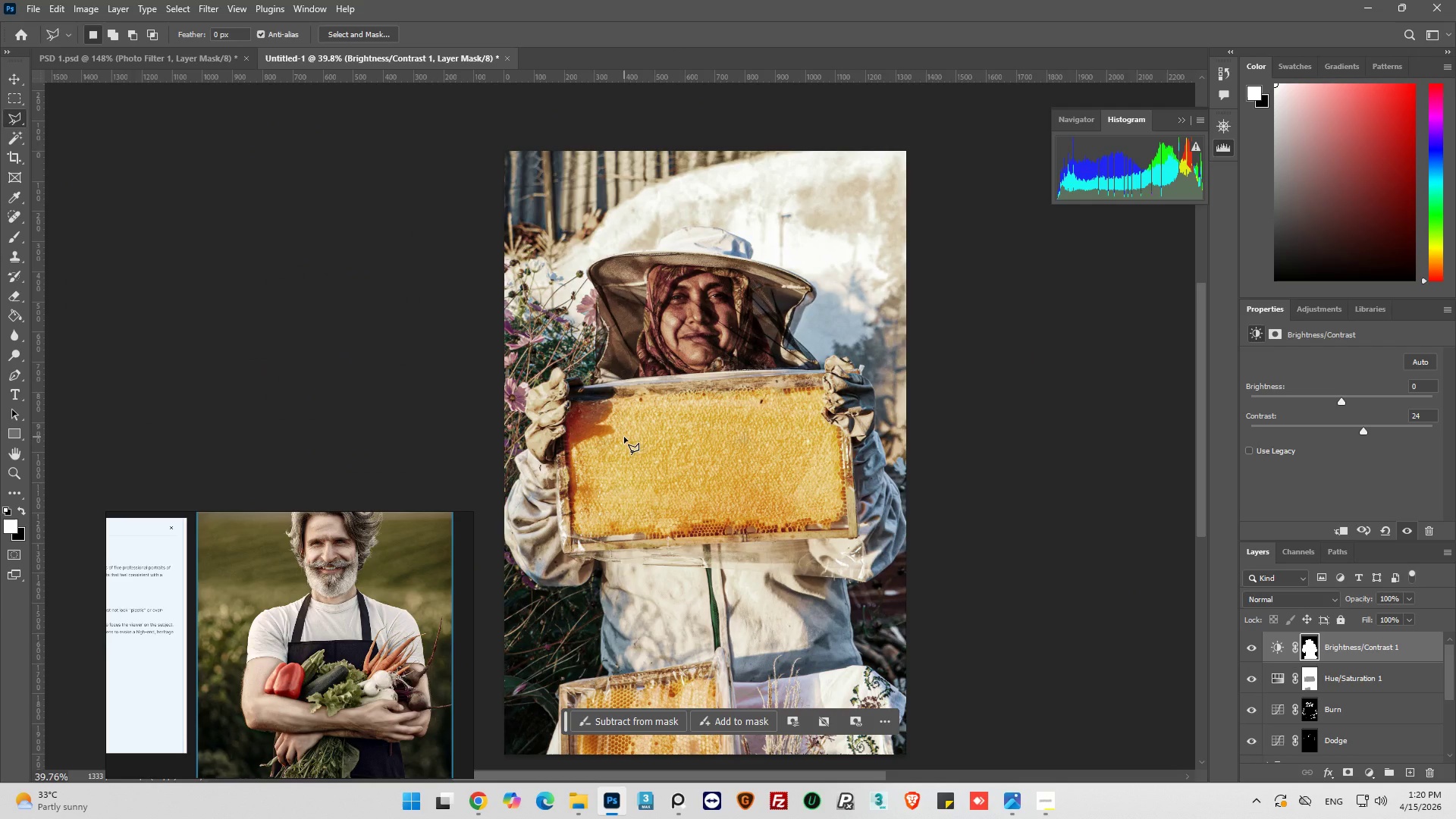 
hold_key(key=AltLeft, duration=0.56)
scroll: coordinate [721, 355], scroll_direction: up, amount: 7.0
 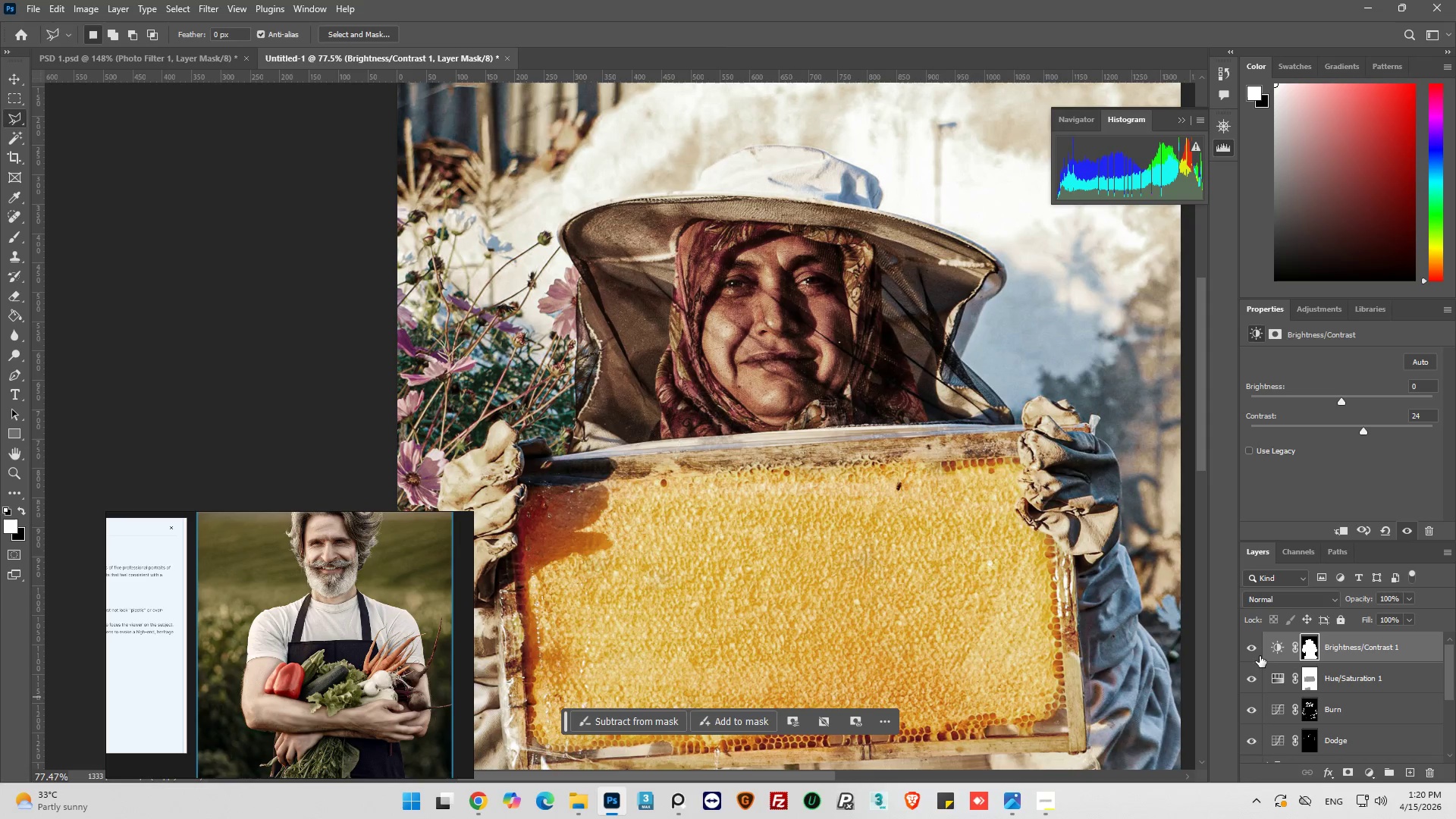 
left_click([1250, 648])
 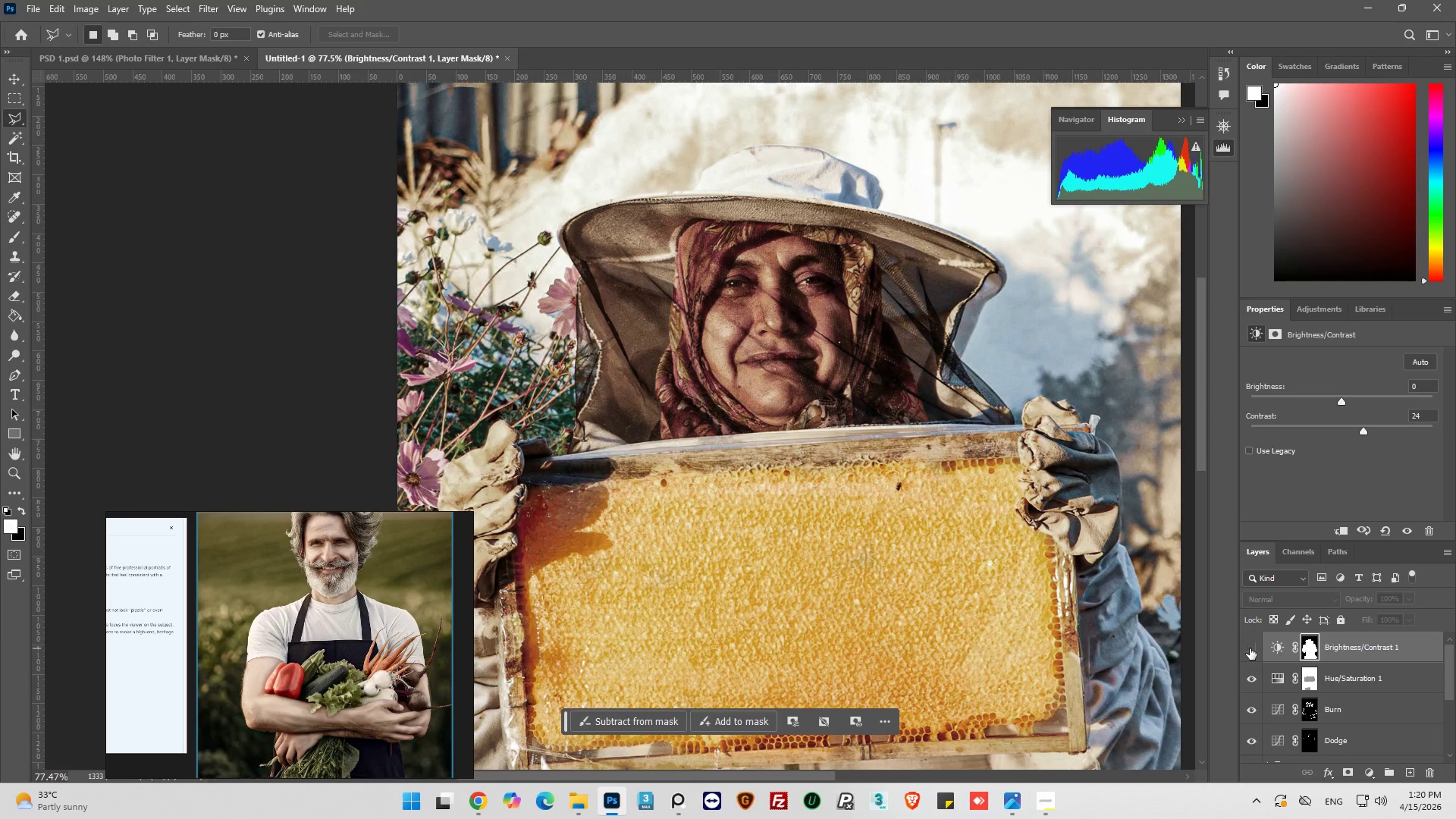 
left_click([1250, 648])
 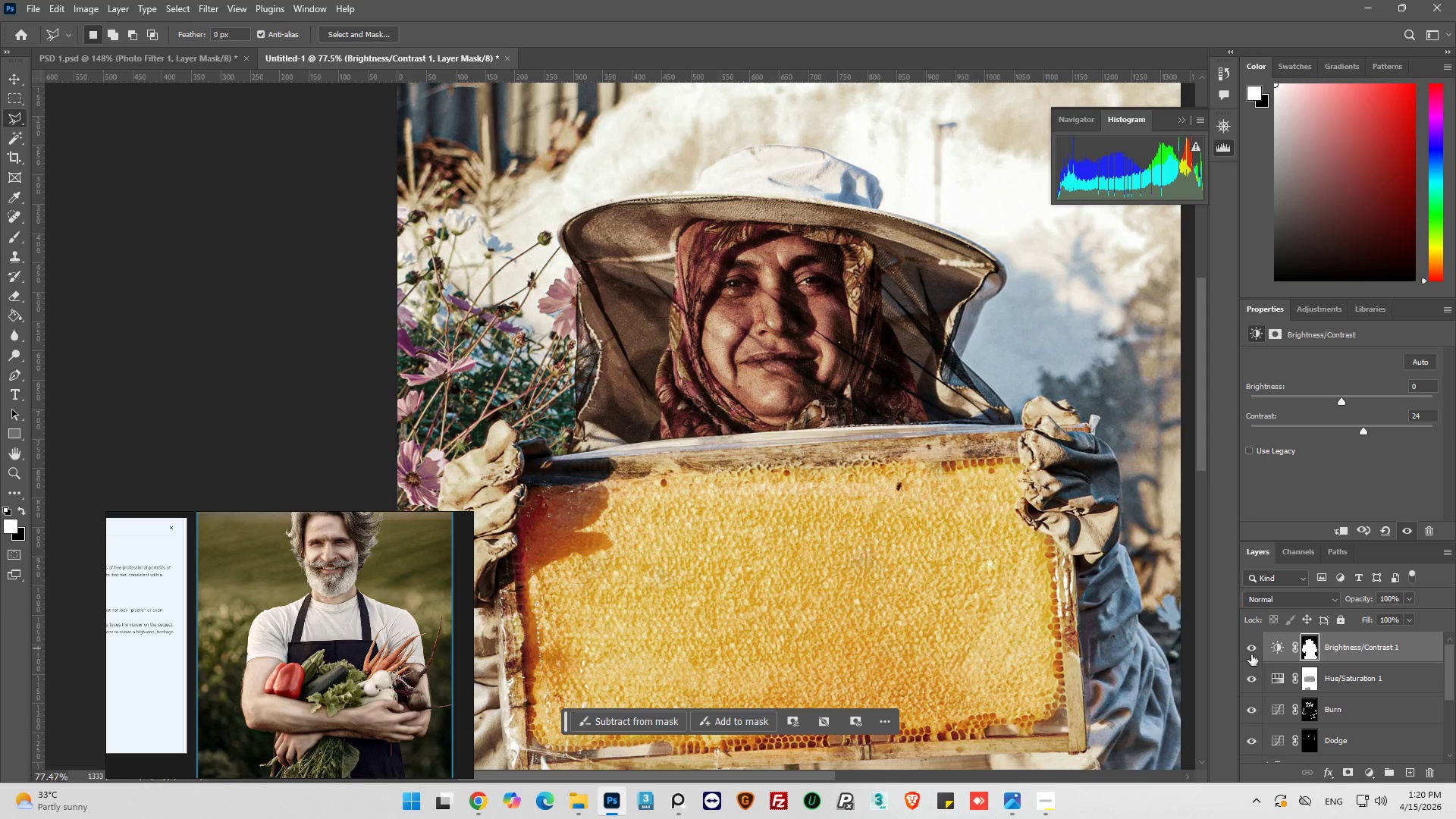 
left_click([1254, 646])
 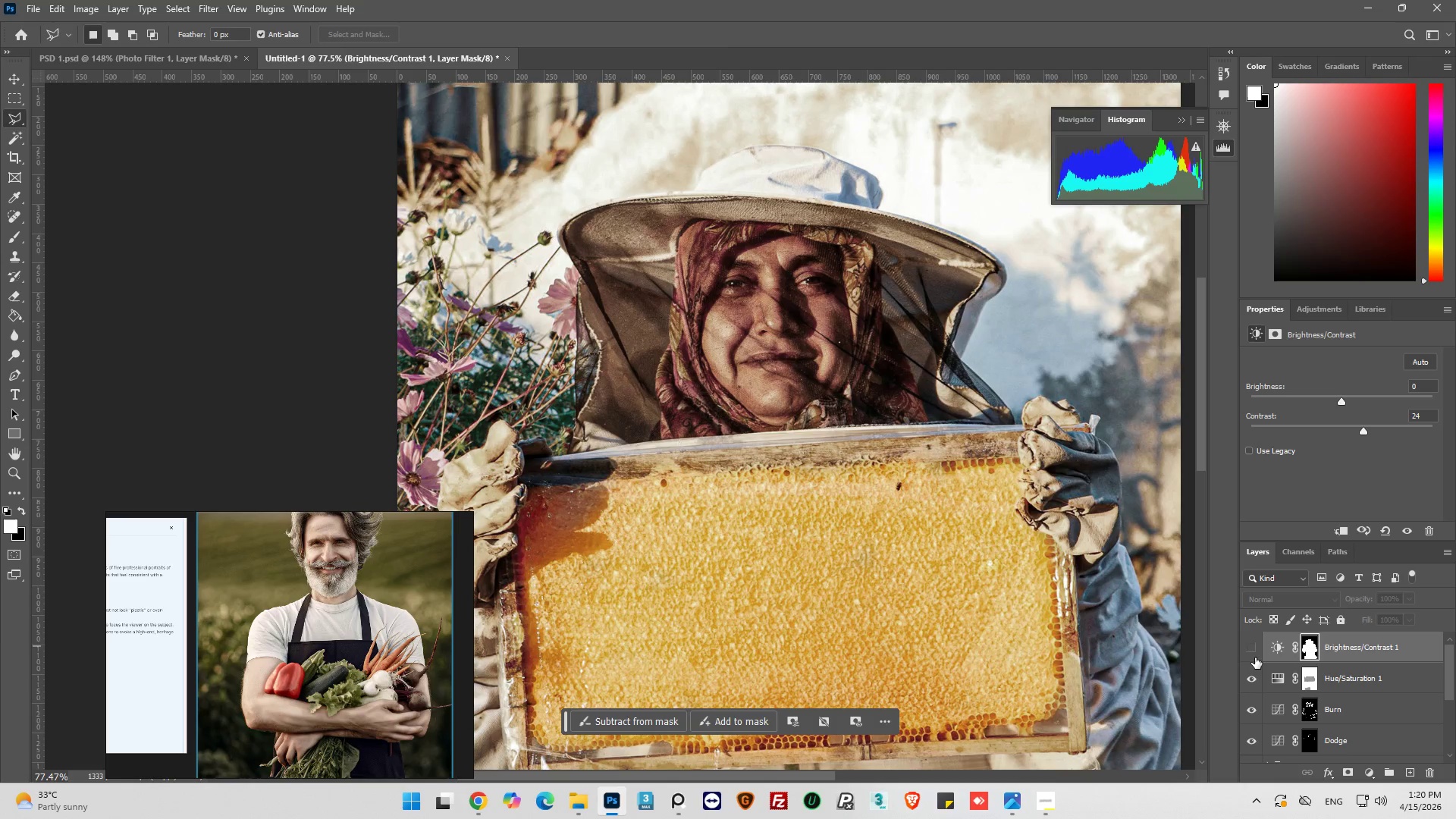 
left_click([1255, 653])
 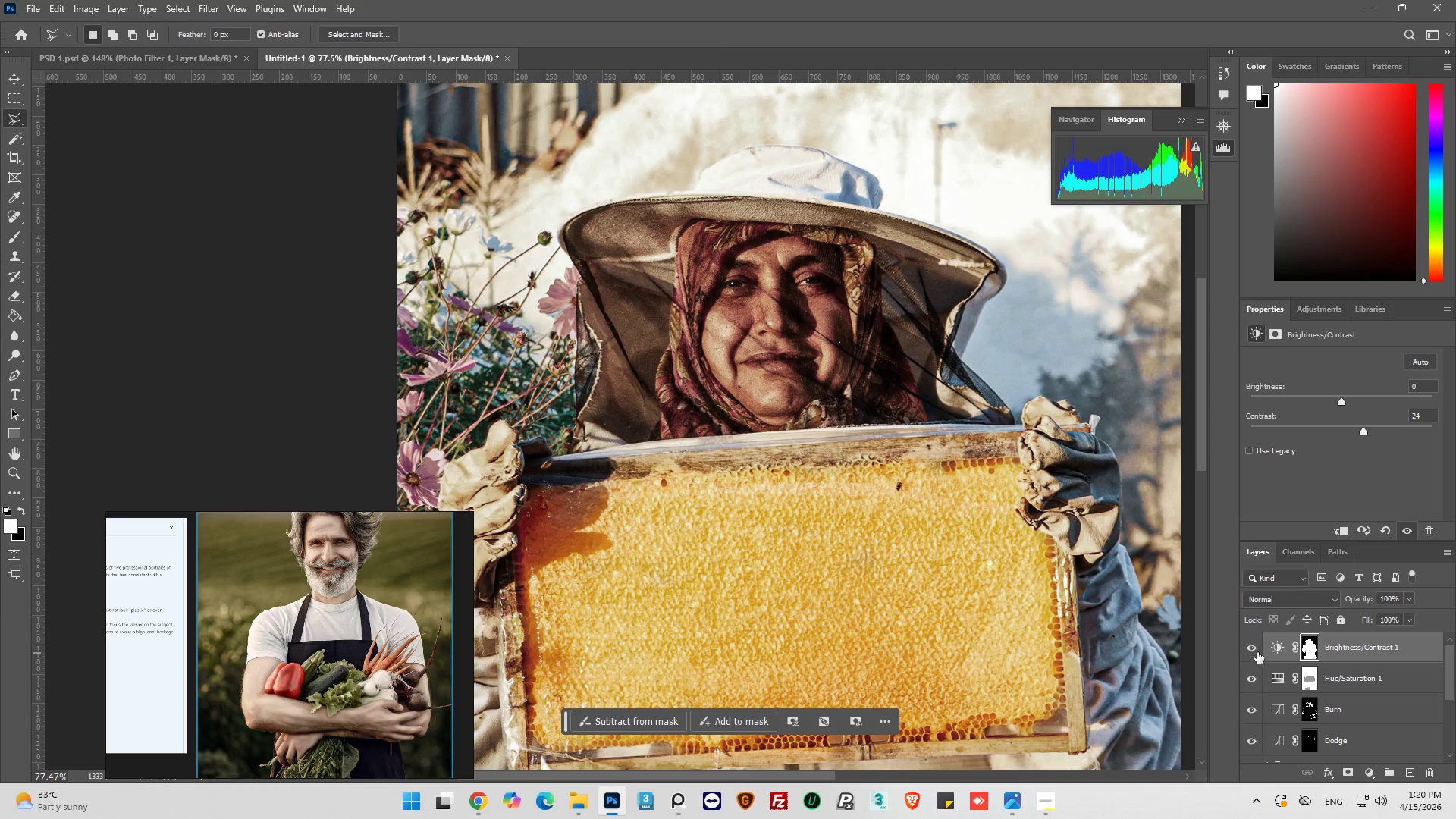 
left_click([1247, 650])
 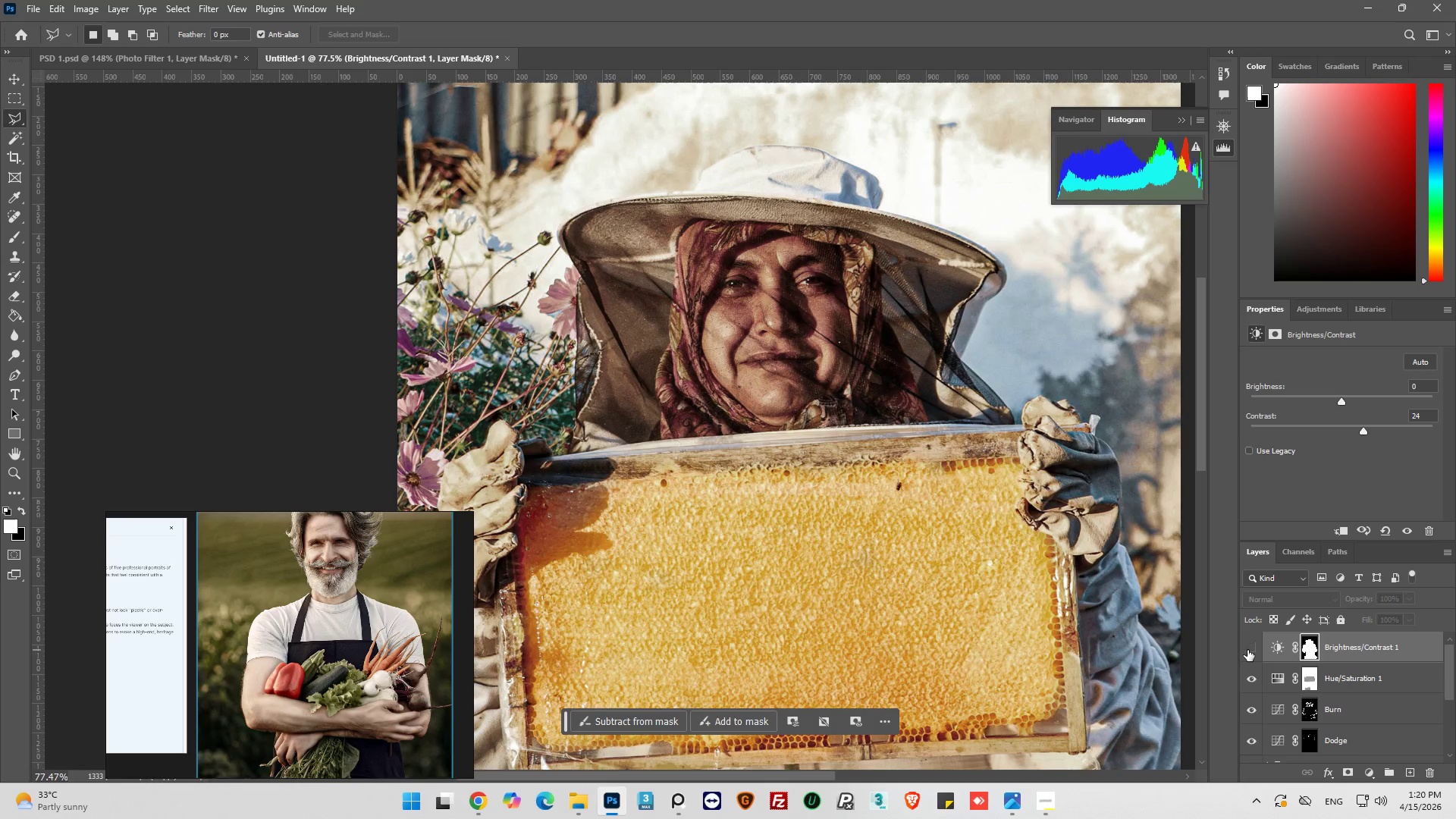 
left_click([1247, 650])
 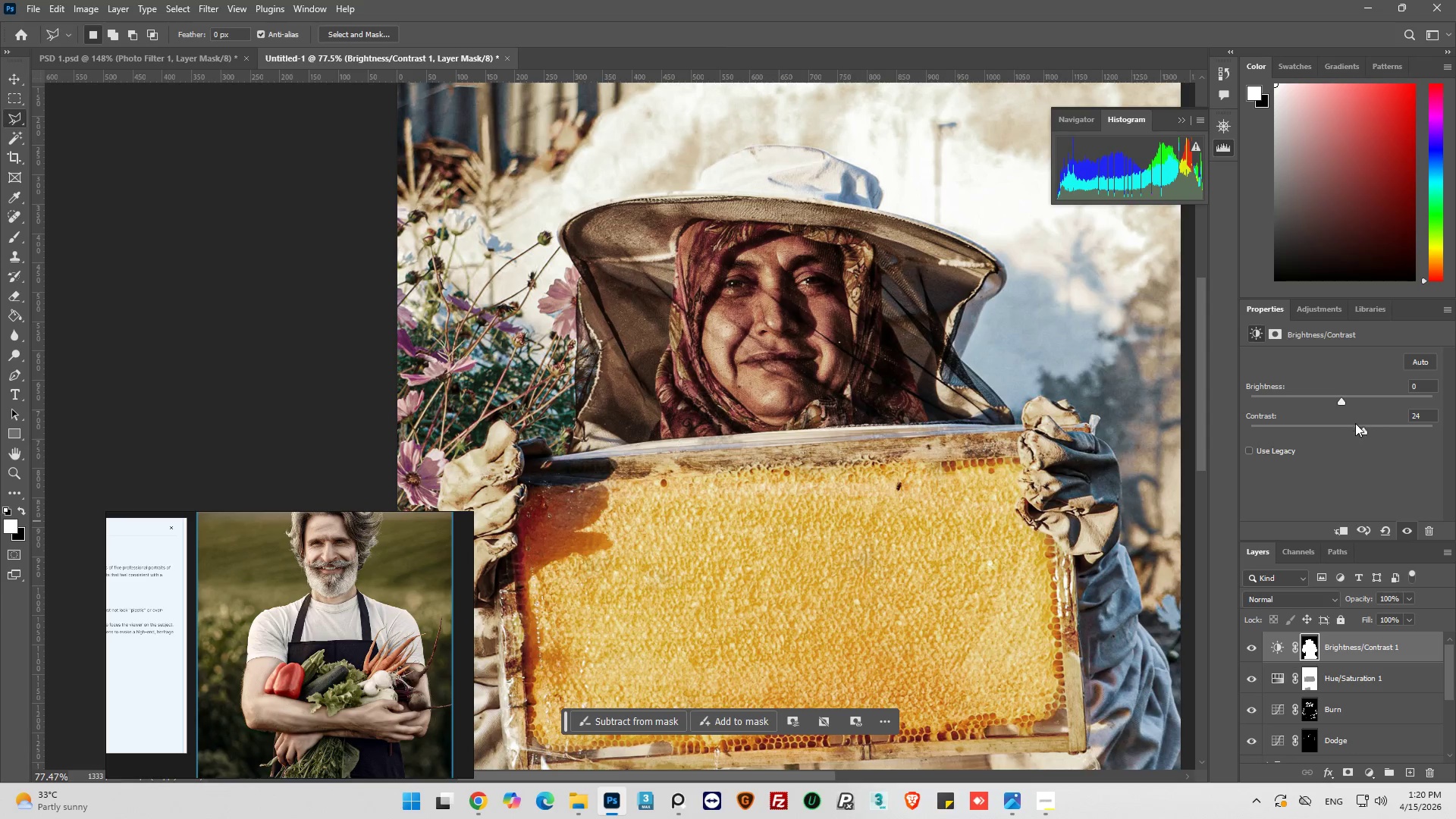 
left_click_drag(start_coordinate=[1342, 402], to_coordinate=[1337, 403])
 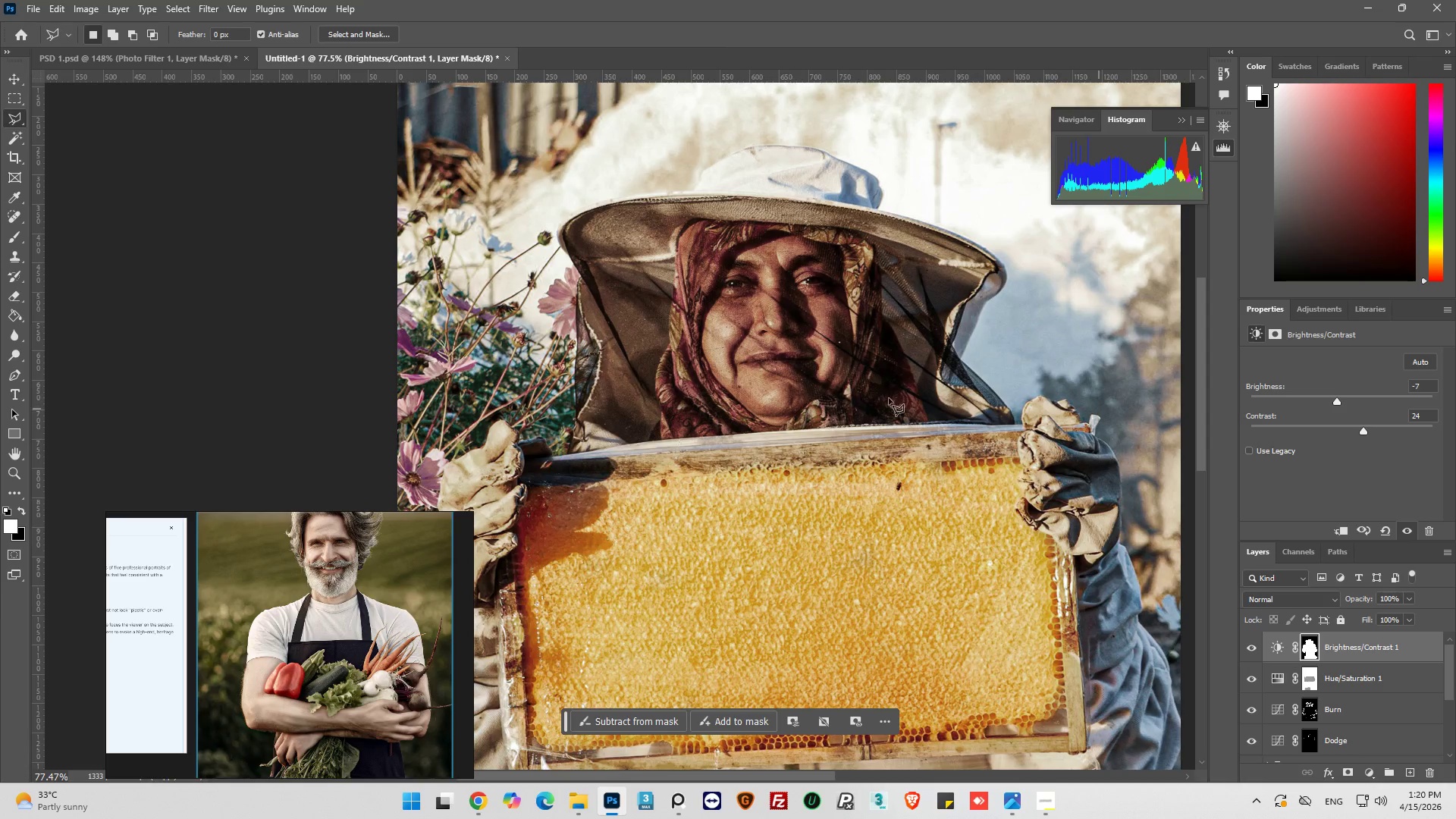 
hold_key(key=AltLeft, duration=0.31)
scroll: coordinate [711, 351], scroll_direction: down, amount: 3.0
 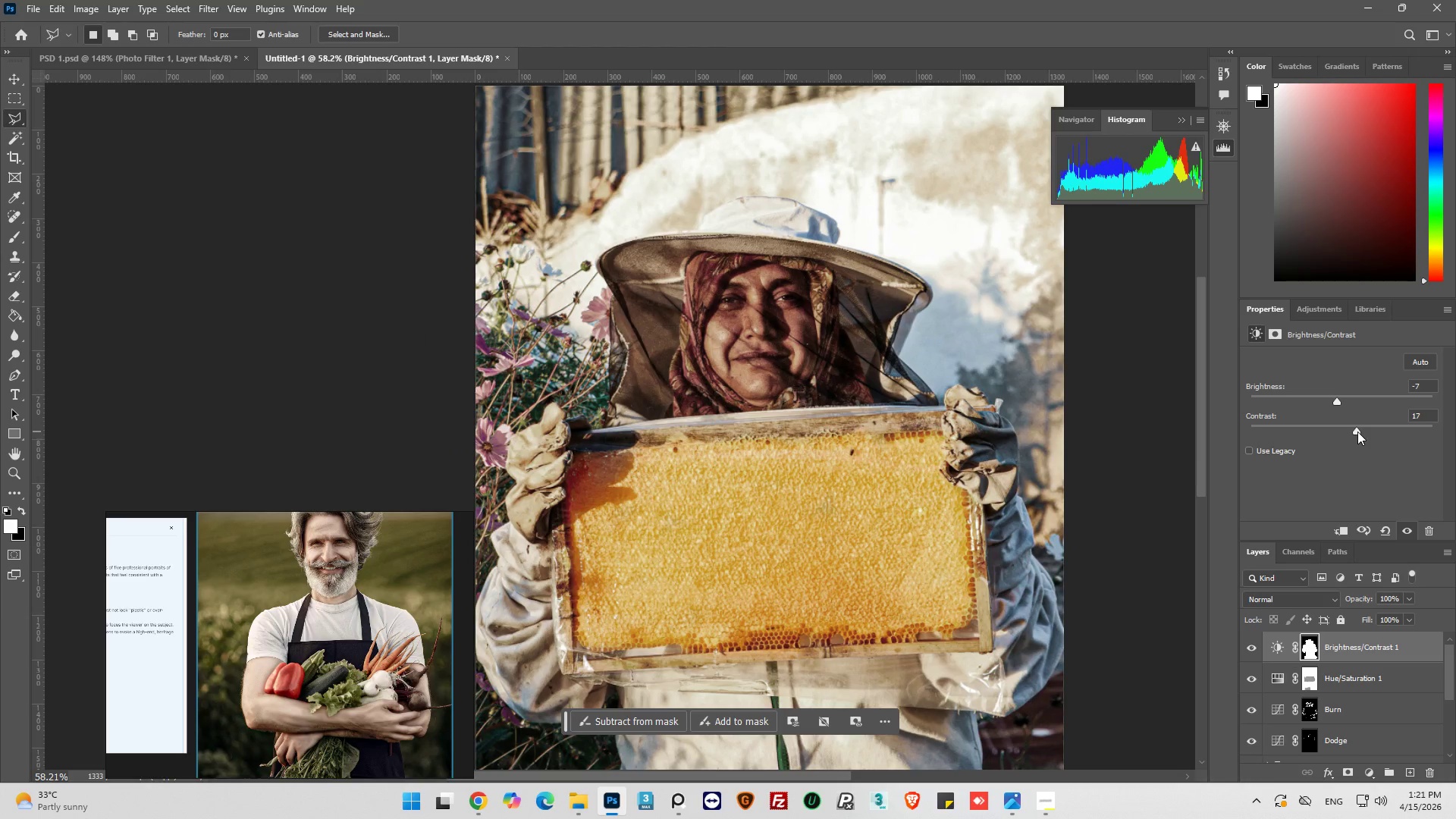 
wait(7.12)
 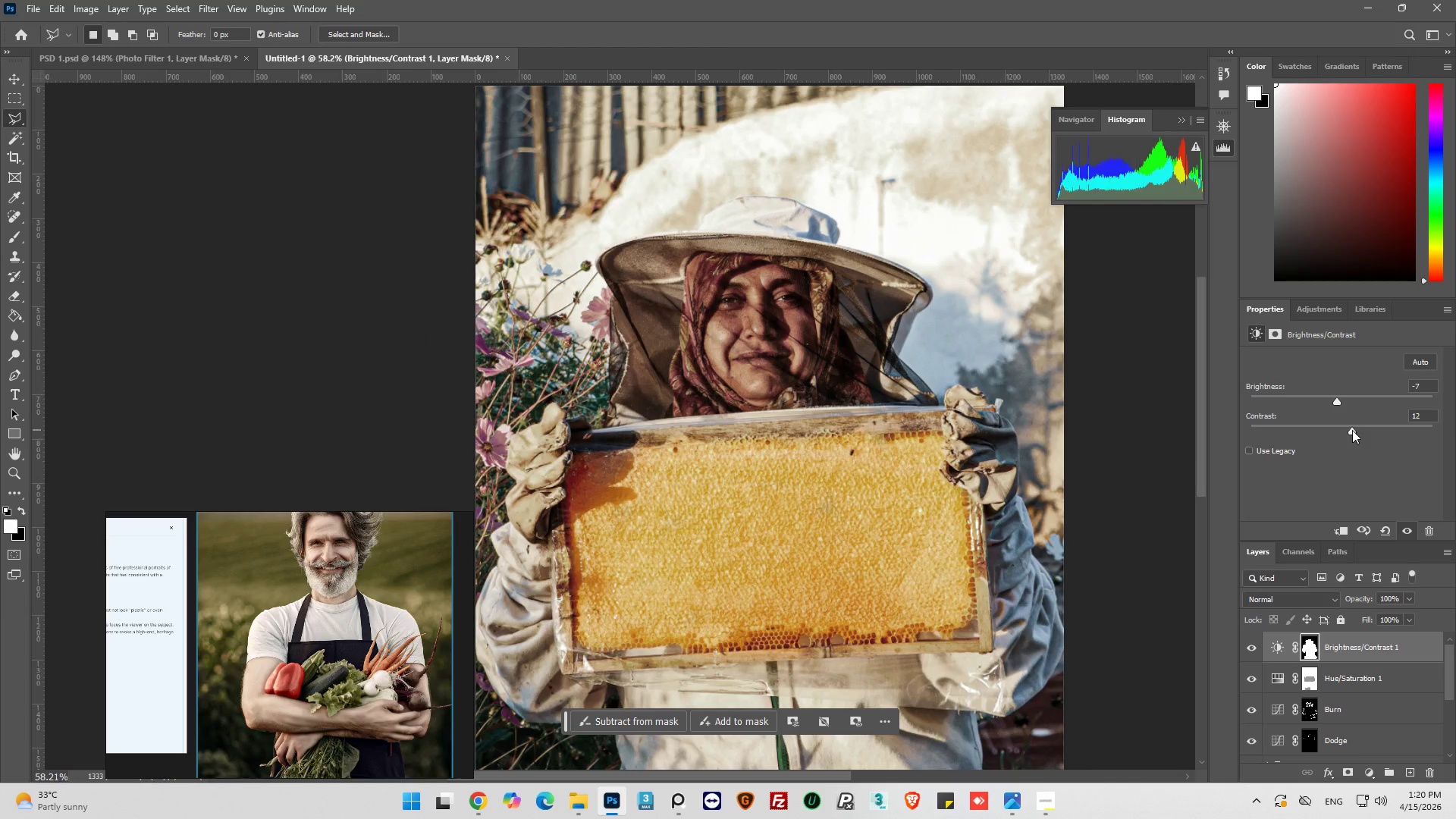 
left_click([1254, 648])
 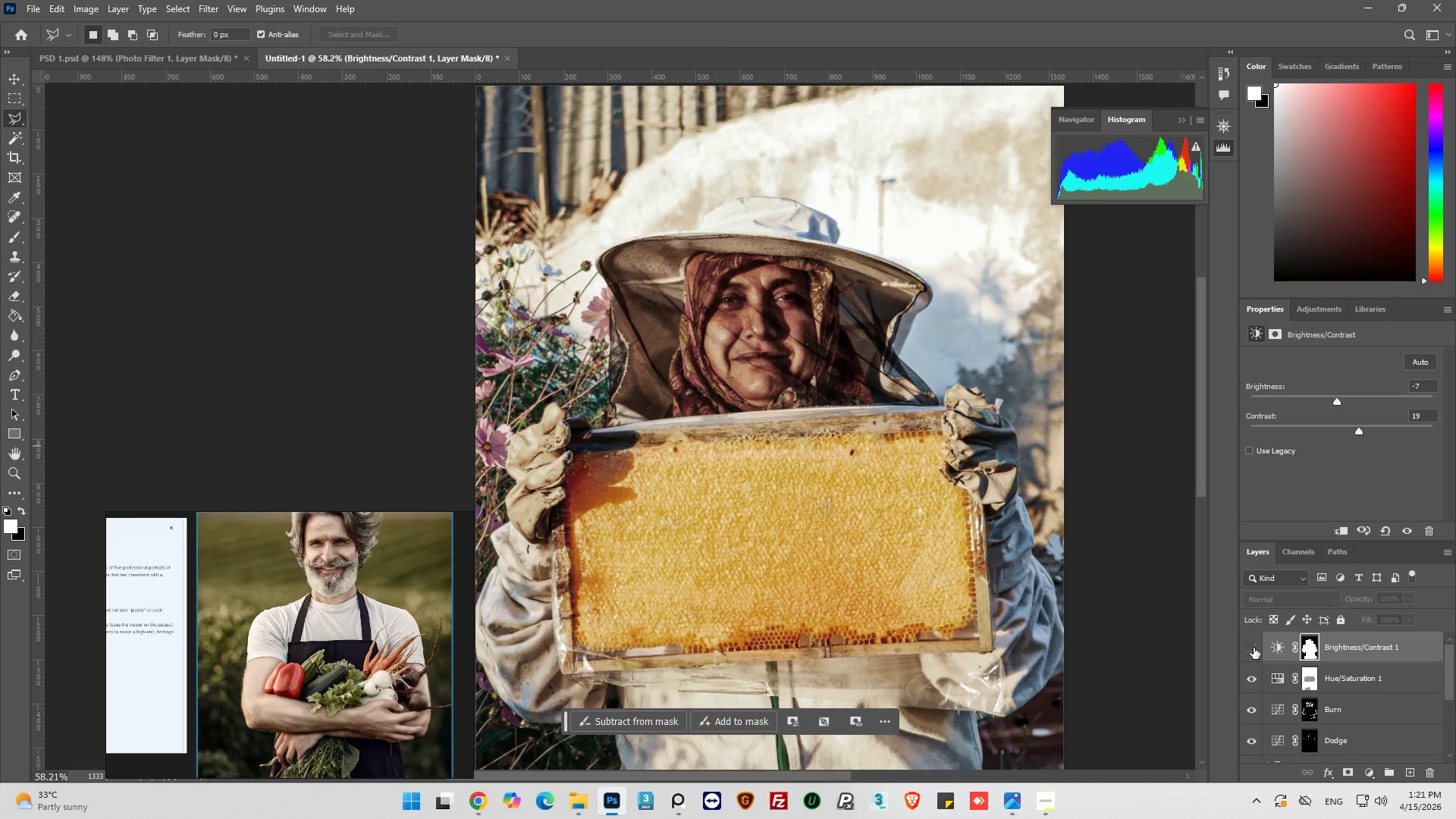 
left_click([1254, 648])
 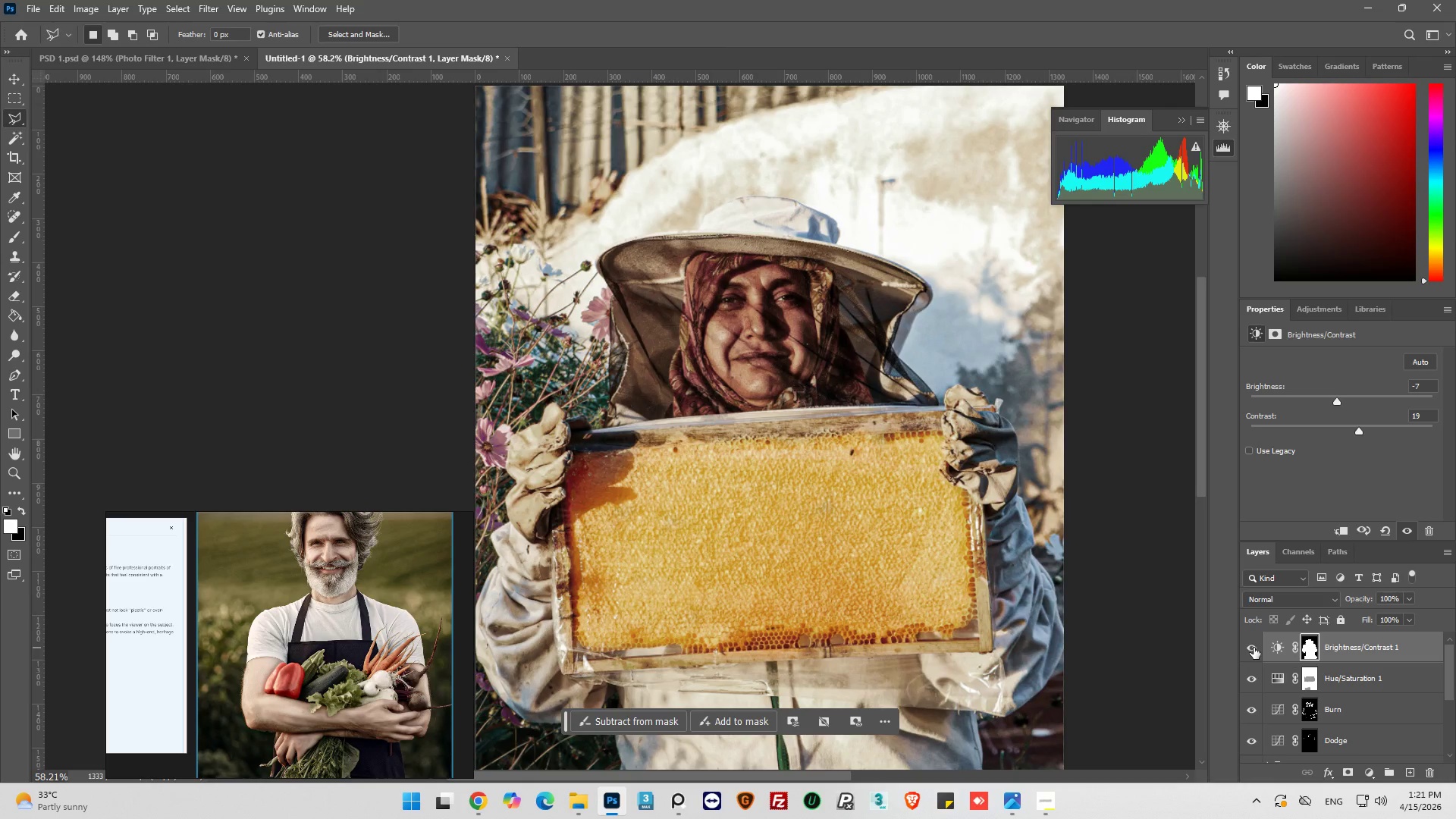 
left_click([1254, 648])
 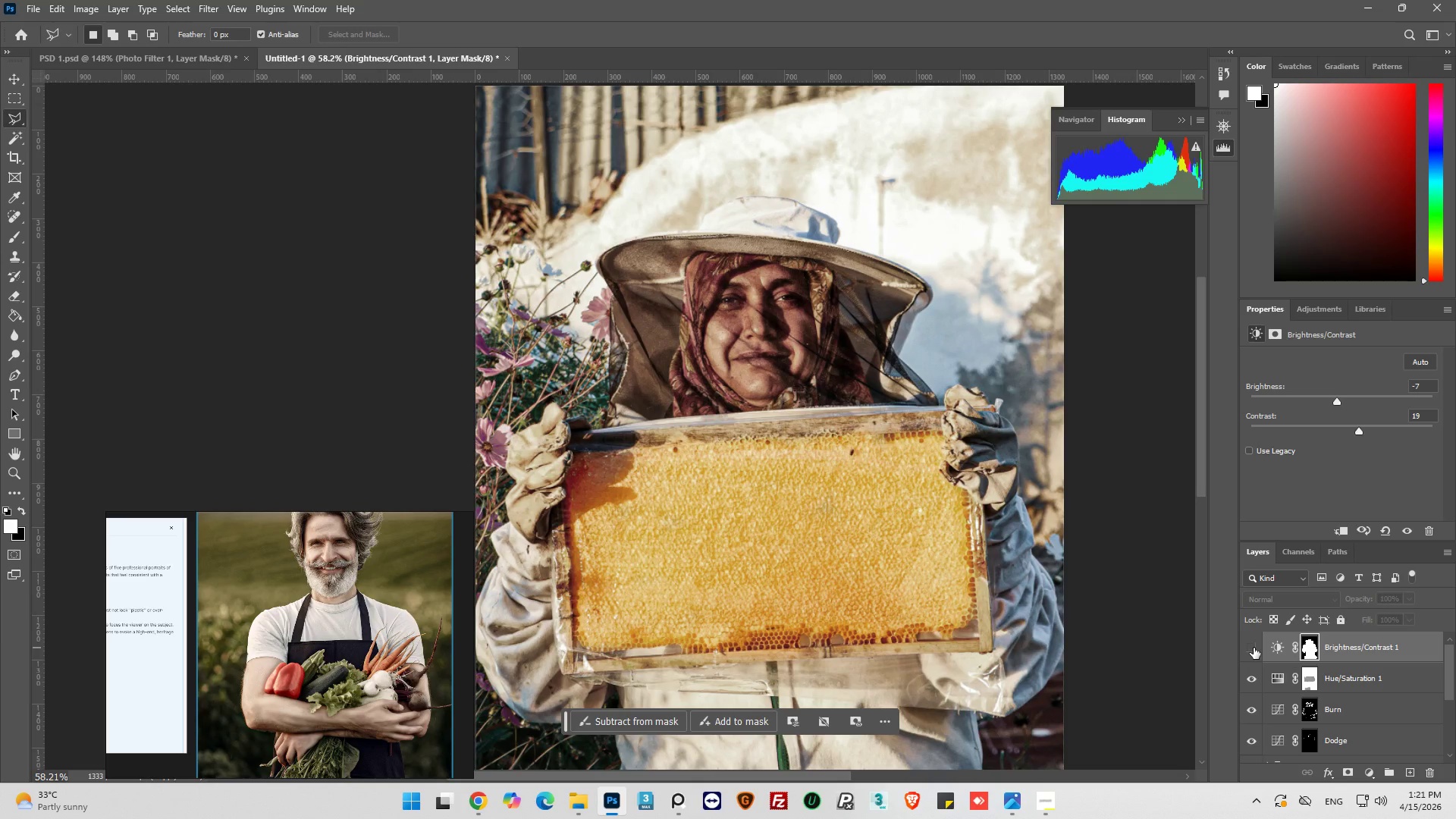 
left_click([1254, 648])
 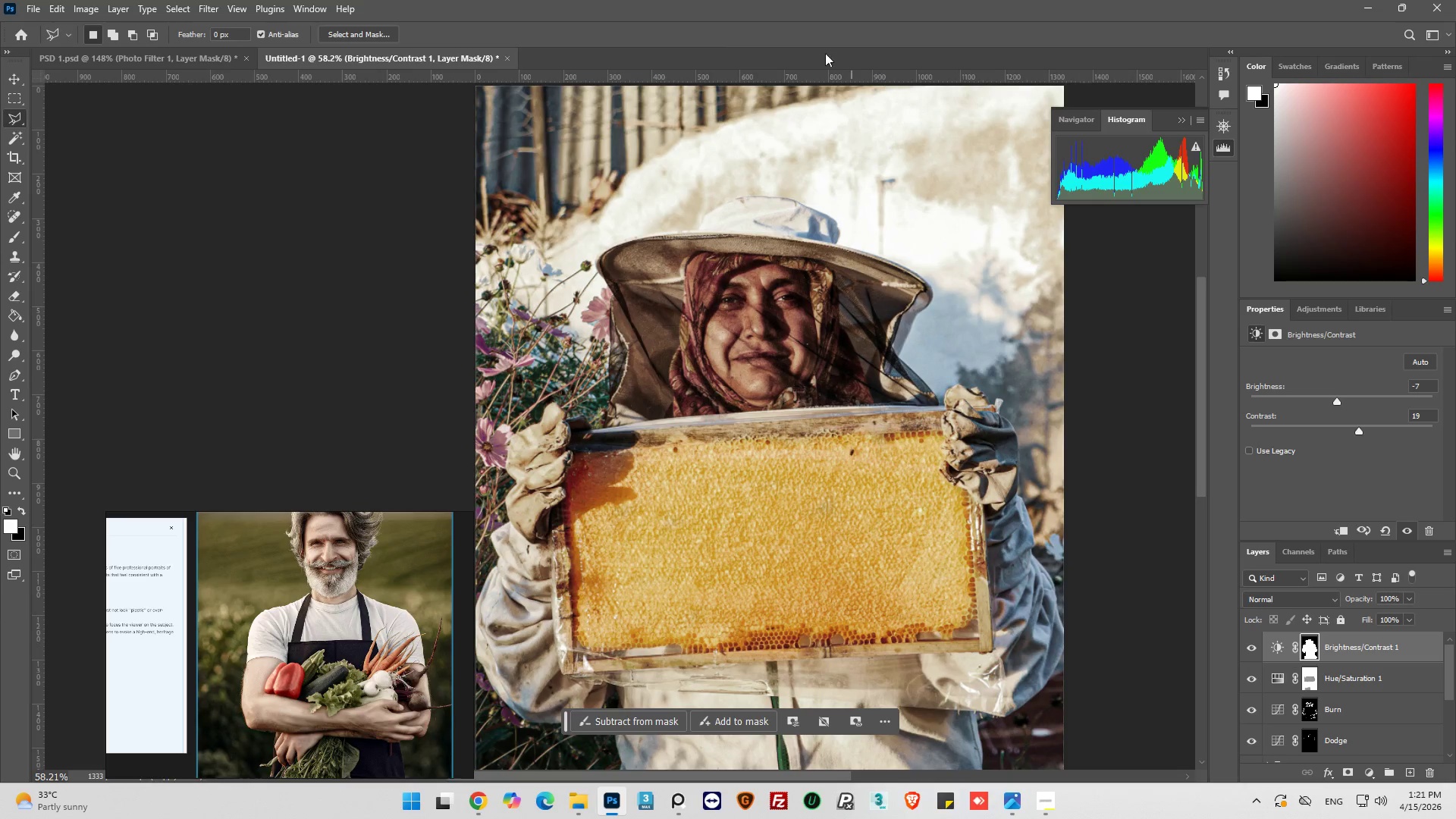 
hold_key(key=AltLeft, duration=0.53)
scroll: coordinate [928, 500], scroll_direction: down, amount: 7.0
 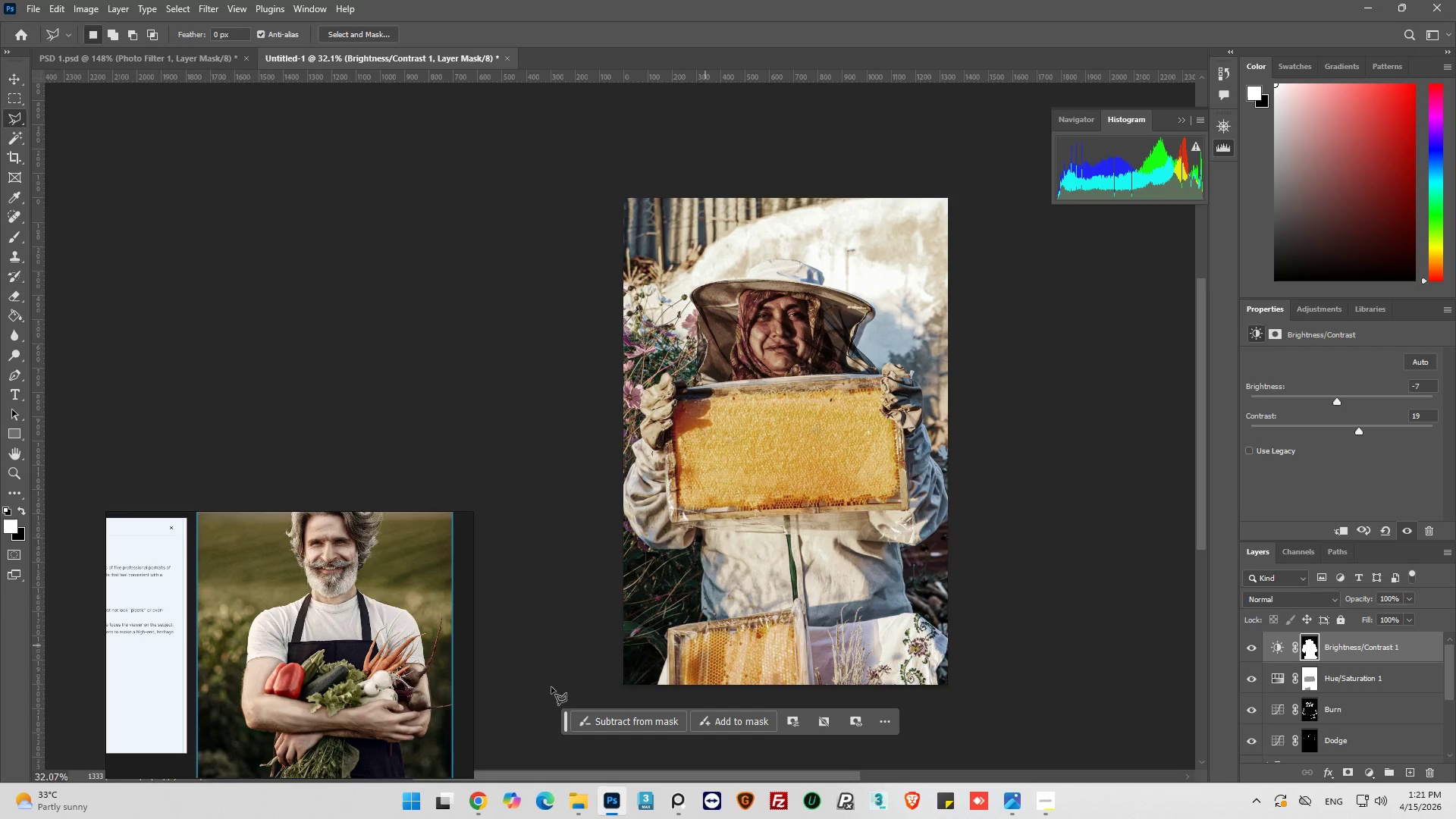 
scroll: coordinate [363, 687], scroll_direction: none, amount: 0.0
 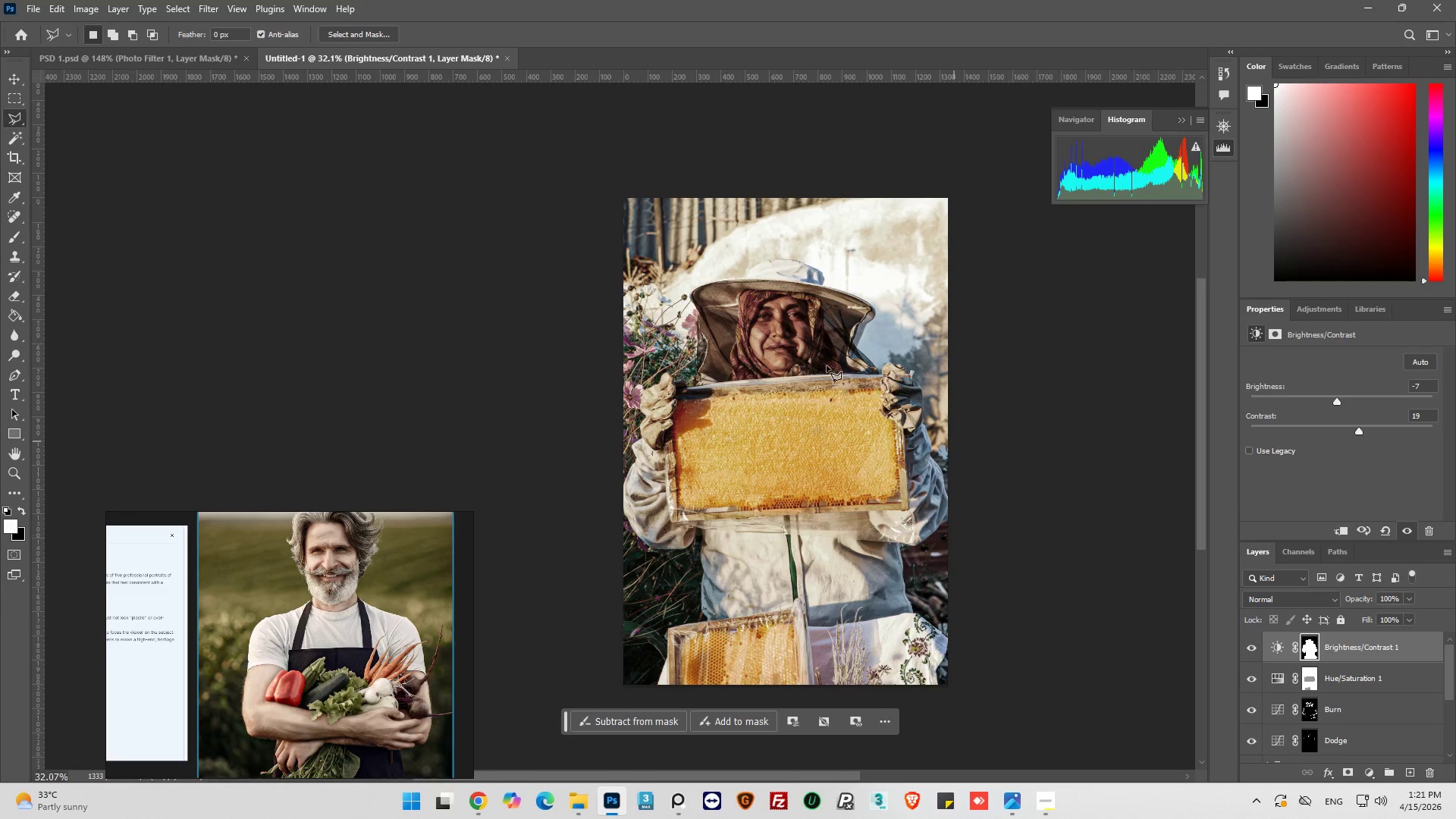 
hold_key(key=AltLeft, duration=0.61)
scroll: coordinate [789, 375], scroll_direction: up, amount: 8.0
 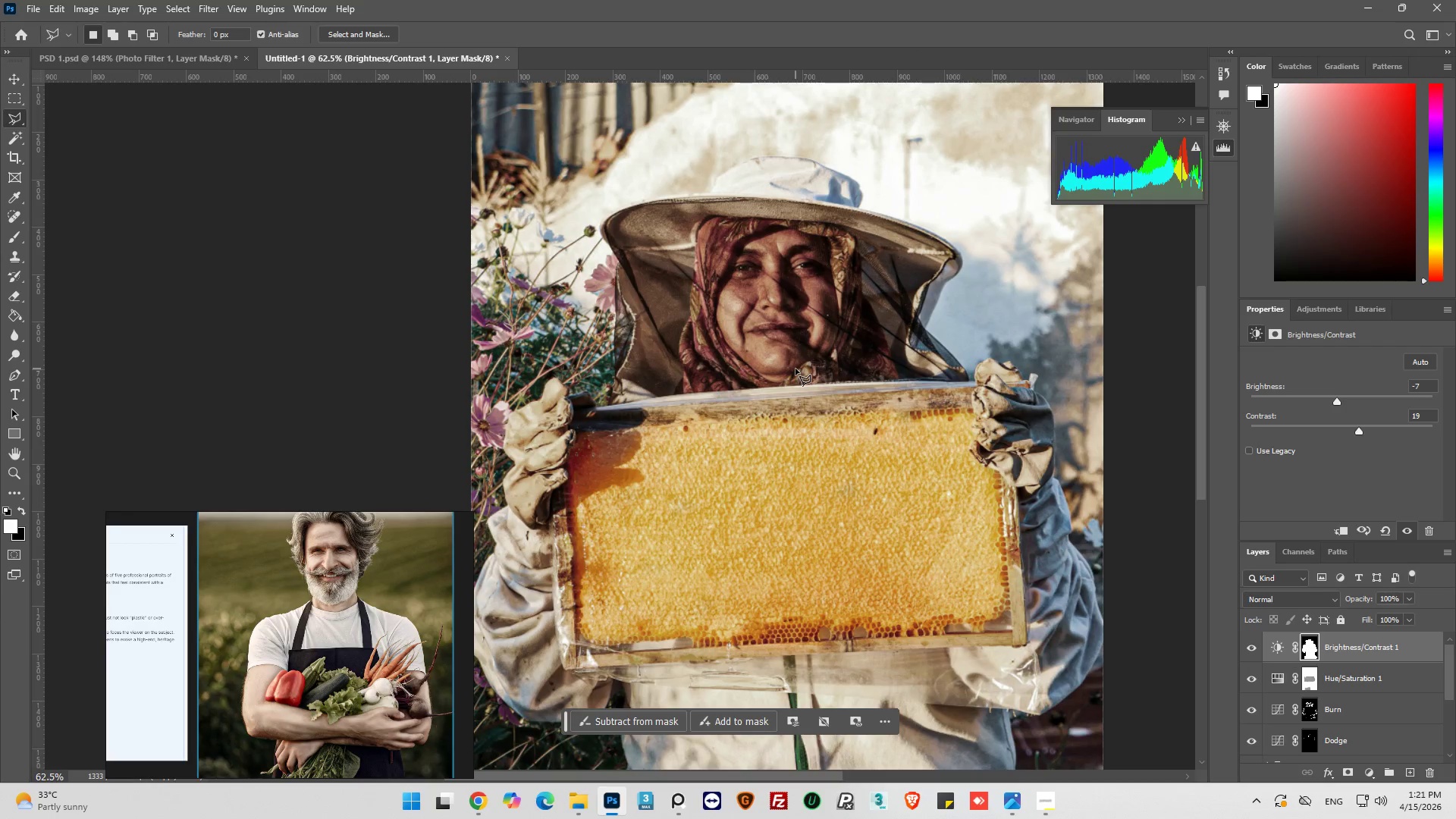 
hold_key(key=AltLeft, duration=0.52)
scroll: coordinate [795, 369], scroll_direction: down, amount: 4.0
 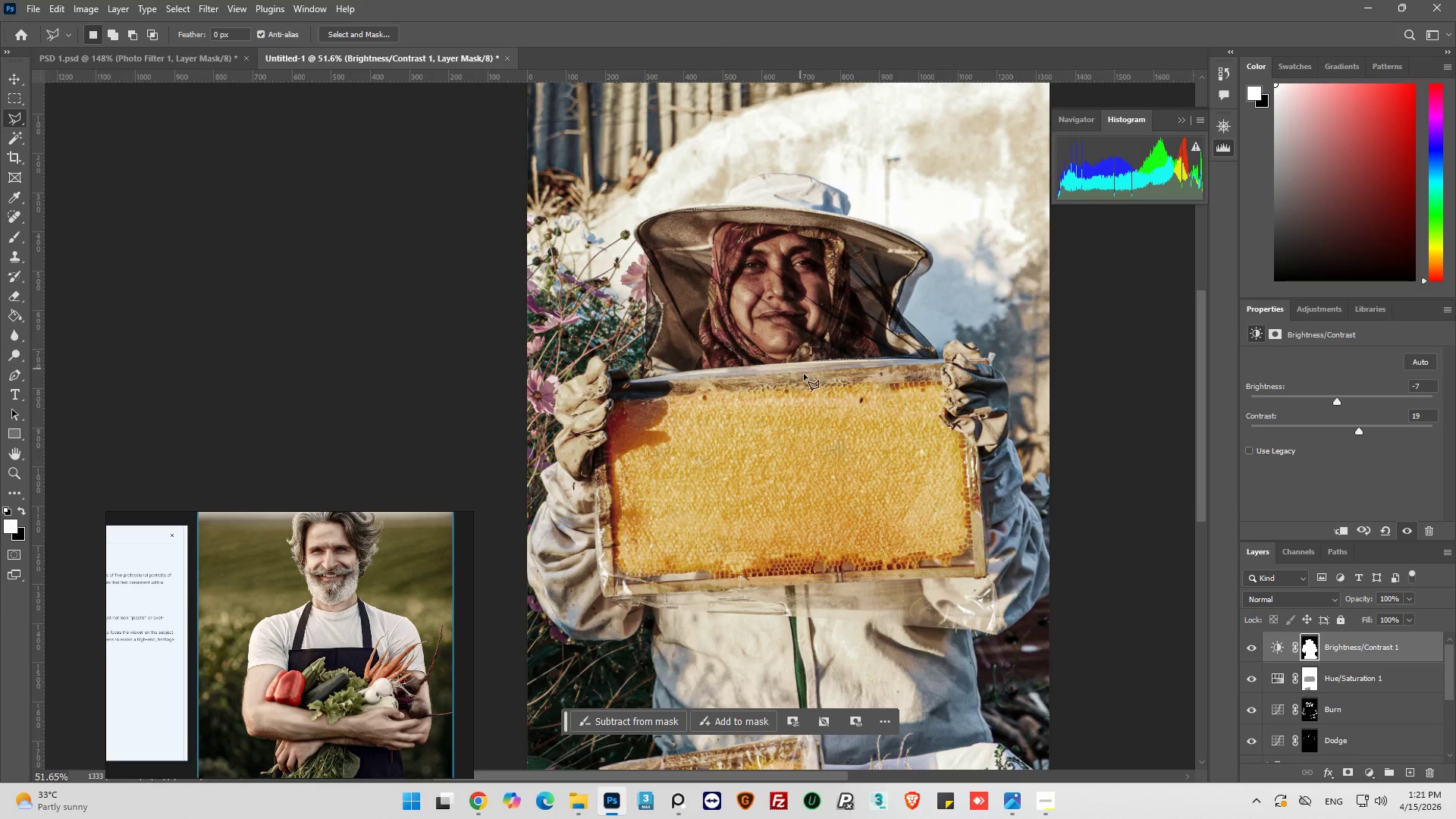 
left_click([1276, 647])
 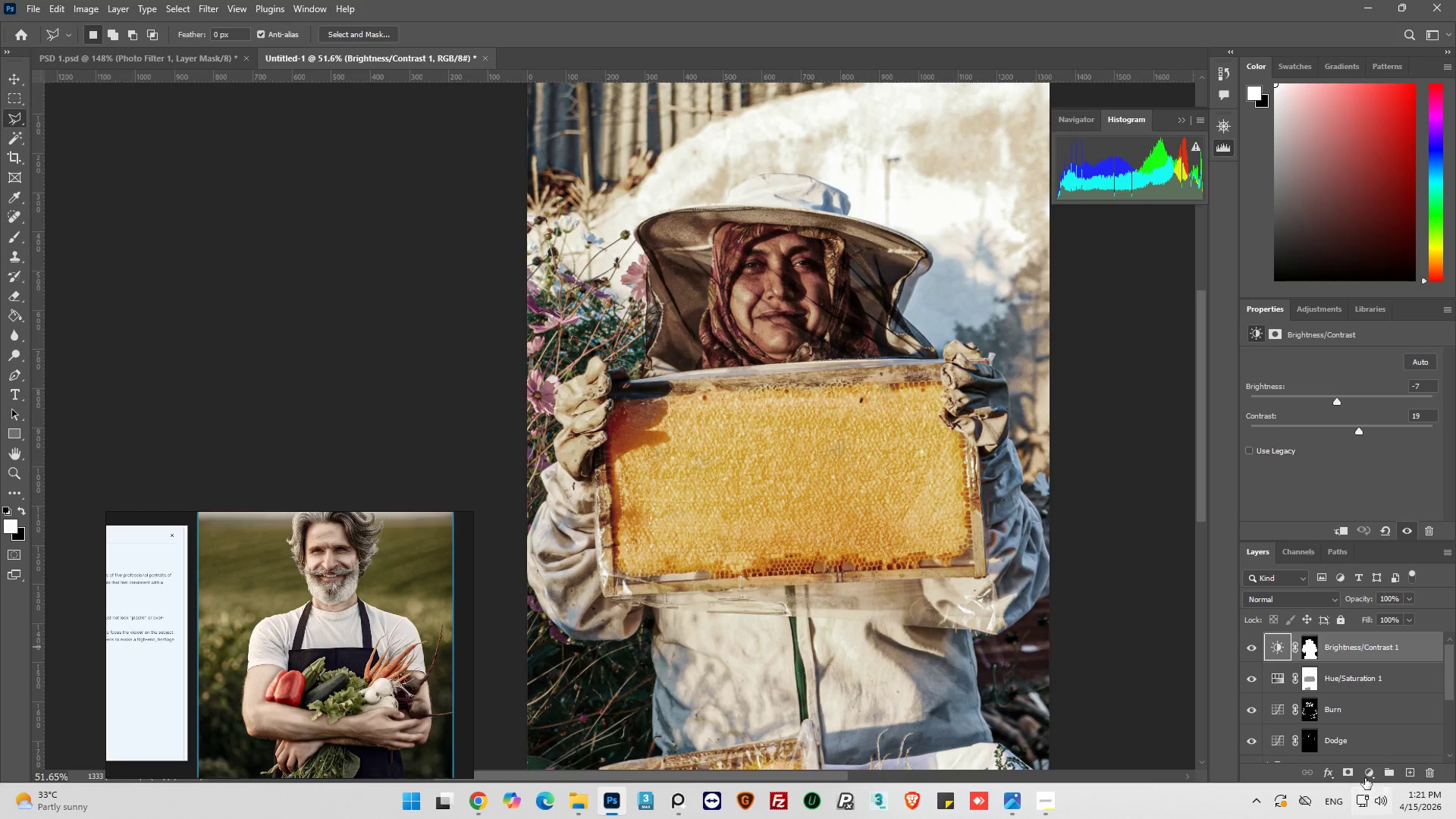 
left_click([1368, 774])
 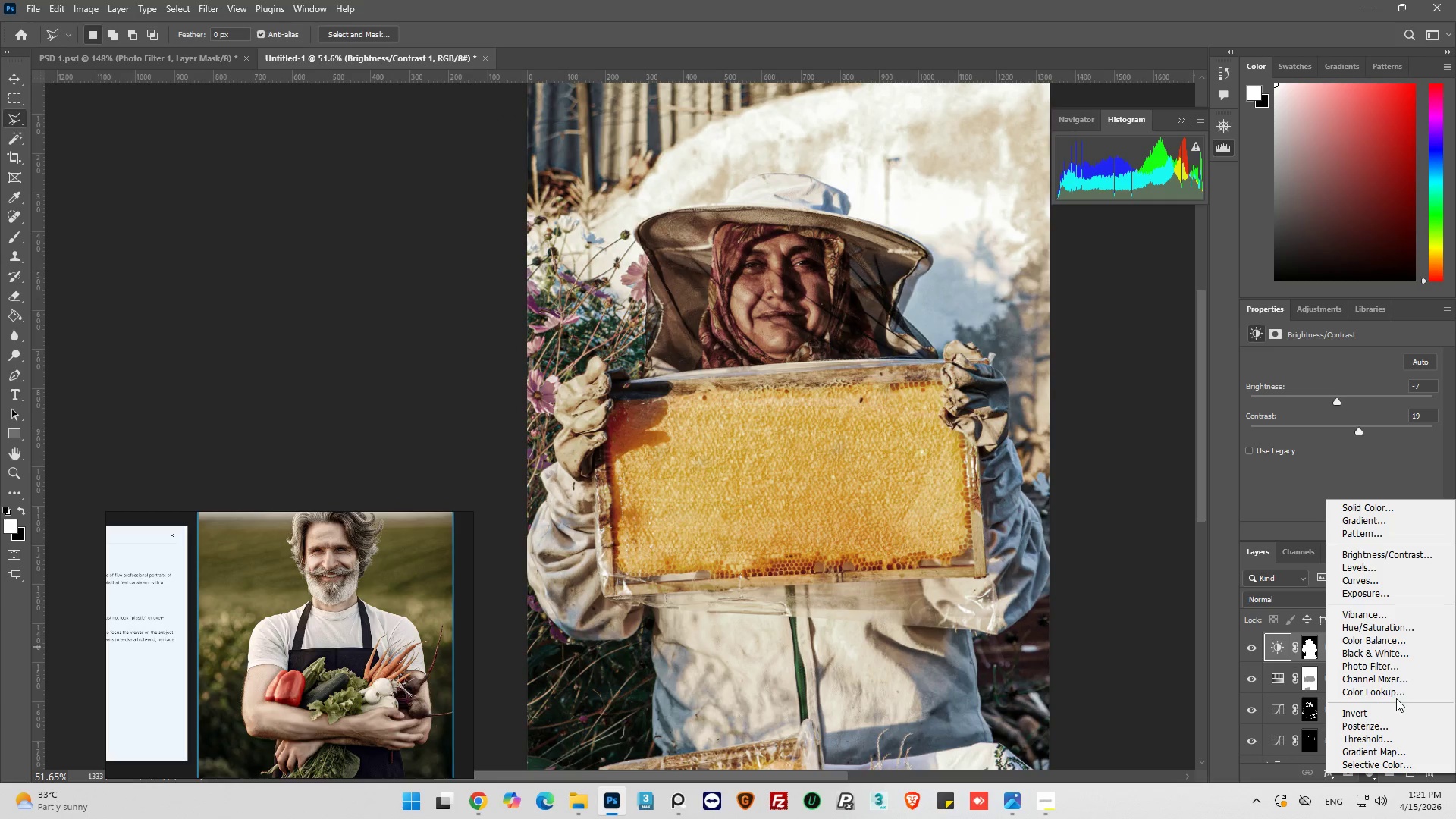 
left_click([1395, 667])
 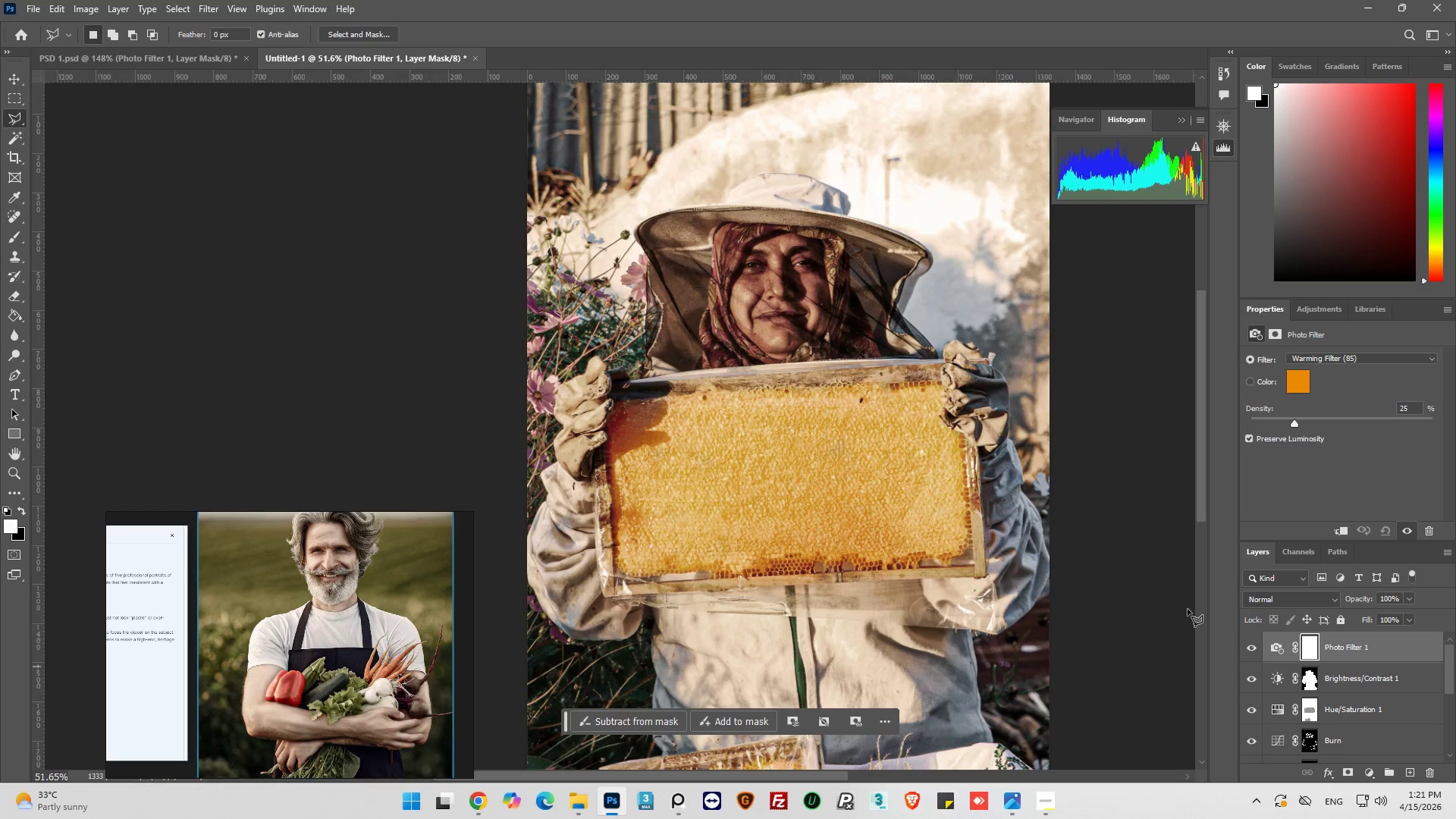 
key(Alt+AltLeft)
 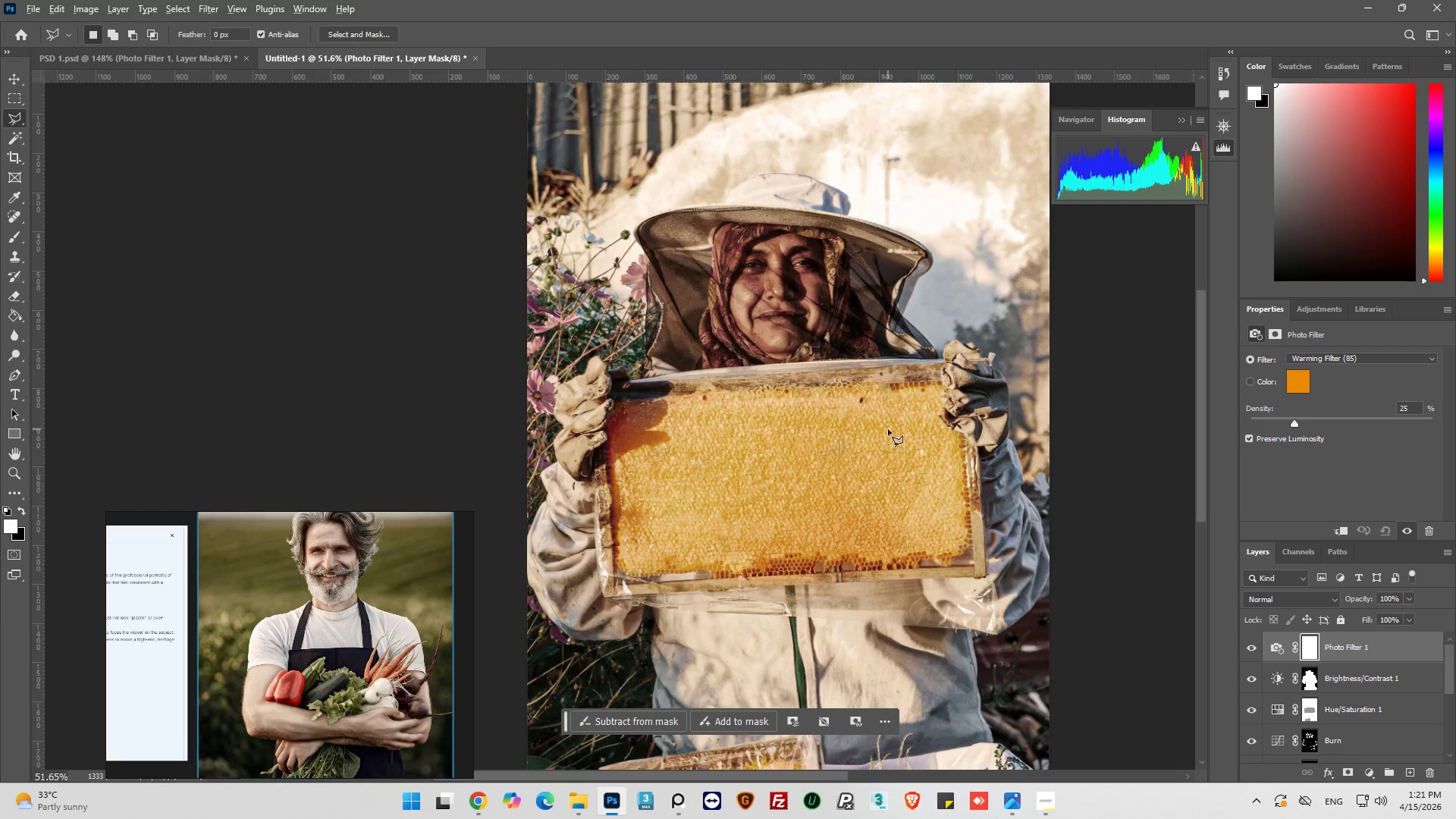 
scroll: coordinate [890, 429], scroll_direction: down, amount: 6.0
 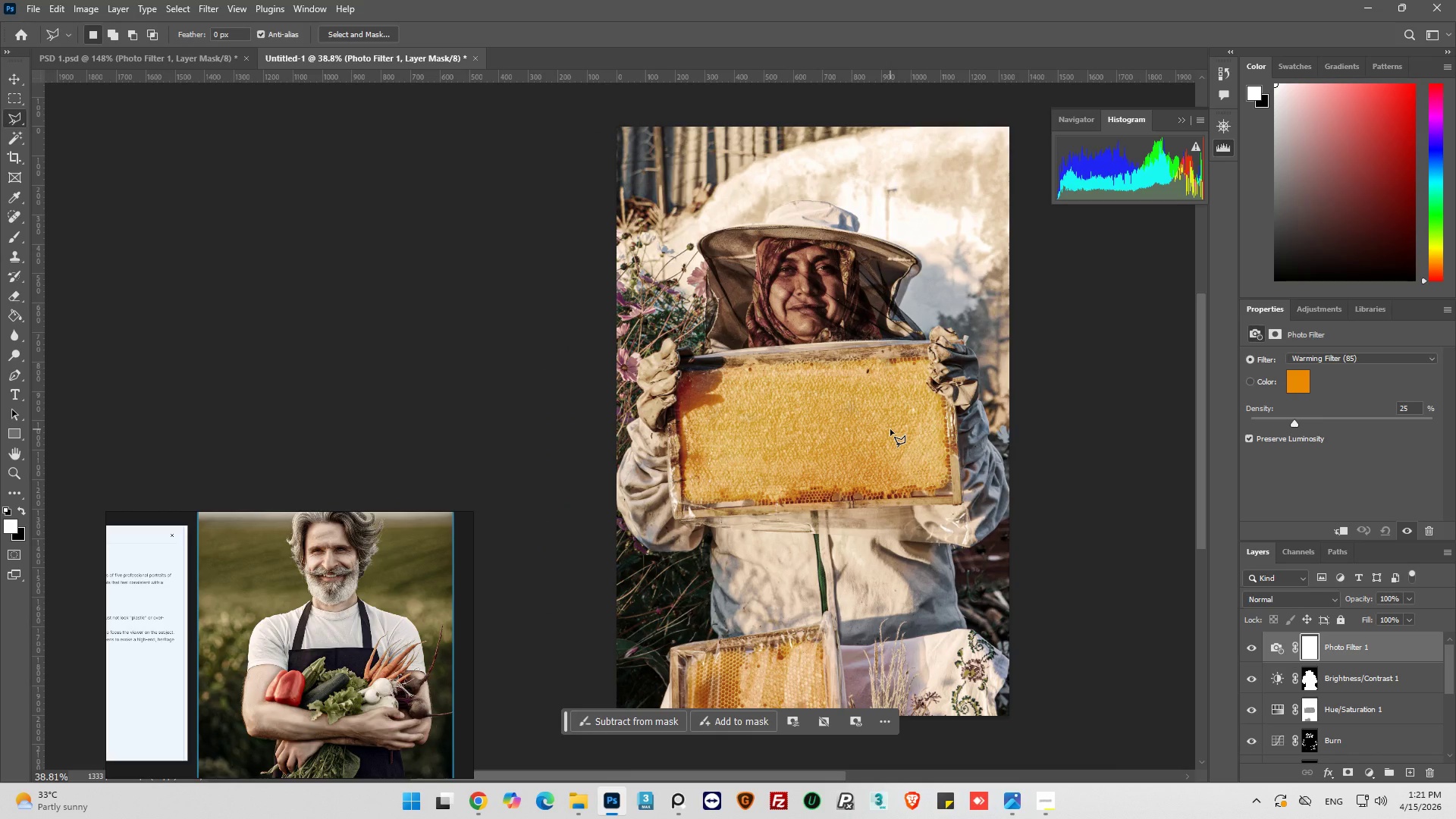 
wait(22.76)
 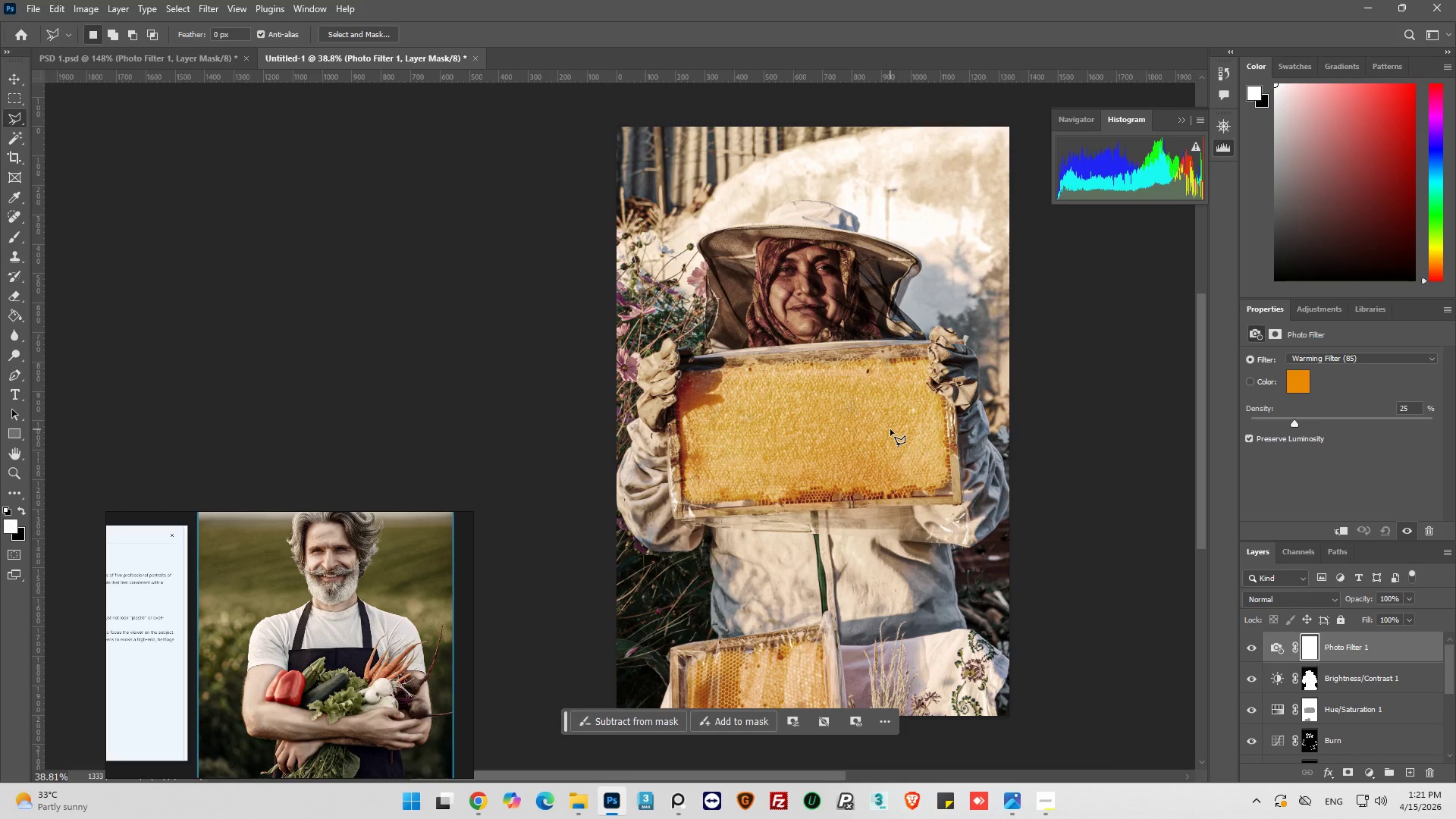 
left_click([1250, 652])
 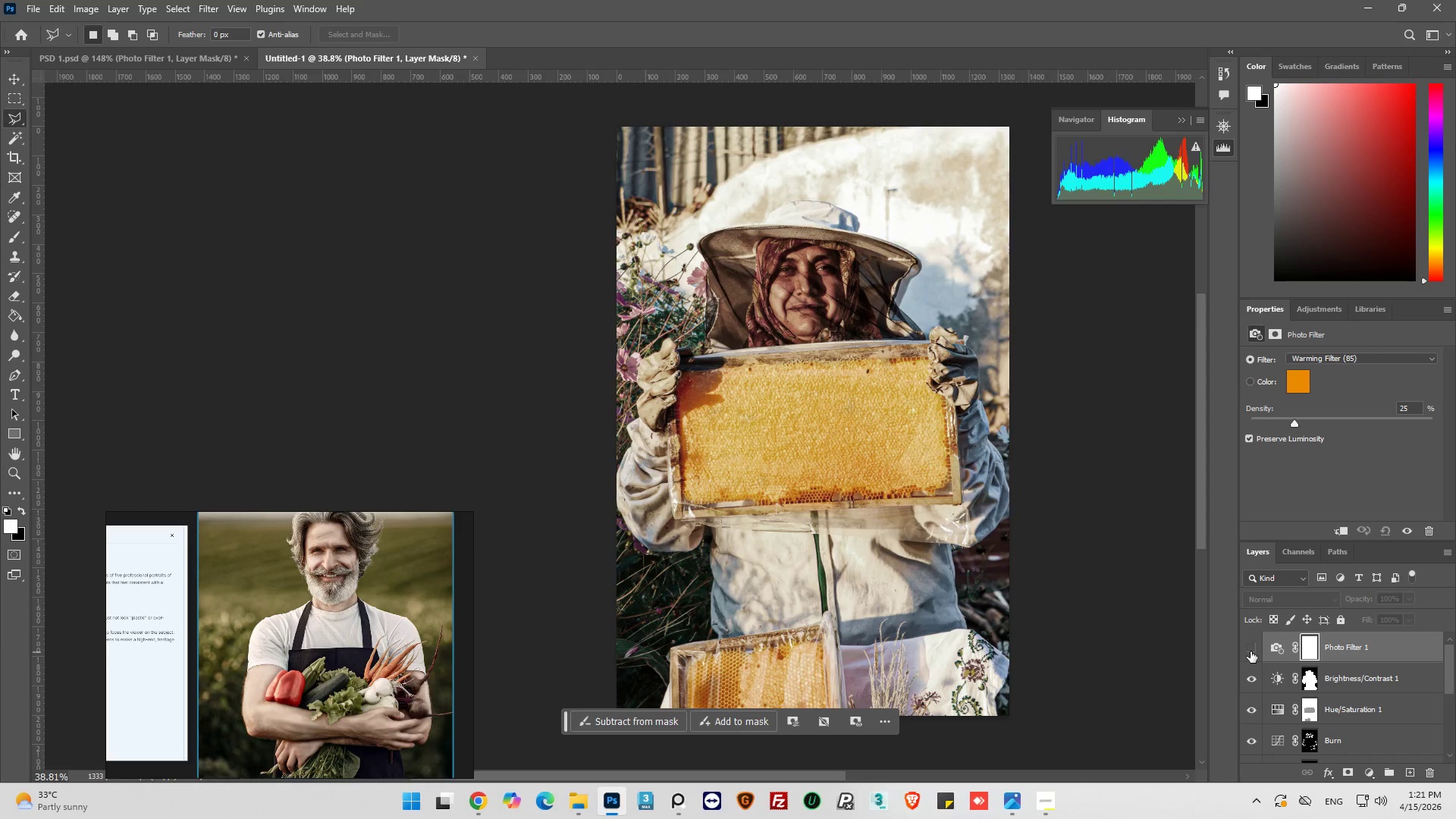 
left_click([1250, 651])
 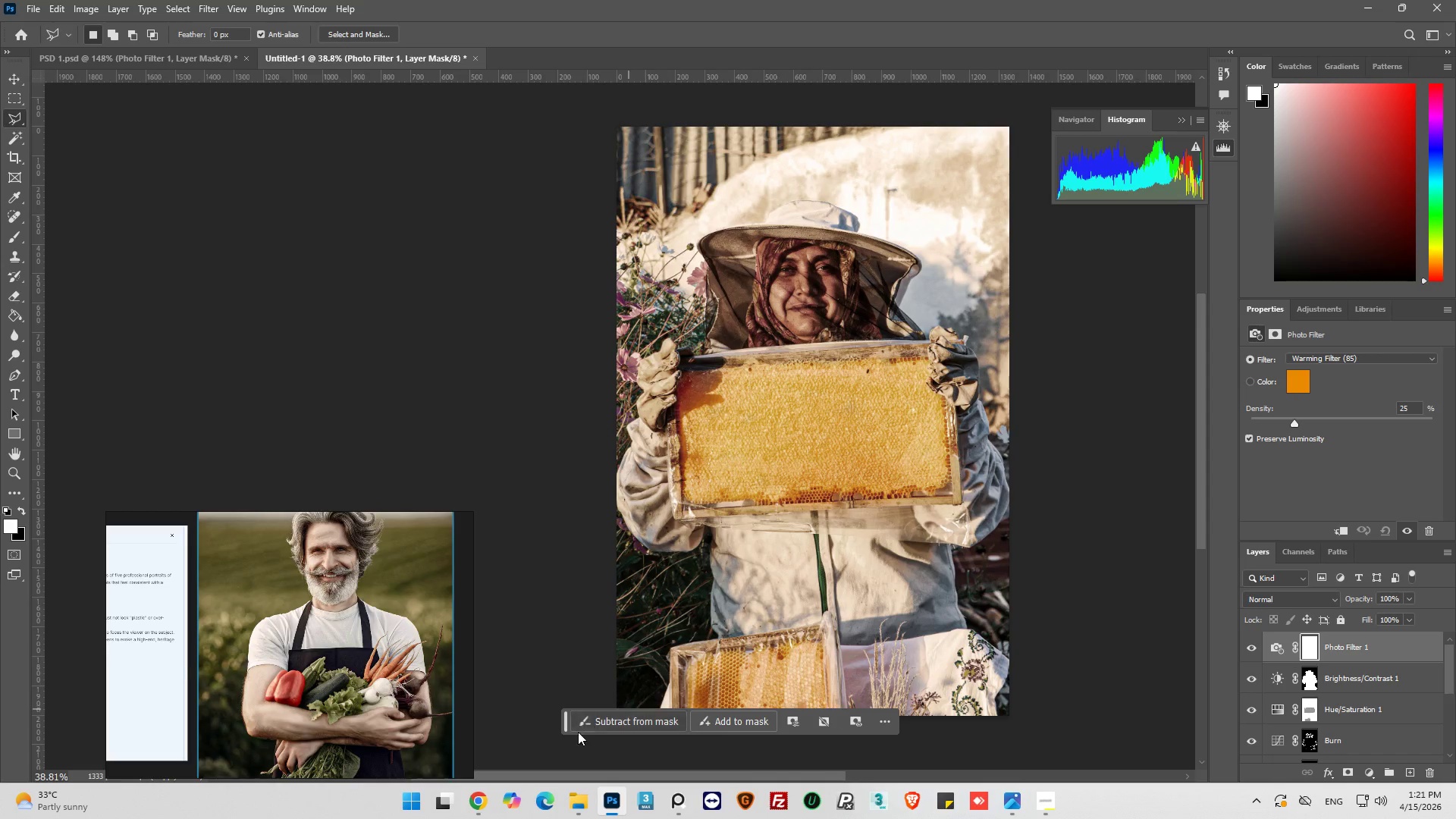 
scroll: coordinate [265, 623], scroll_direction: down, amount: 5.0
 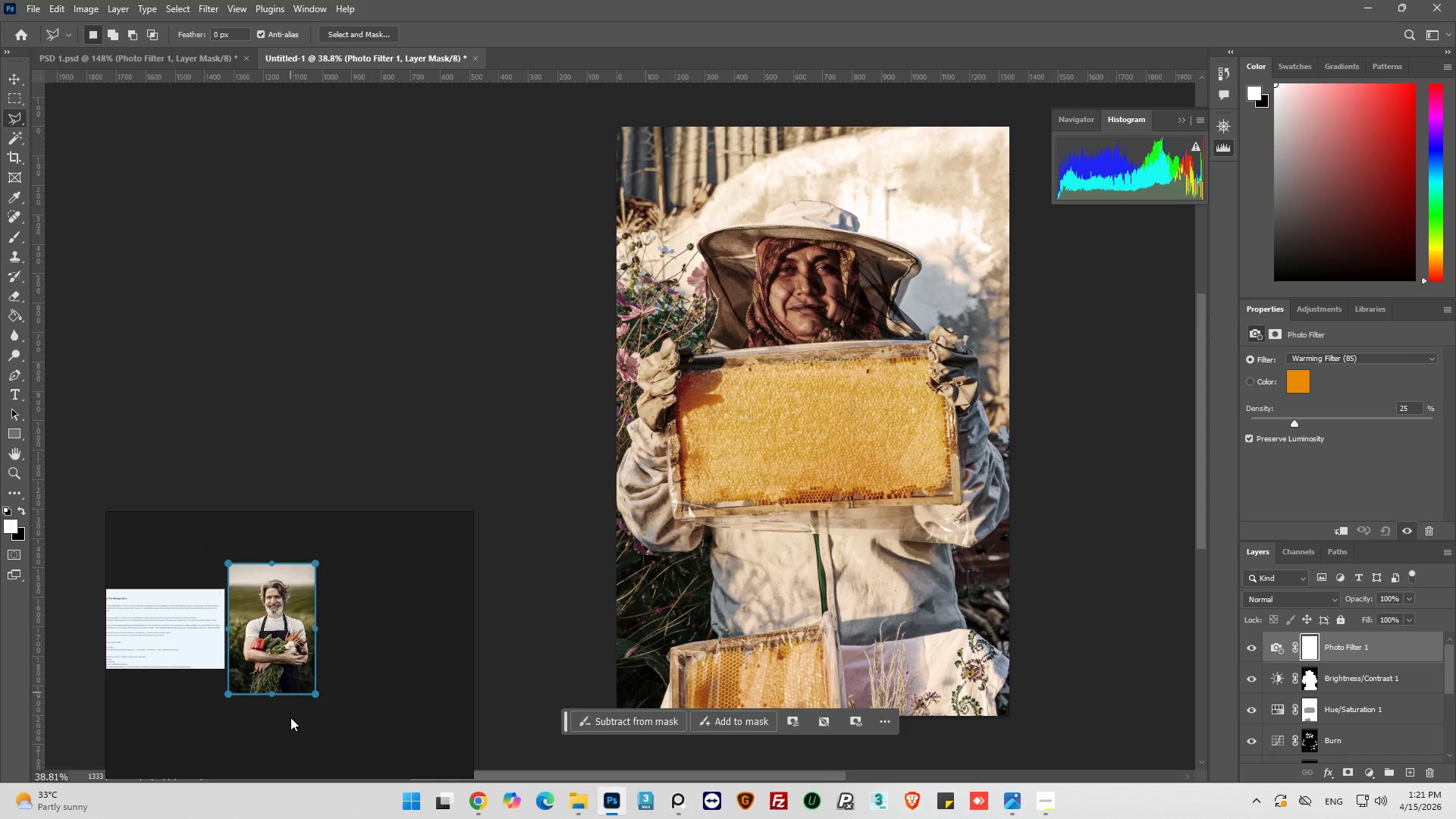 
scroll: coordinate [279, 619], scroll_direction: up, amount: 4.0
 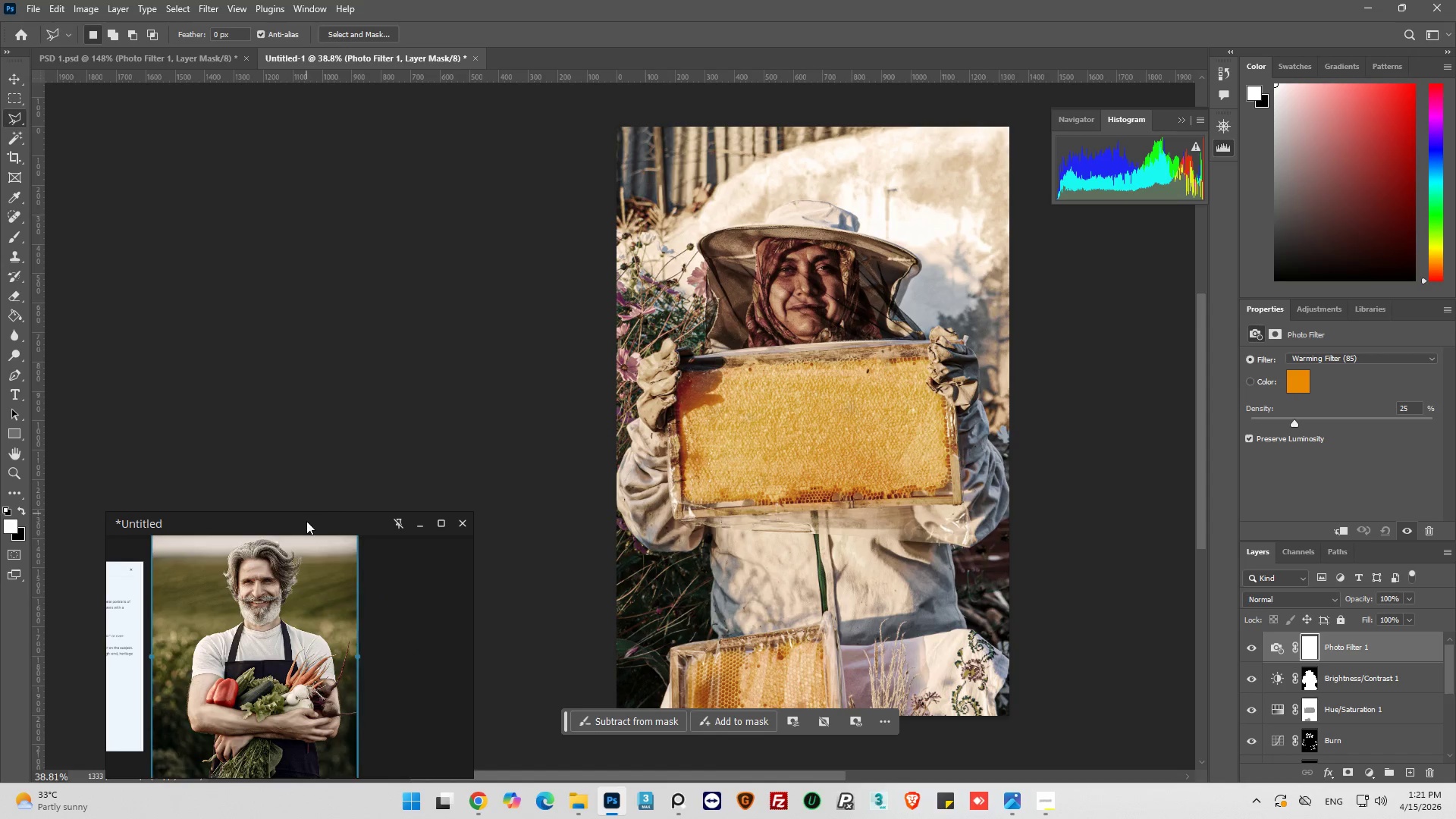 
left_click_drag(start_coordinate=[305, 522], to_coordinate=[396, 243])
 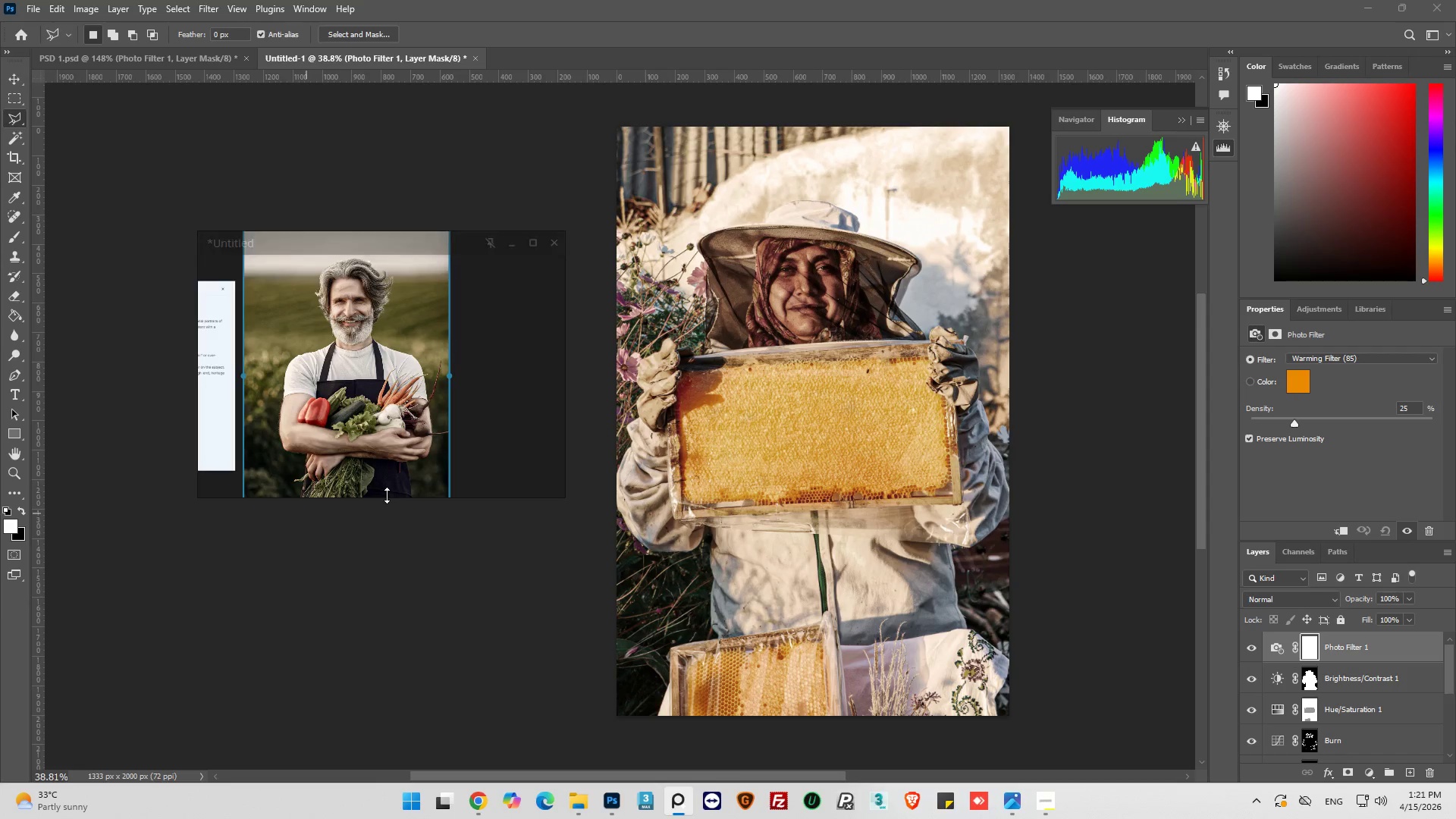 
left_click_drag(start_coordinate=[388, 495], to_coordinate=[347, 619])
 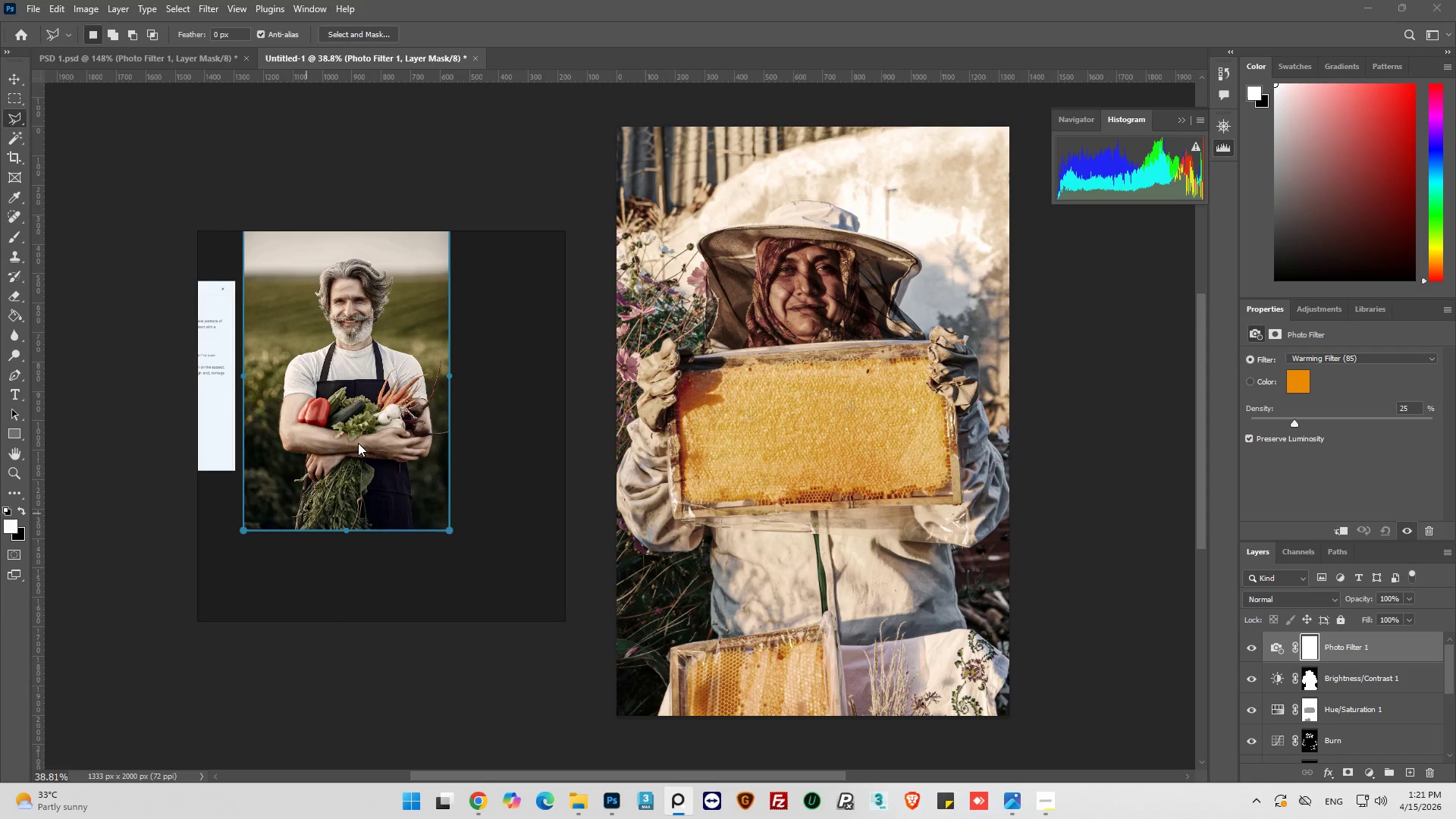 
left_click_drag(start_coordinate=[358, 443], to_coordinate=[364, 490])
 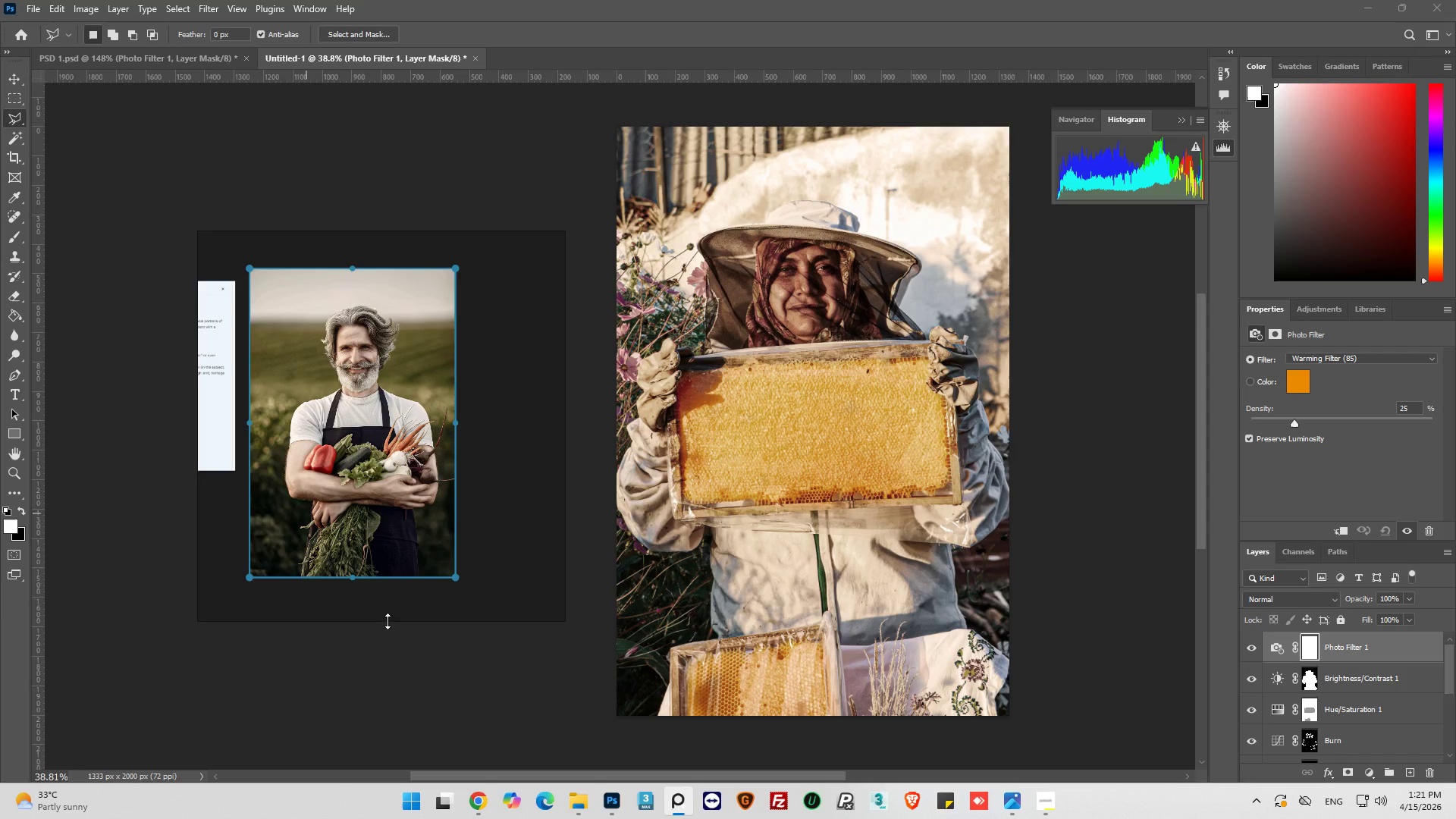 
left_click_drag(start_coordinate=[383, 621], to_coordinate=[370, 681])
 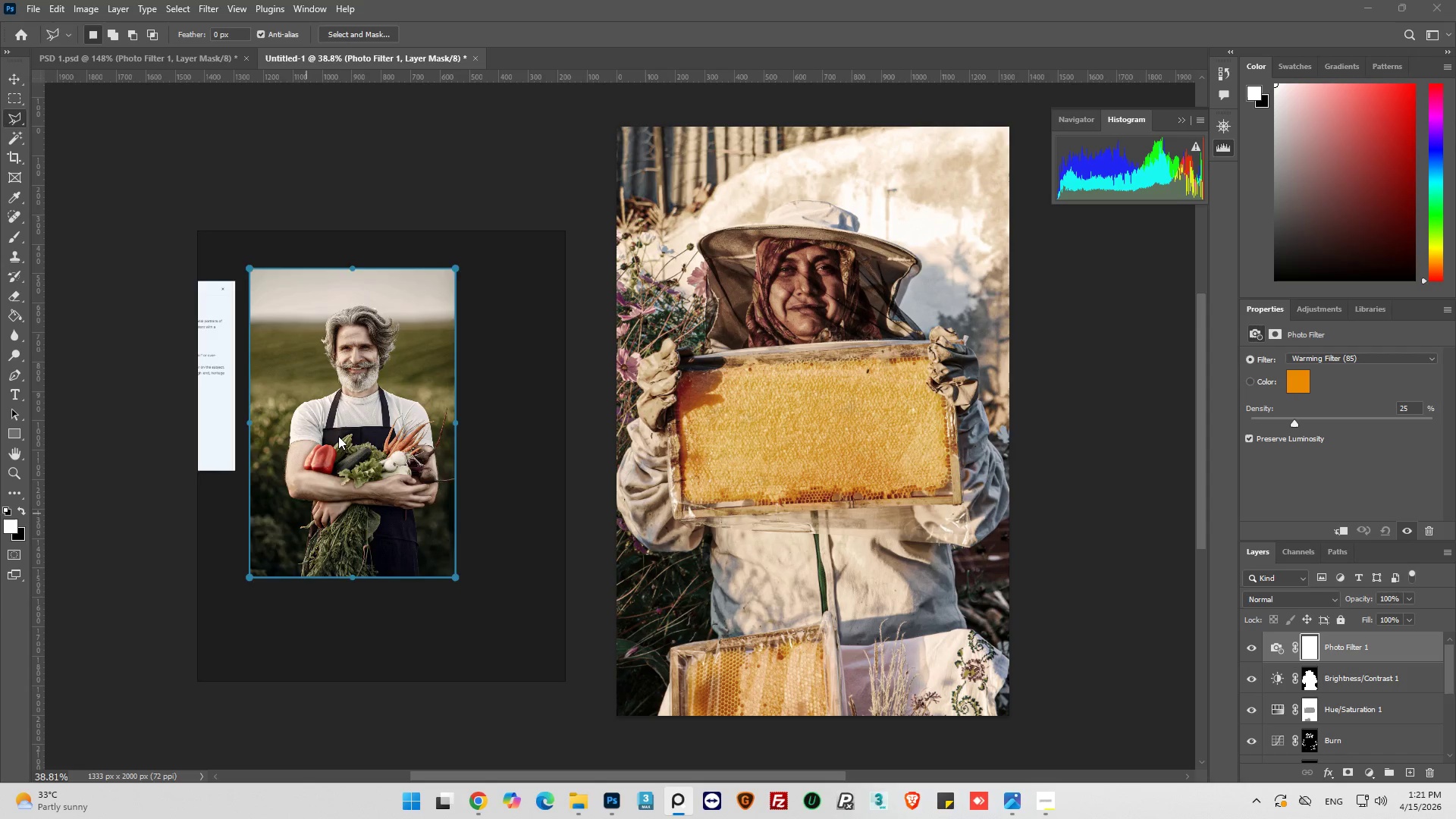 
left_click_drag(start_coordinate=[338, 436], to_coordinate=[318, 475])
 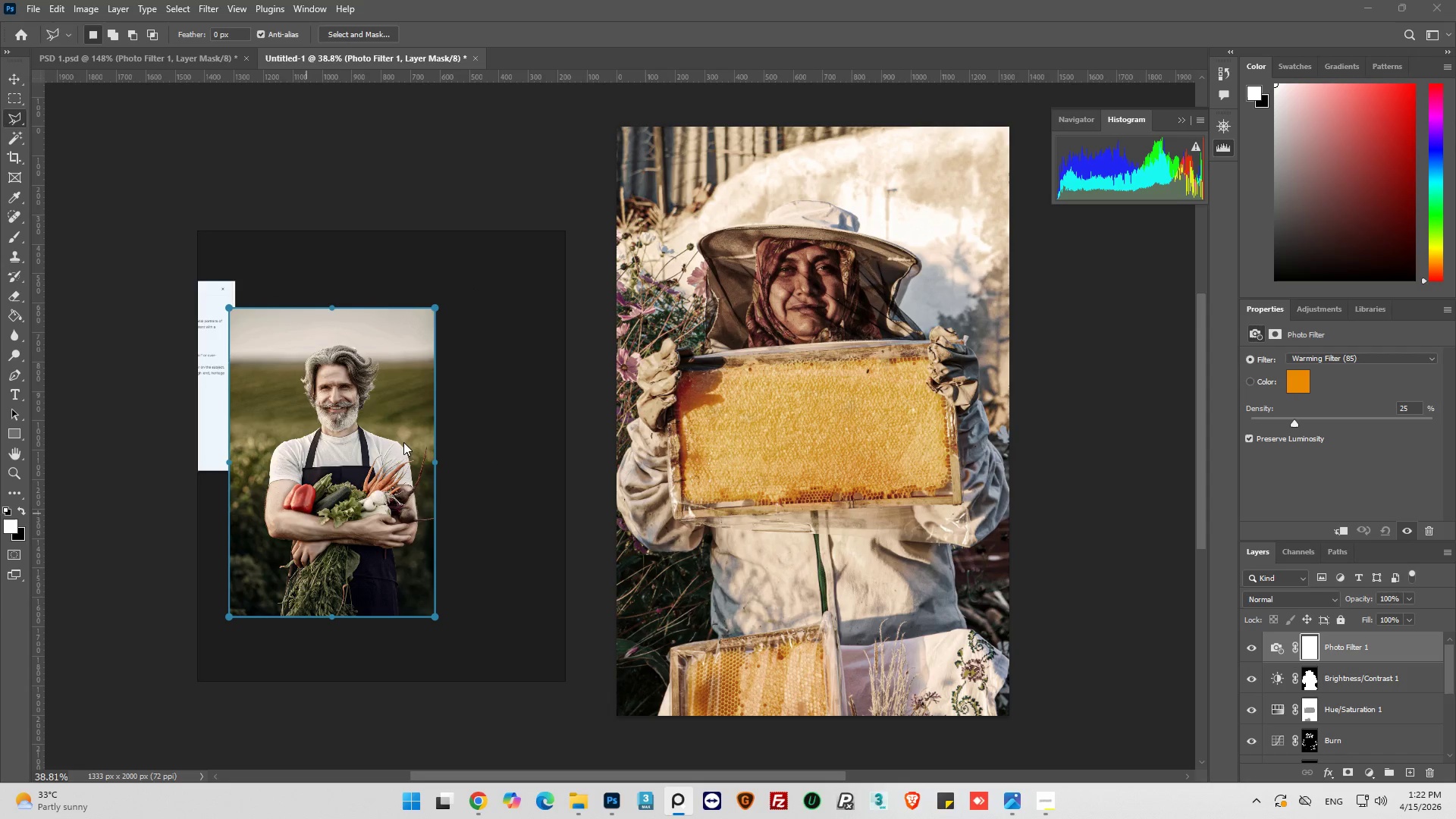 
left_click_drag(start_coordinate=[332, 472], to_coordinate=[374, 469])
 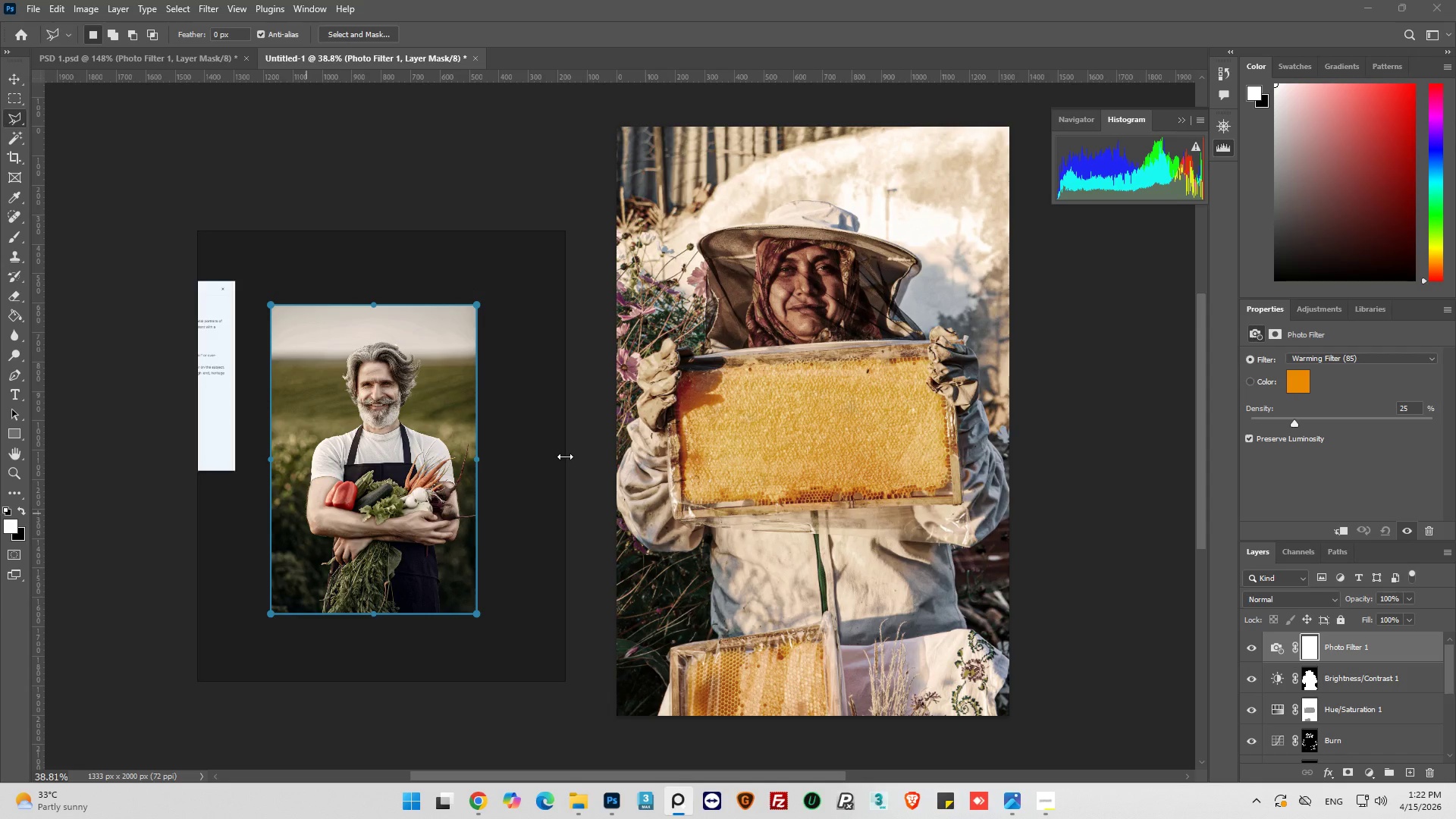 
left_click_drag(start_coordinate=[565, 457], to_coordinate=[507, 479])
 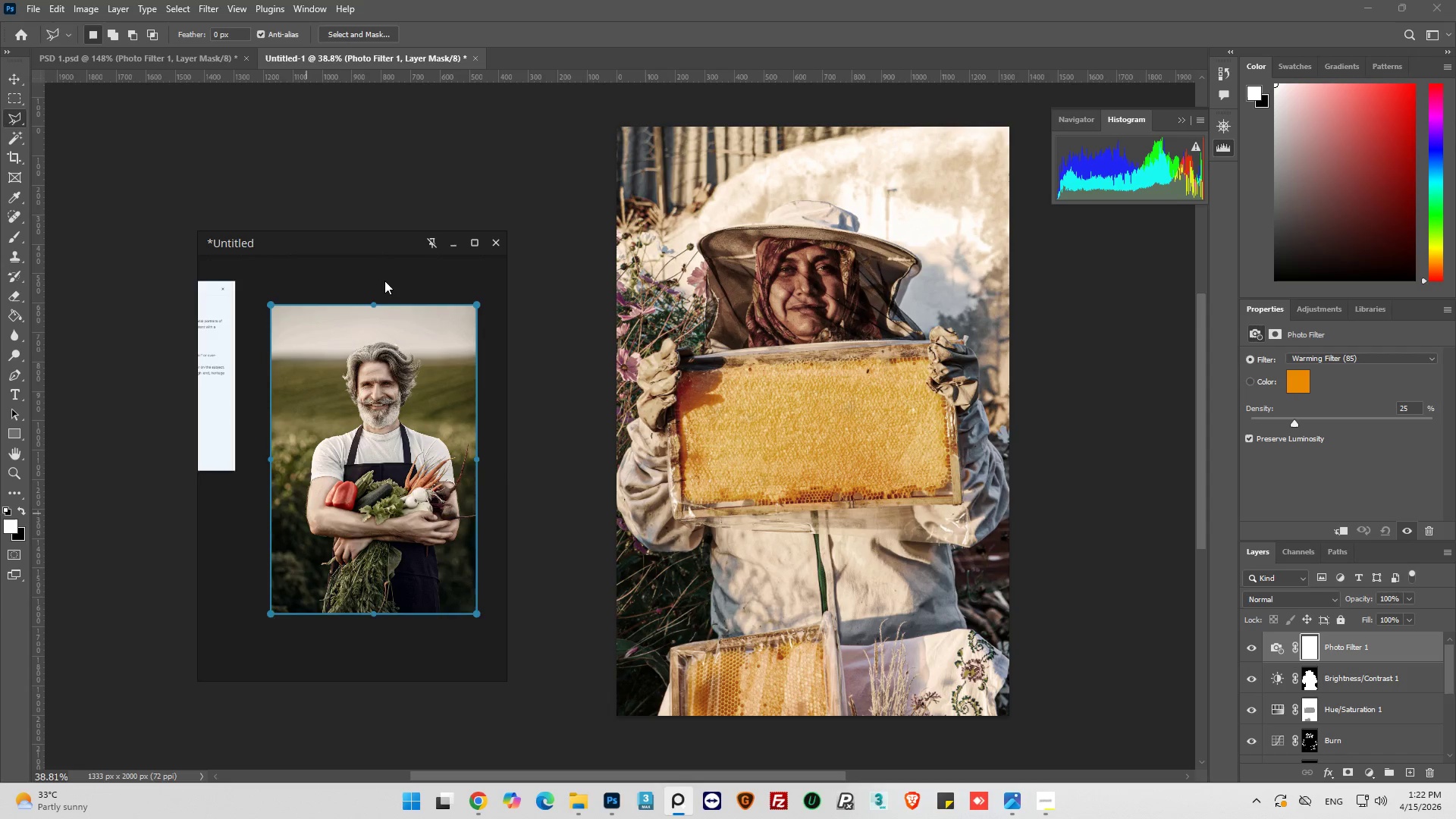 
left_click_drag(start_coordinate=[384, 278], to_coordinate=[341, 296])
 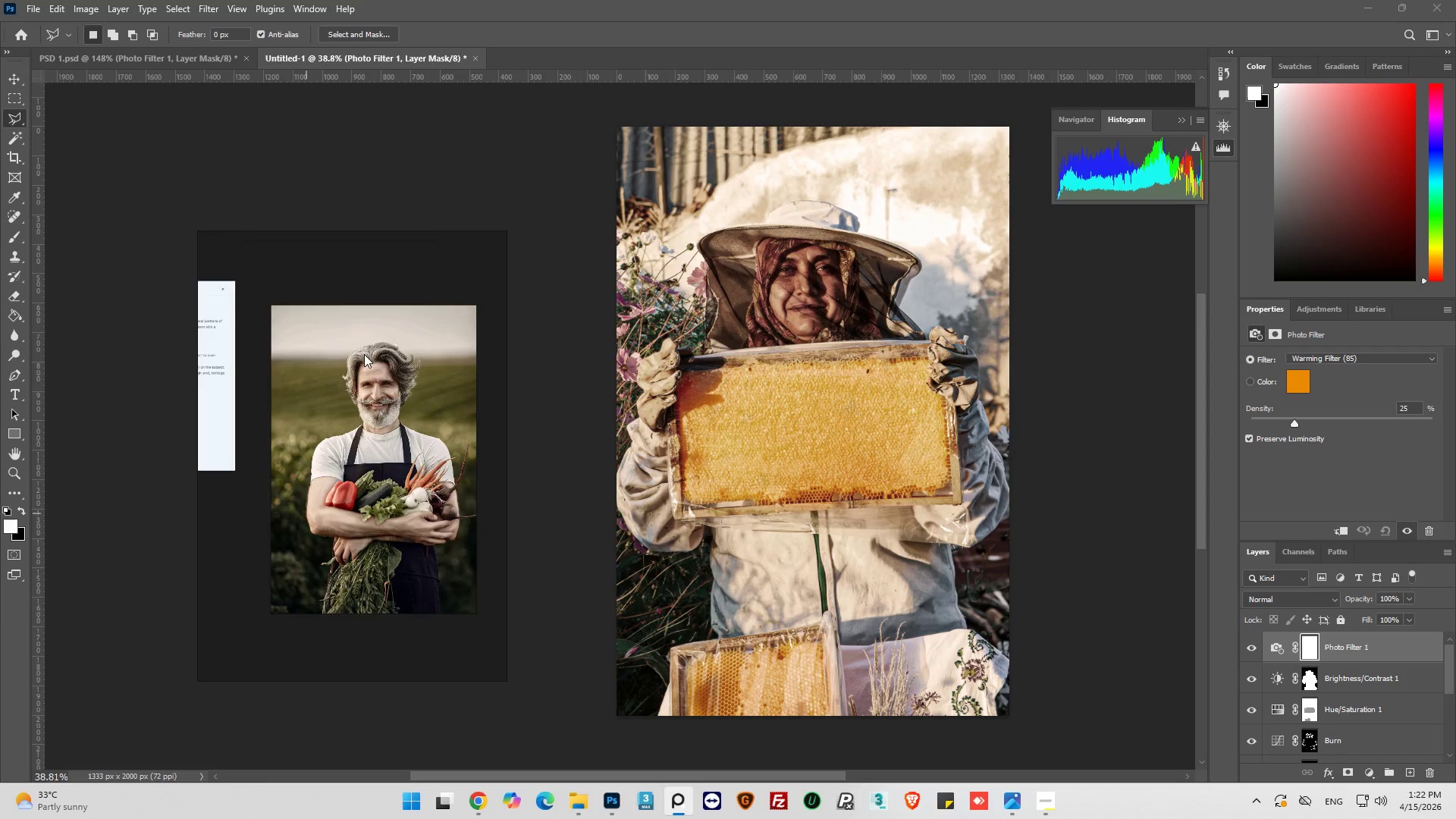 
scroll: coordinate [362, 386], scroll_direction: down, amount: 3.0
 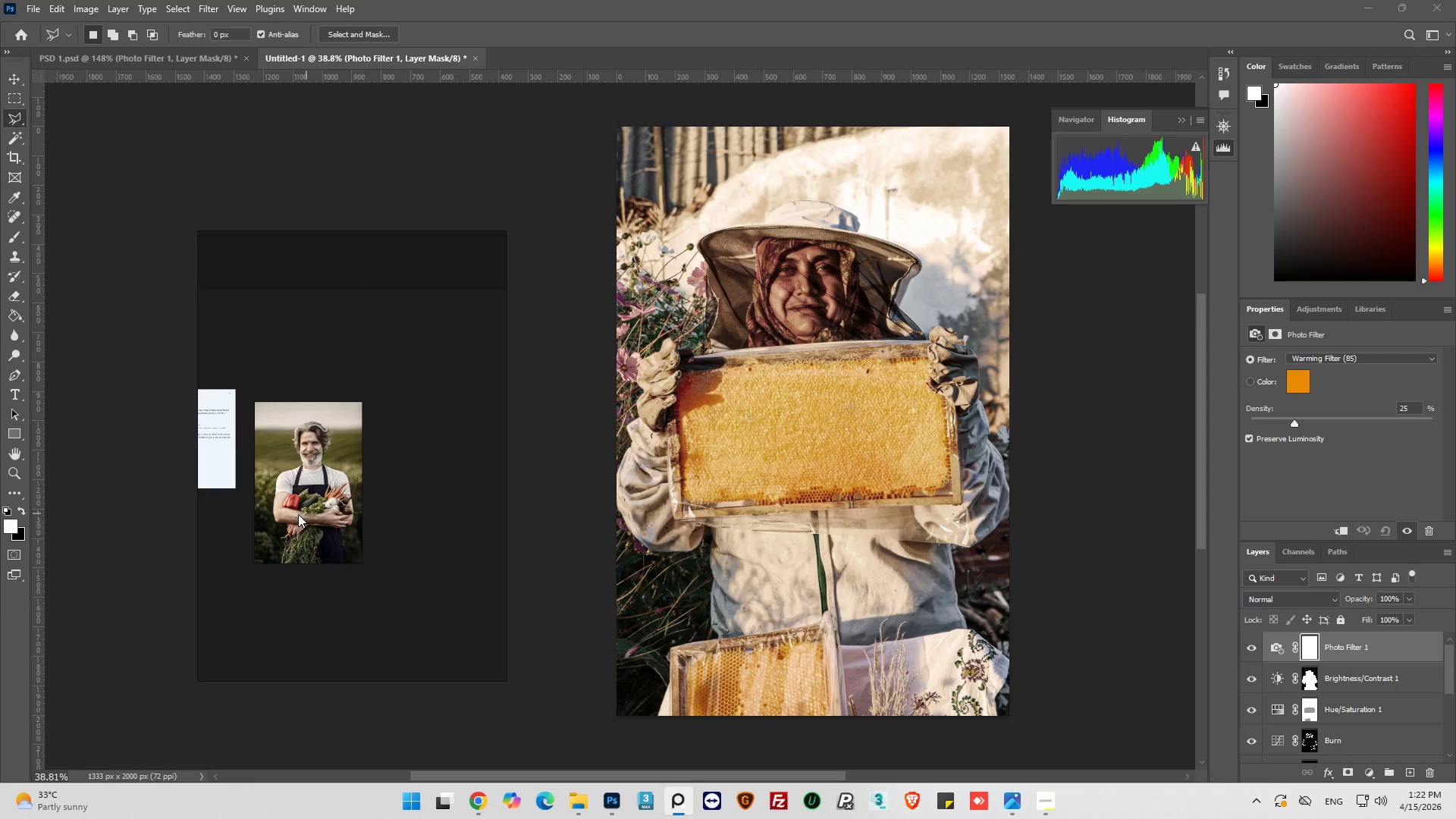 
scroll: coordinate [356, 561], scroll_direction: up, amount: 5.0
 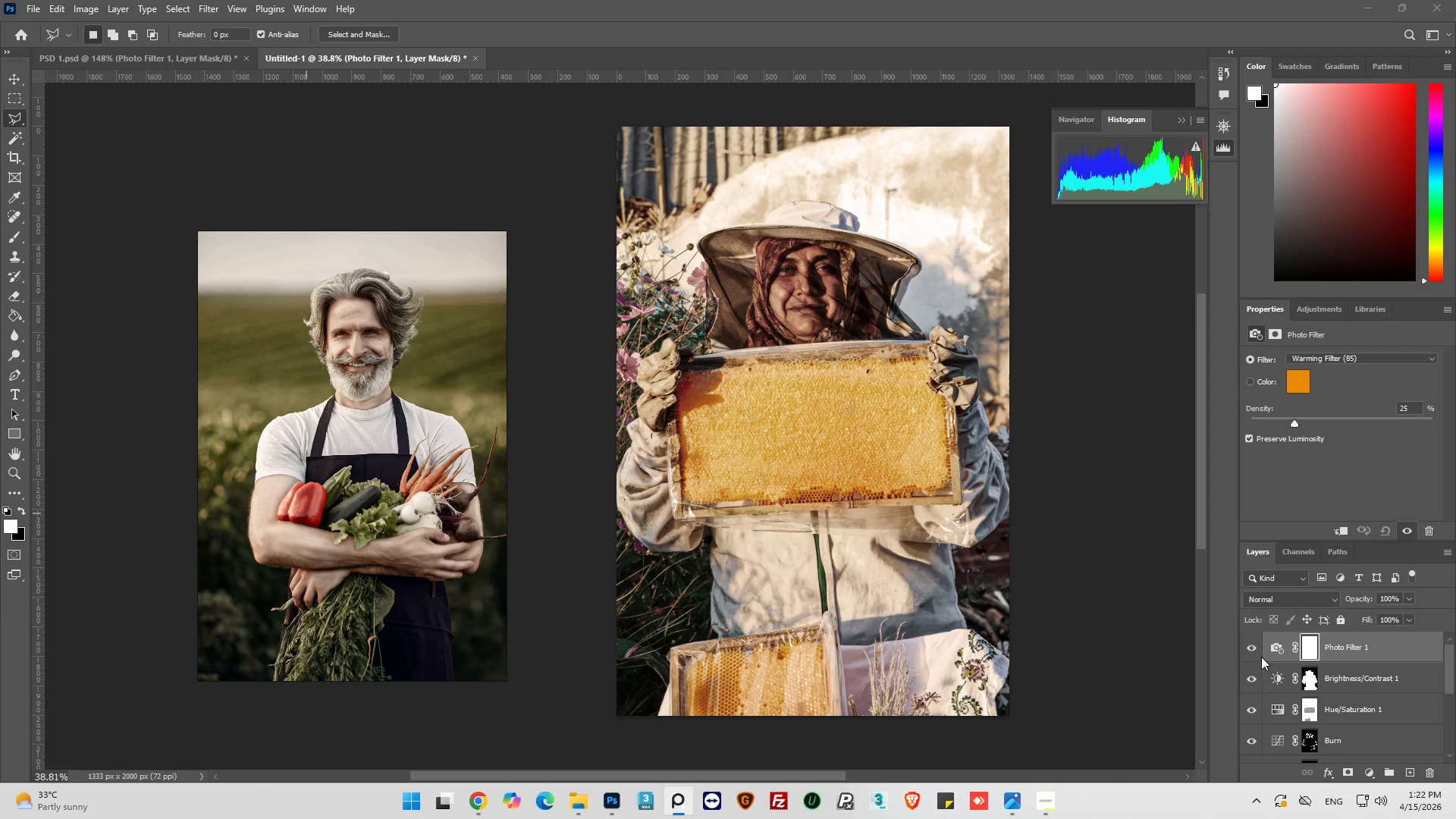 
wait(5.83)
 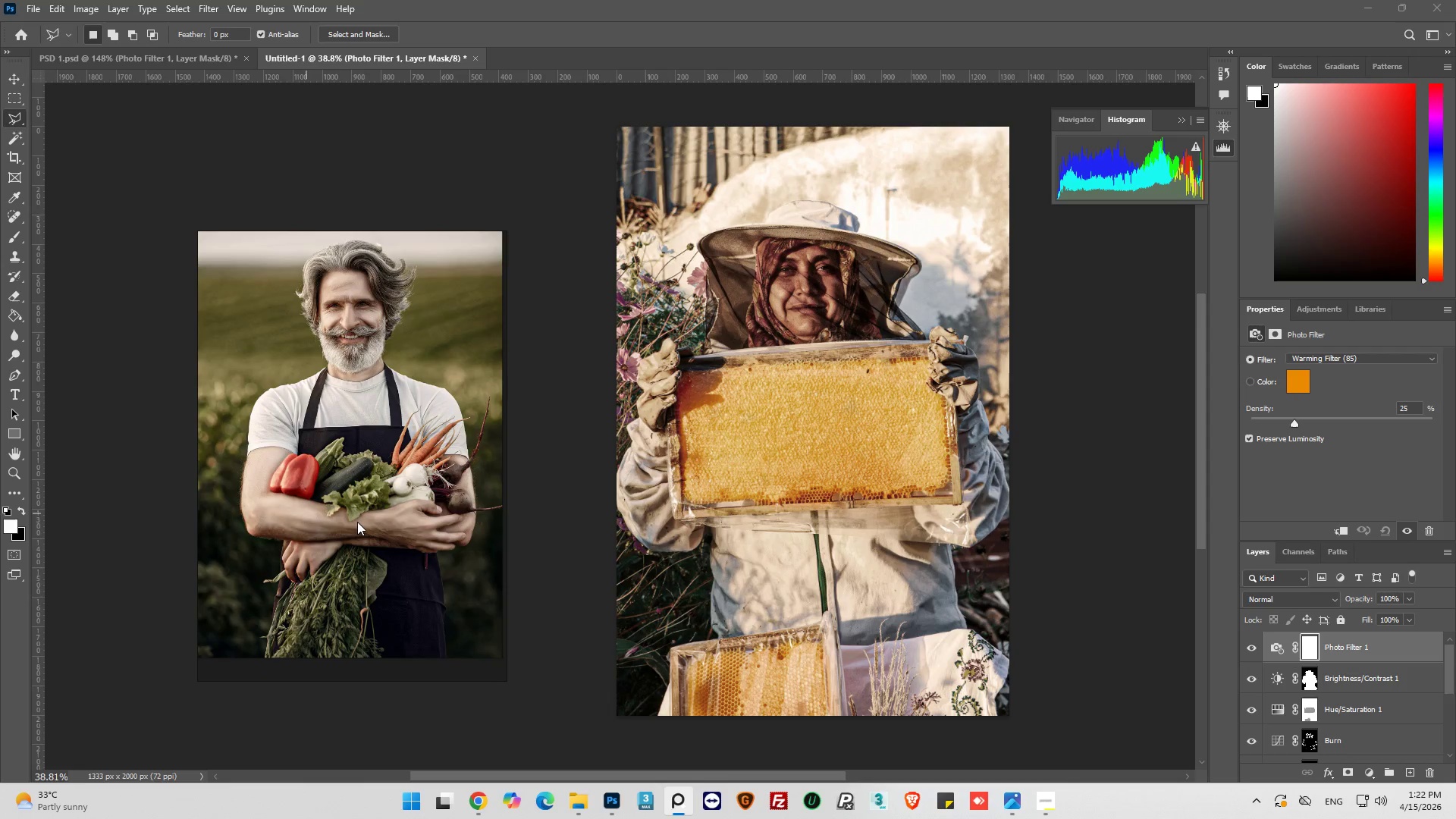 
double_click([1253, 648])
 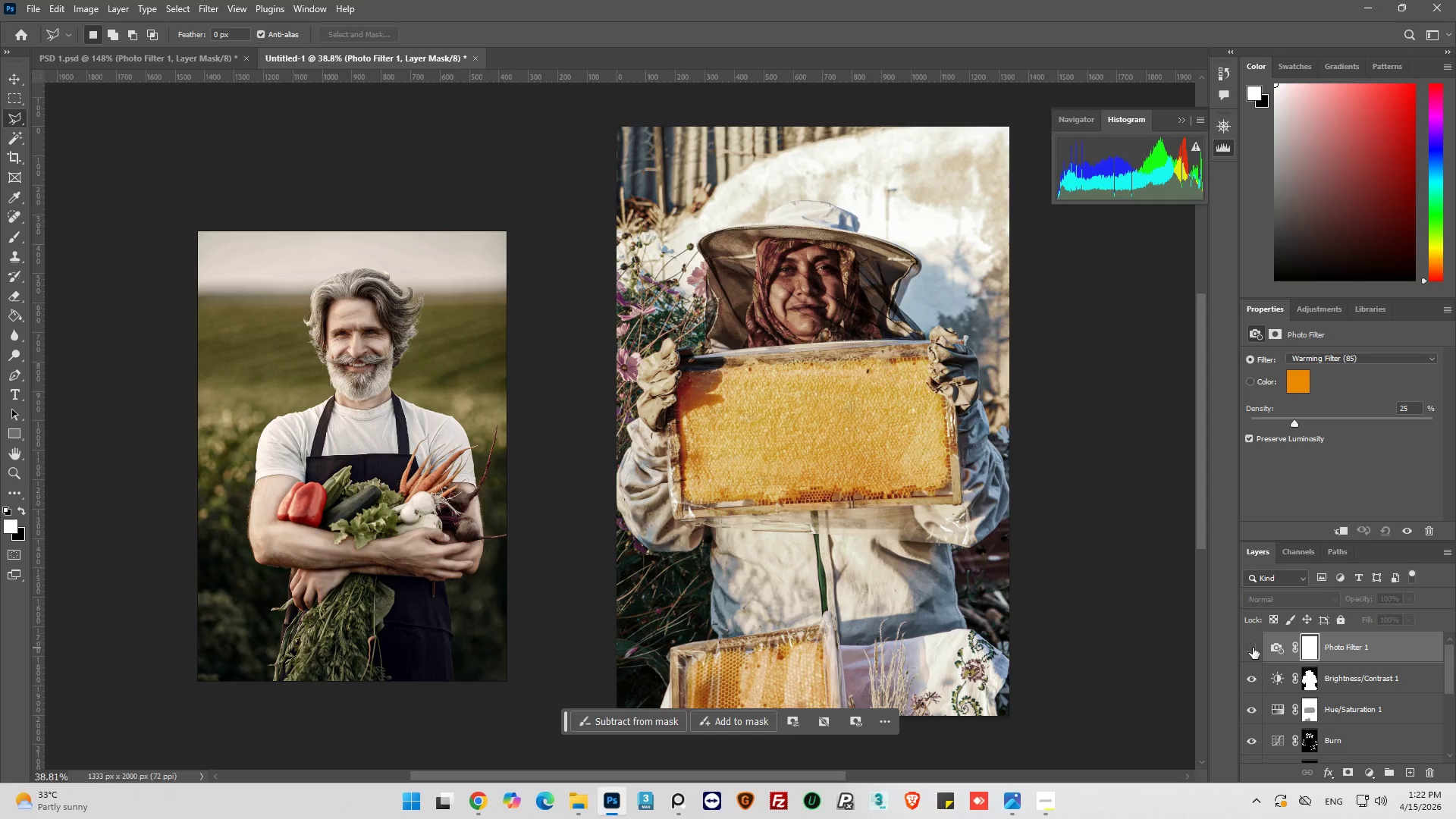 
left_click([1253, 648])
 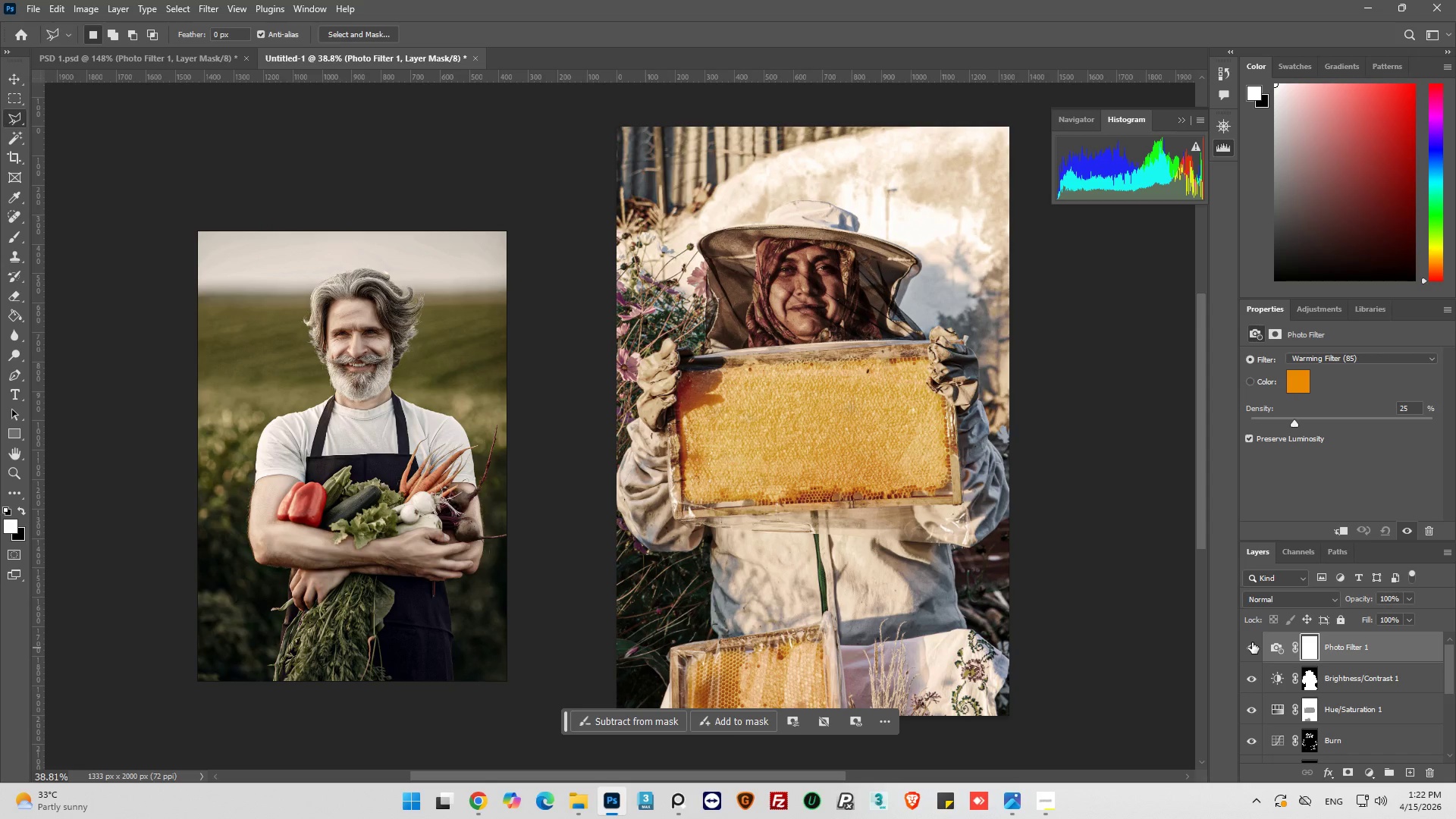 
left_click([1251, 643])
 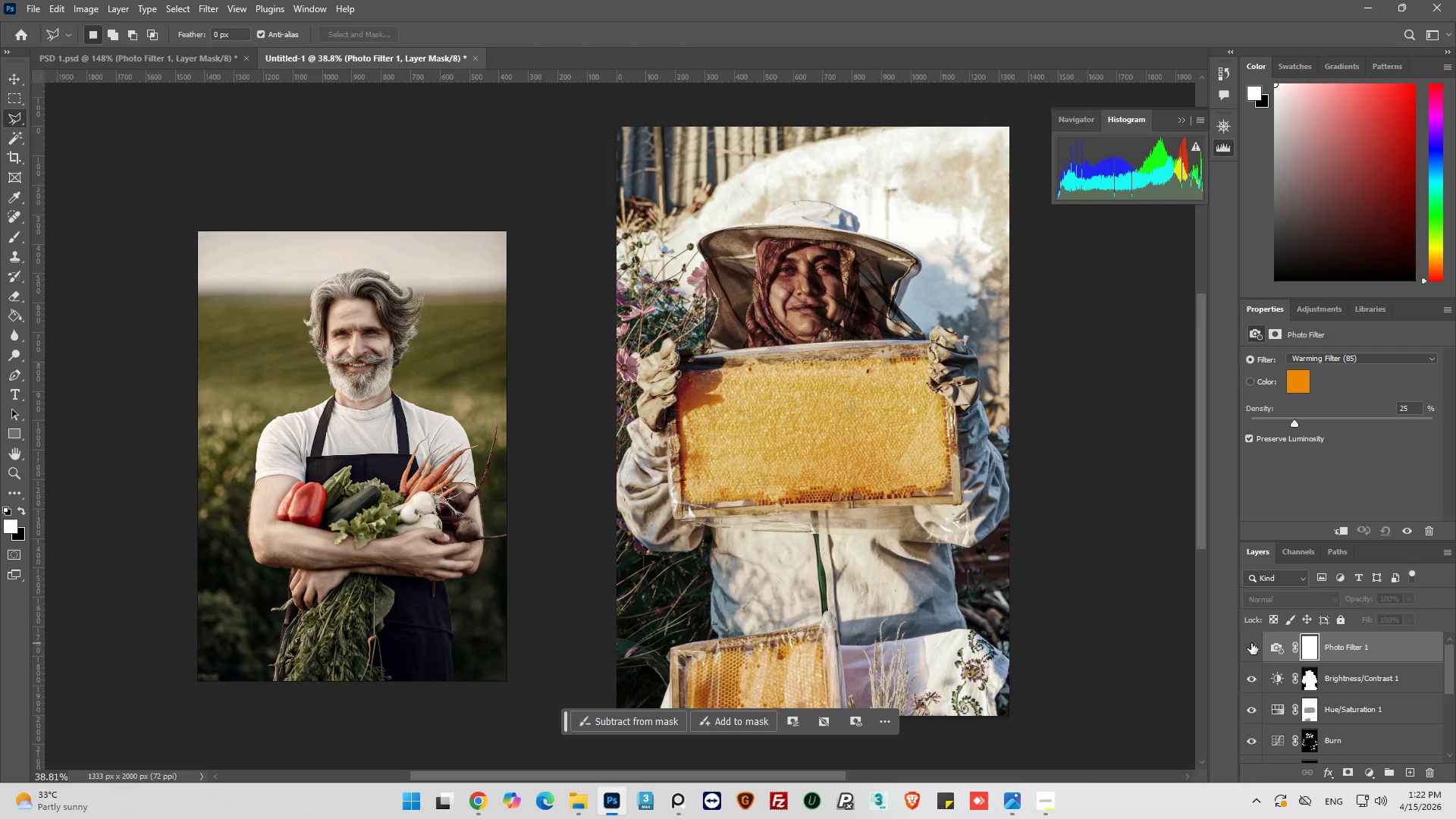 
left_click([1251, 643])
 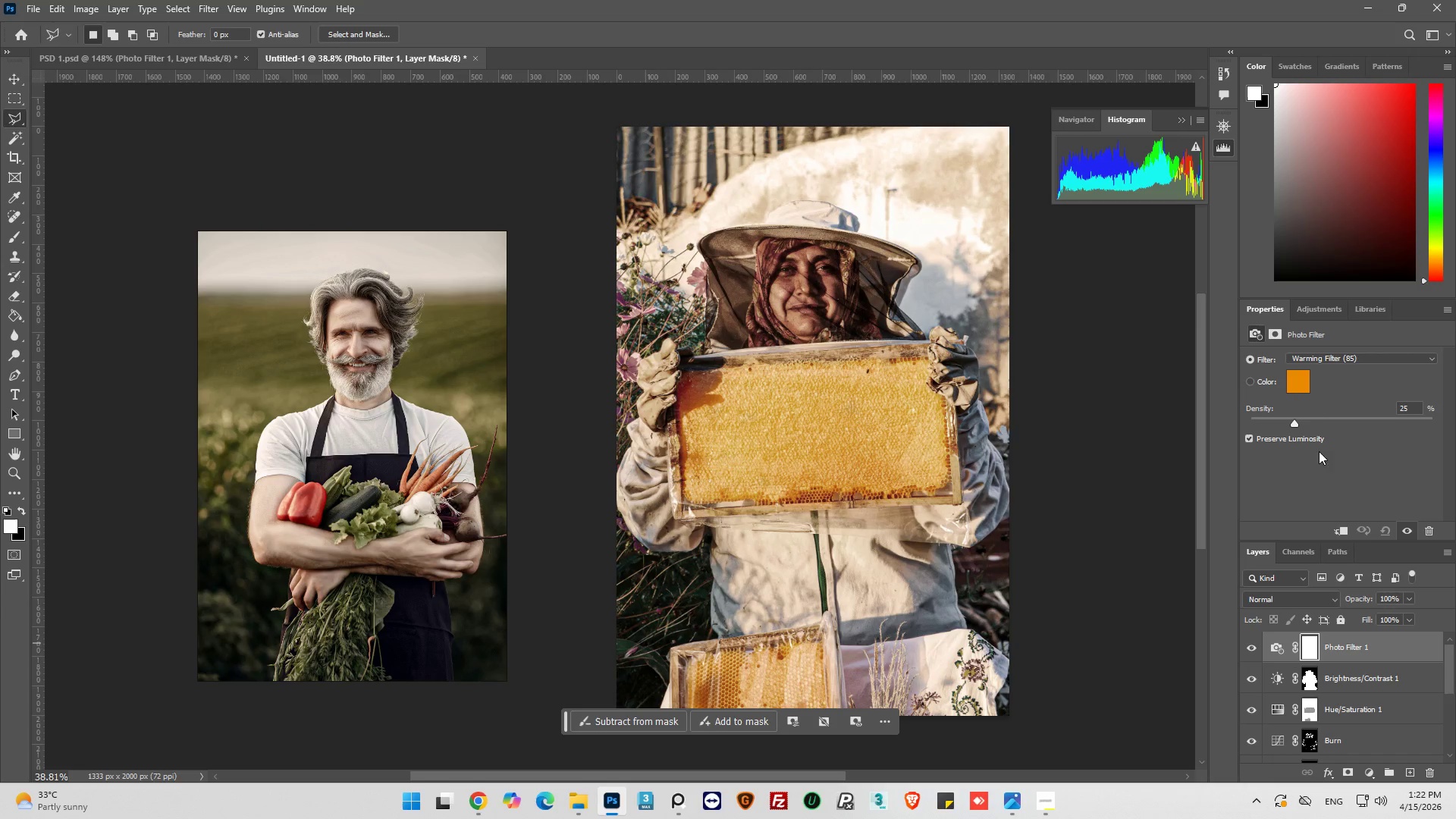 
left_click_drag(start_coordinate=[1295, 419], to_coordinate=[1282, 425])
 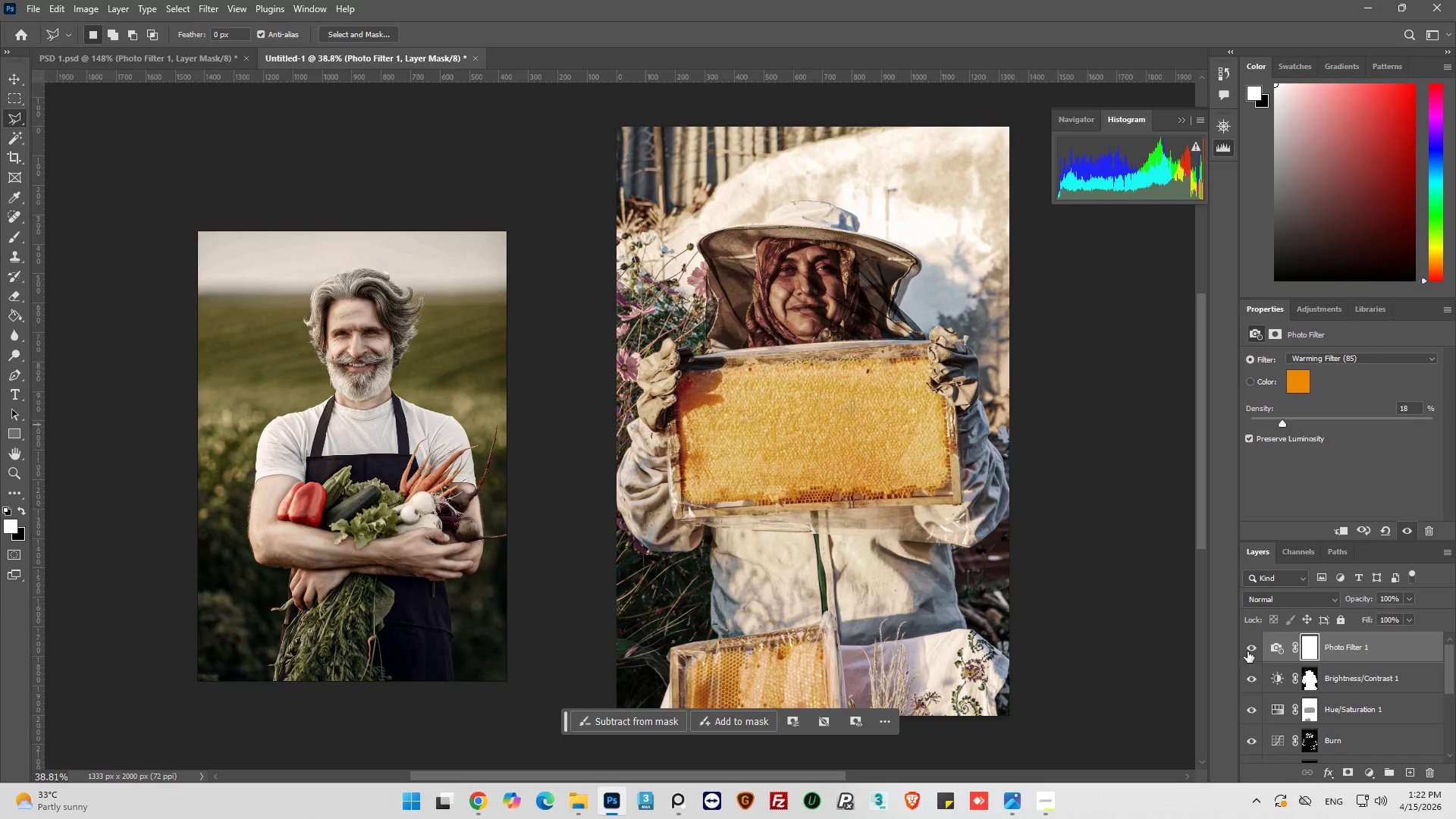 
left_click([1247, 651])
 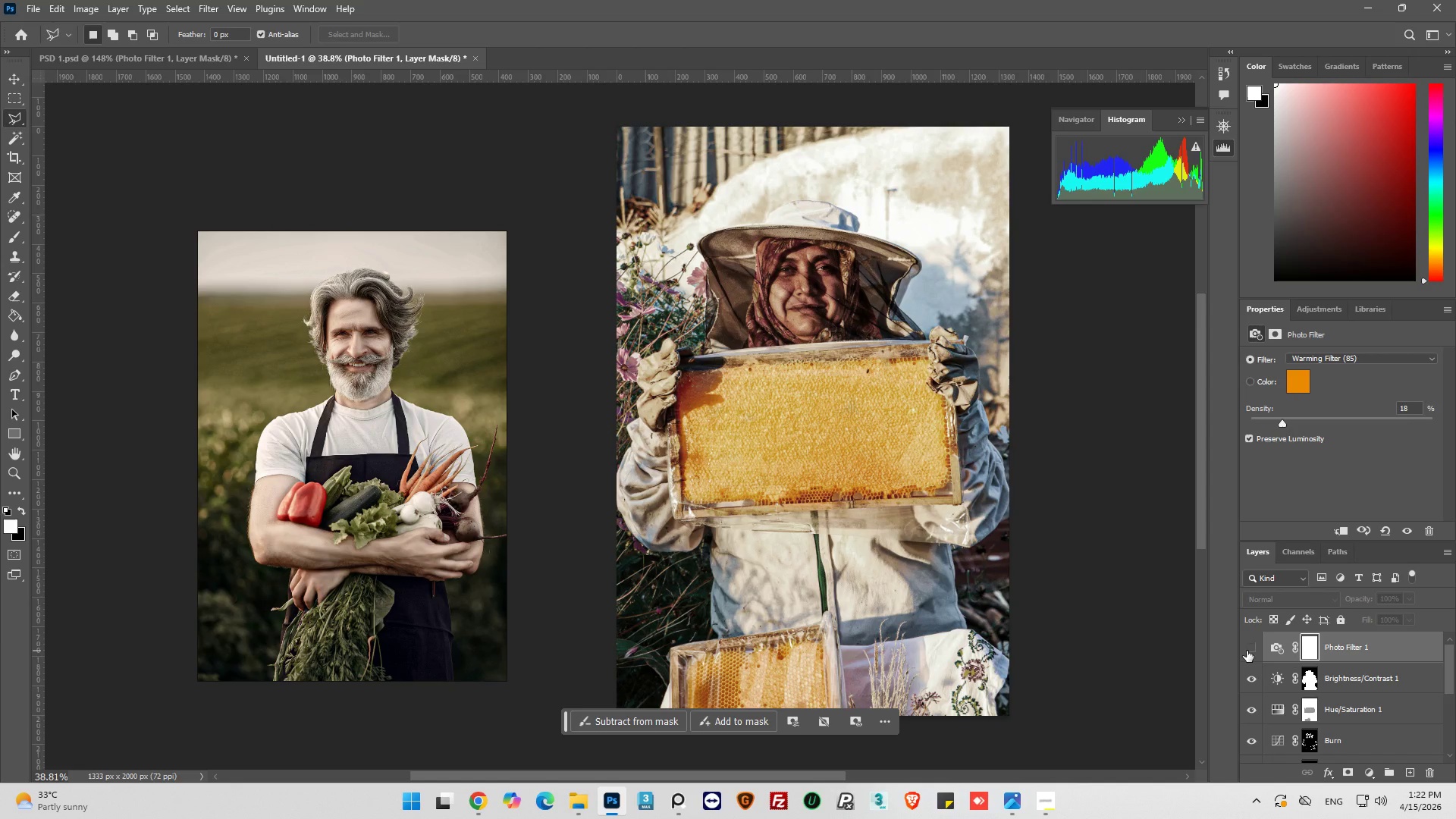 
wait(22.73)
 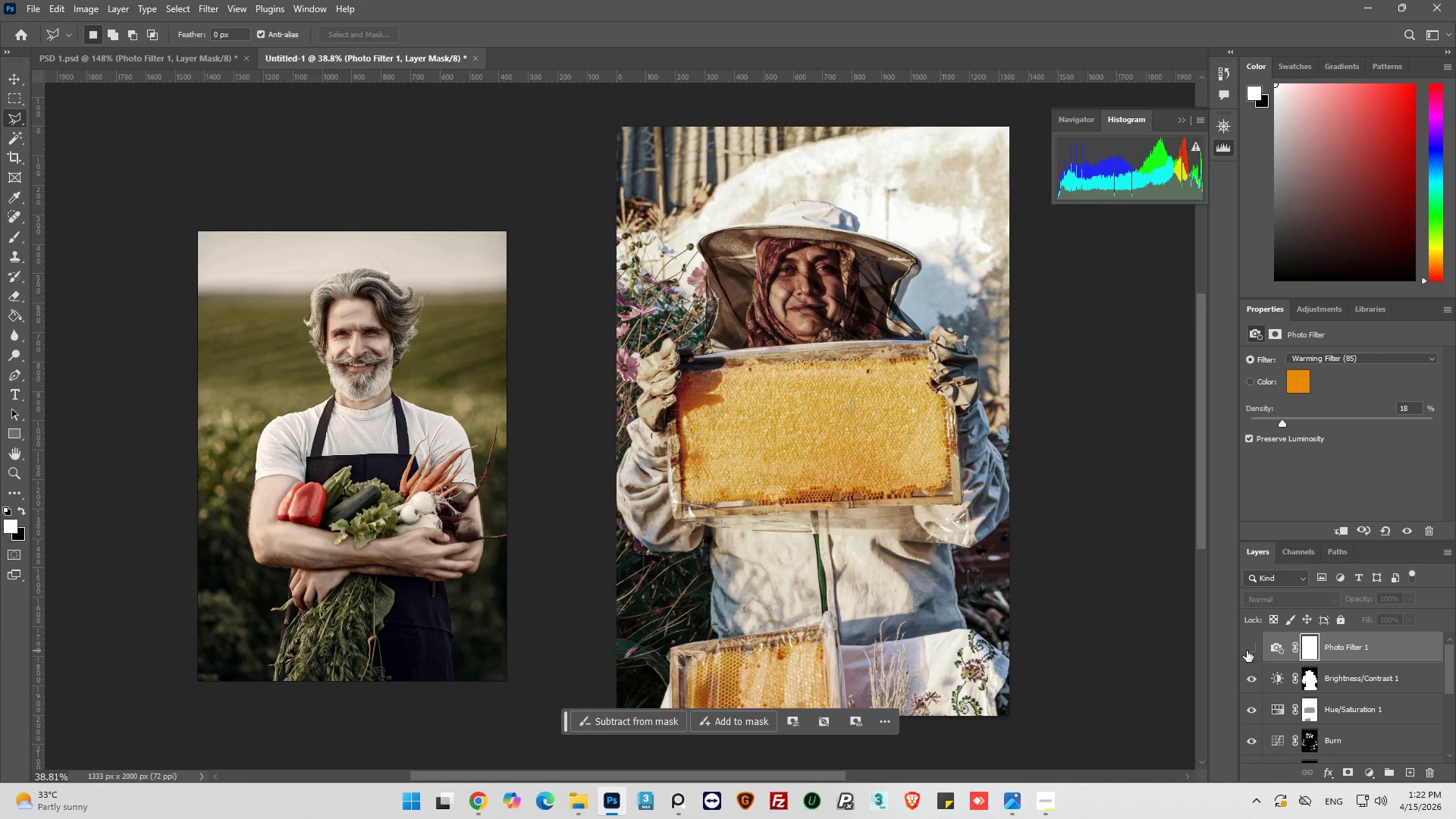 
left_click([1250, 647])
 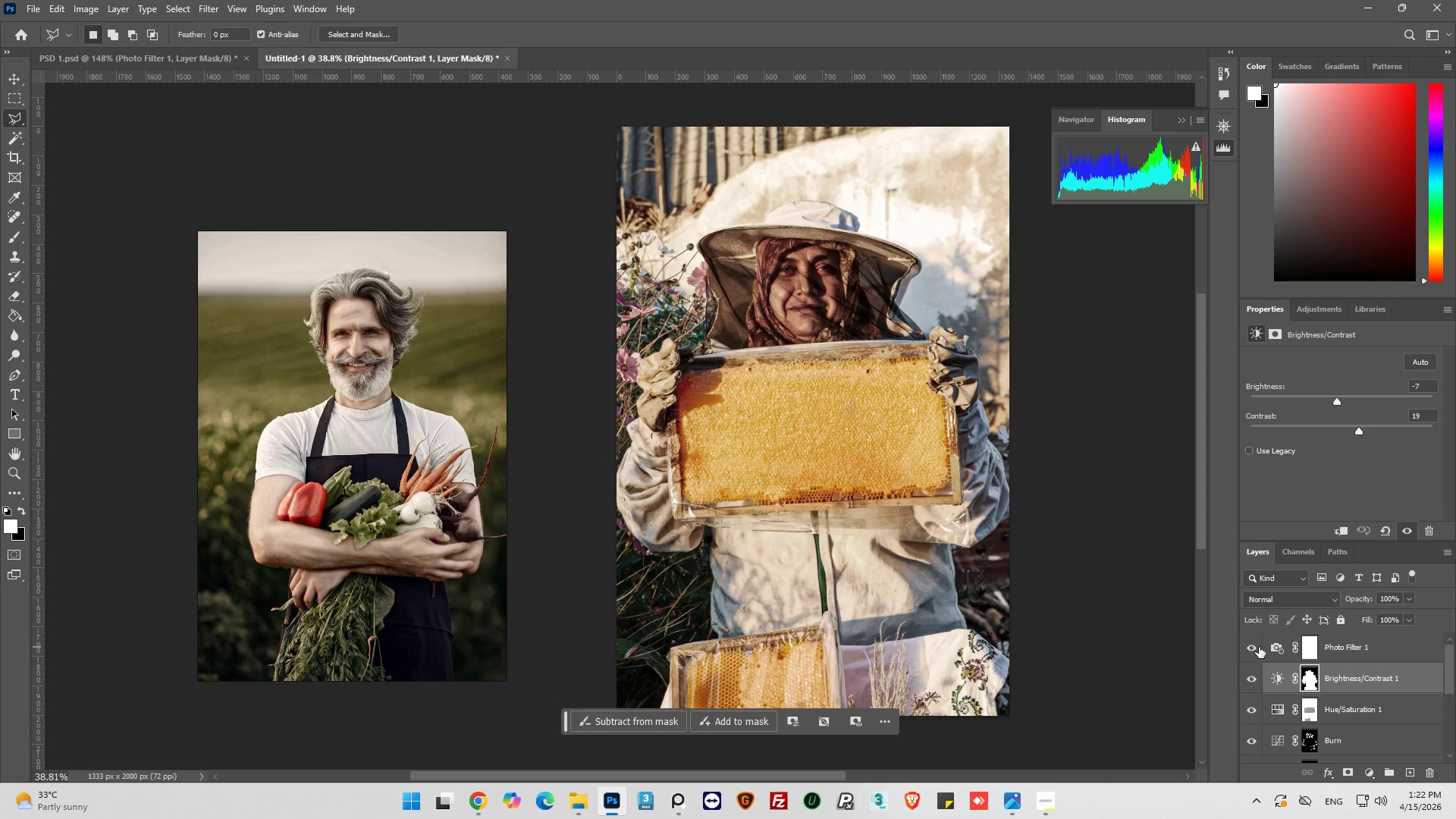 
left_click([1253, 645])
 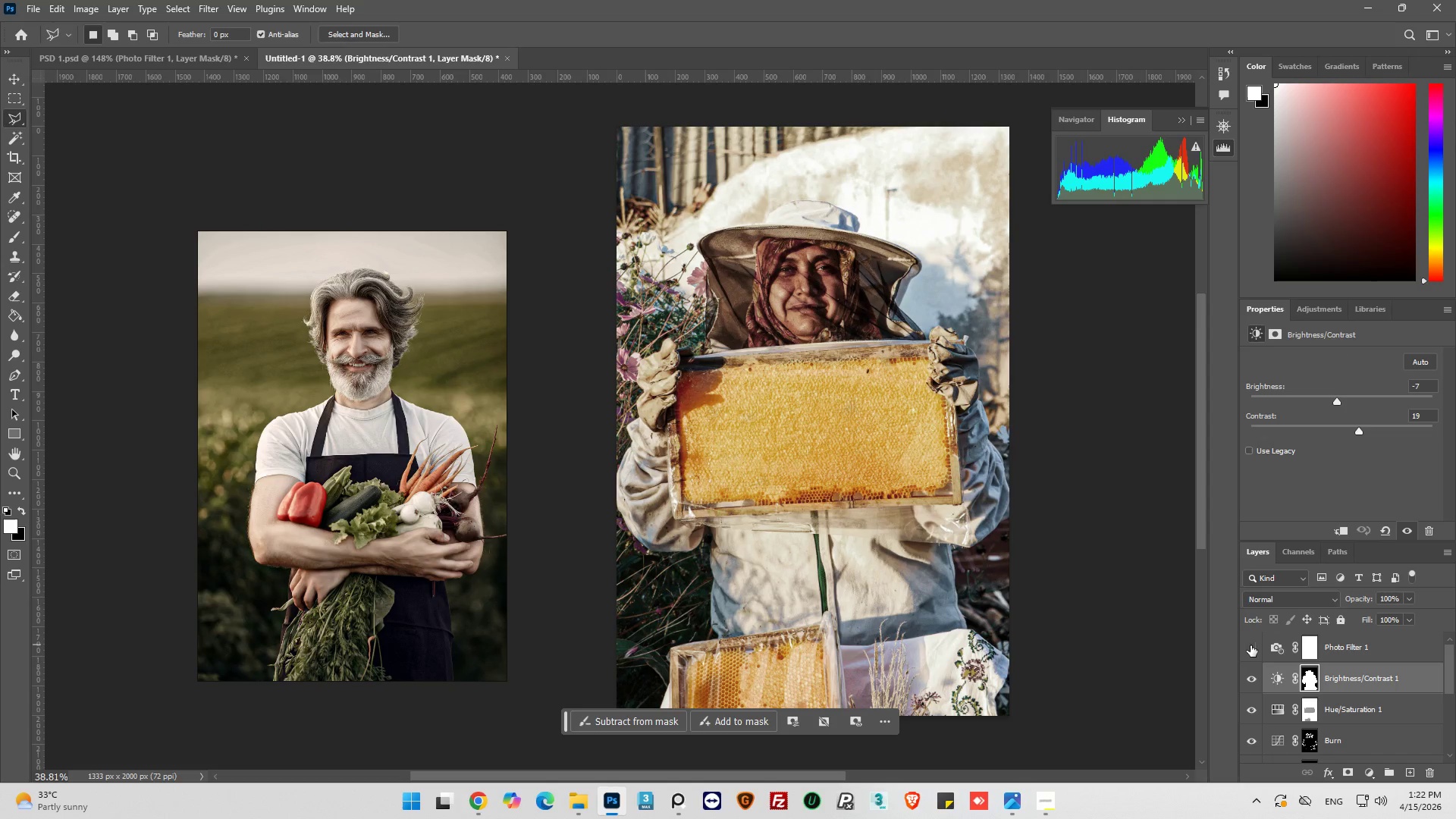 
left_click([1250, 646])
 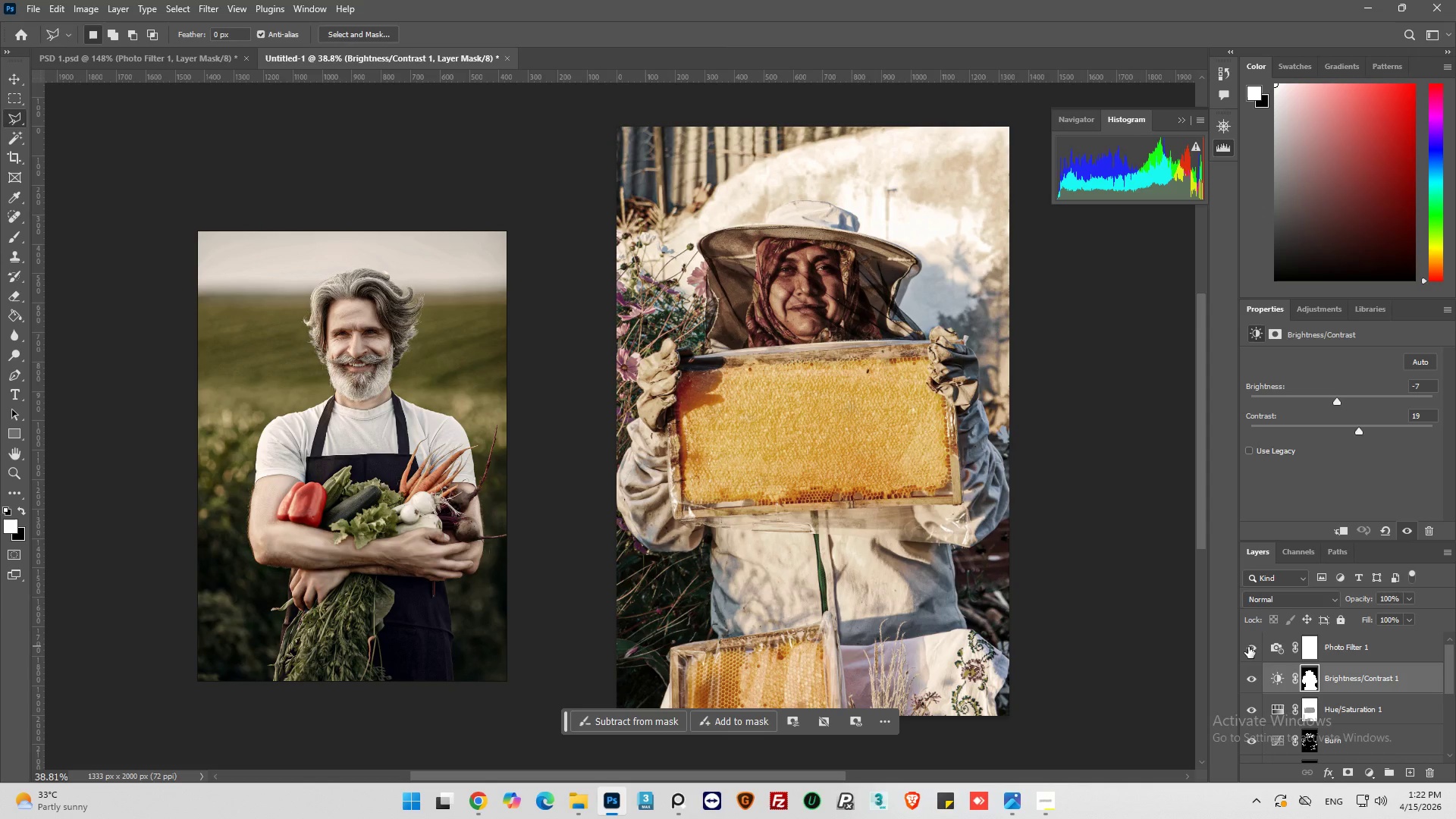 
wait(10.22)
 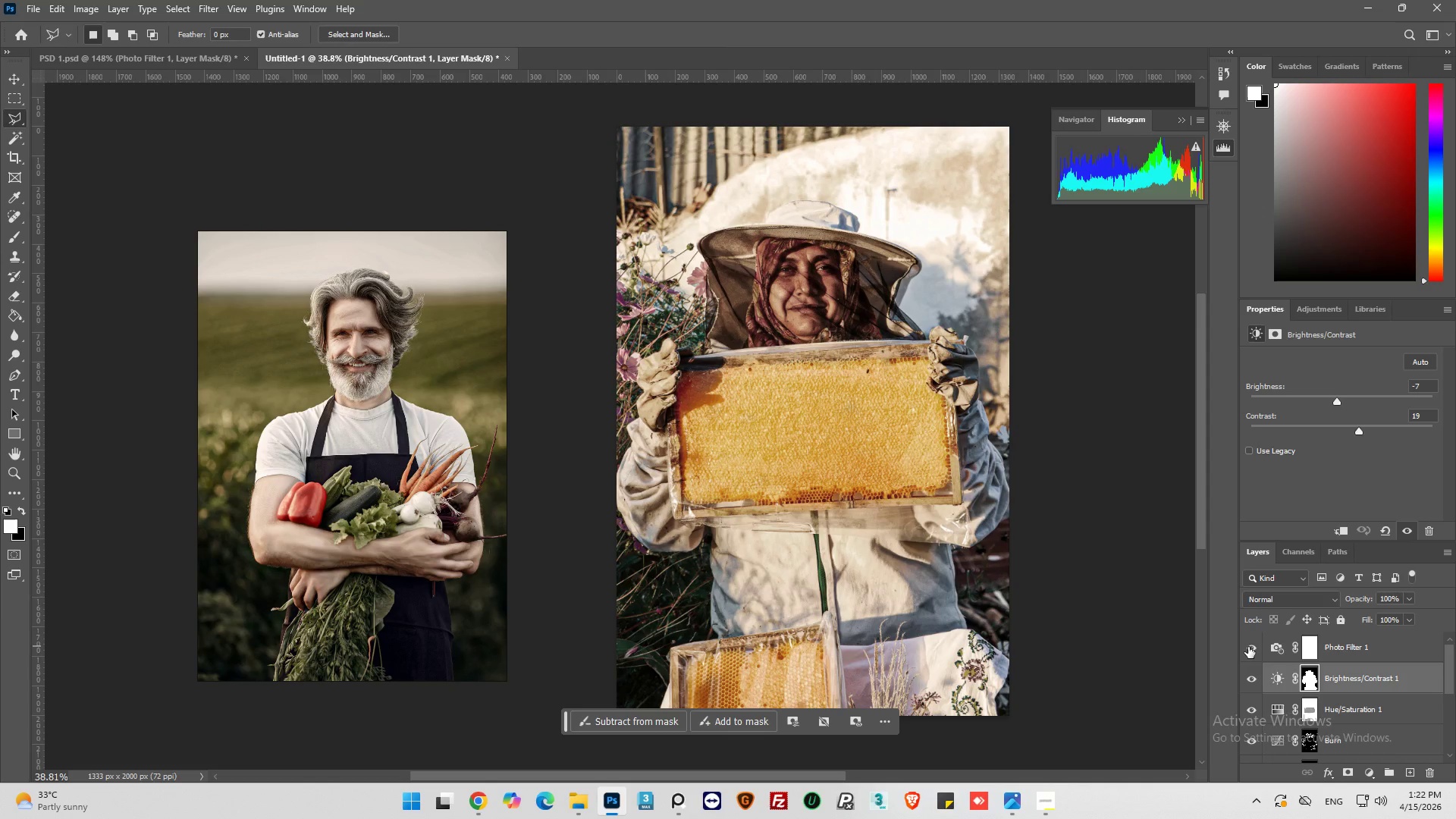 
left_click([1247, 647])
 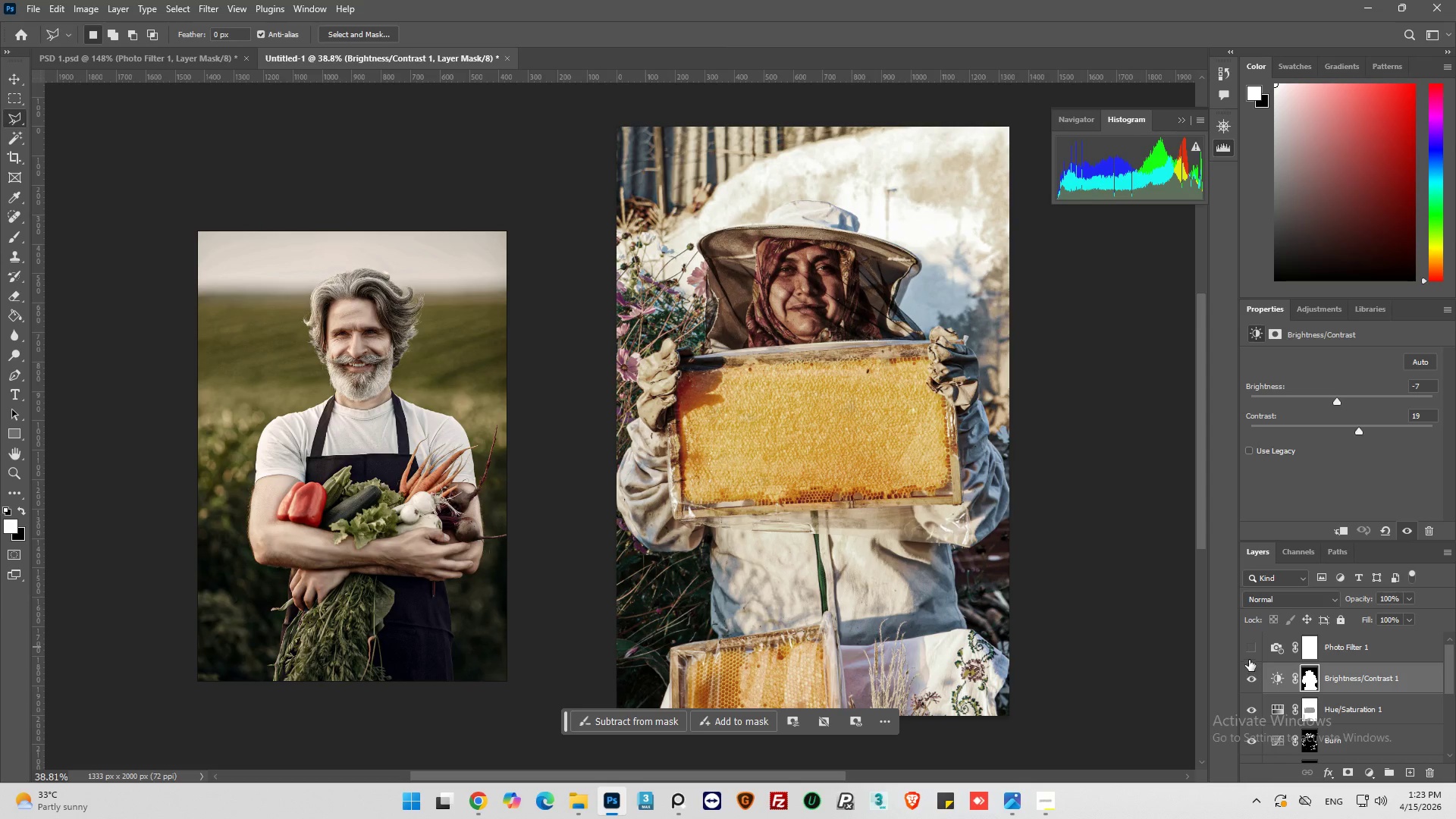 
left_click([1253, 642])
 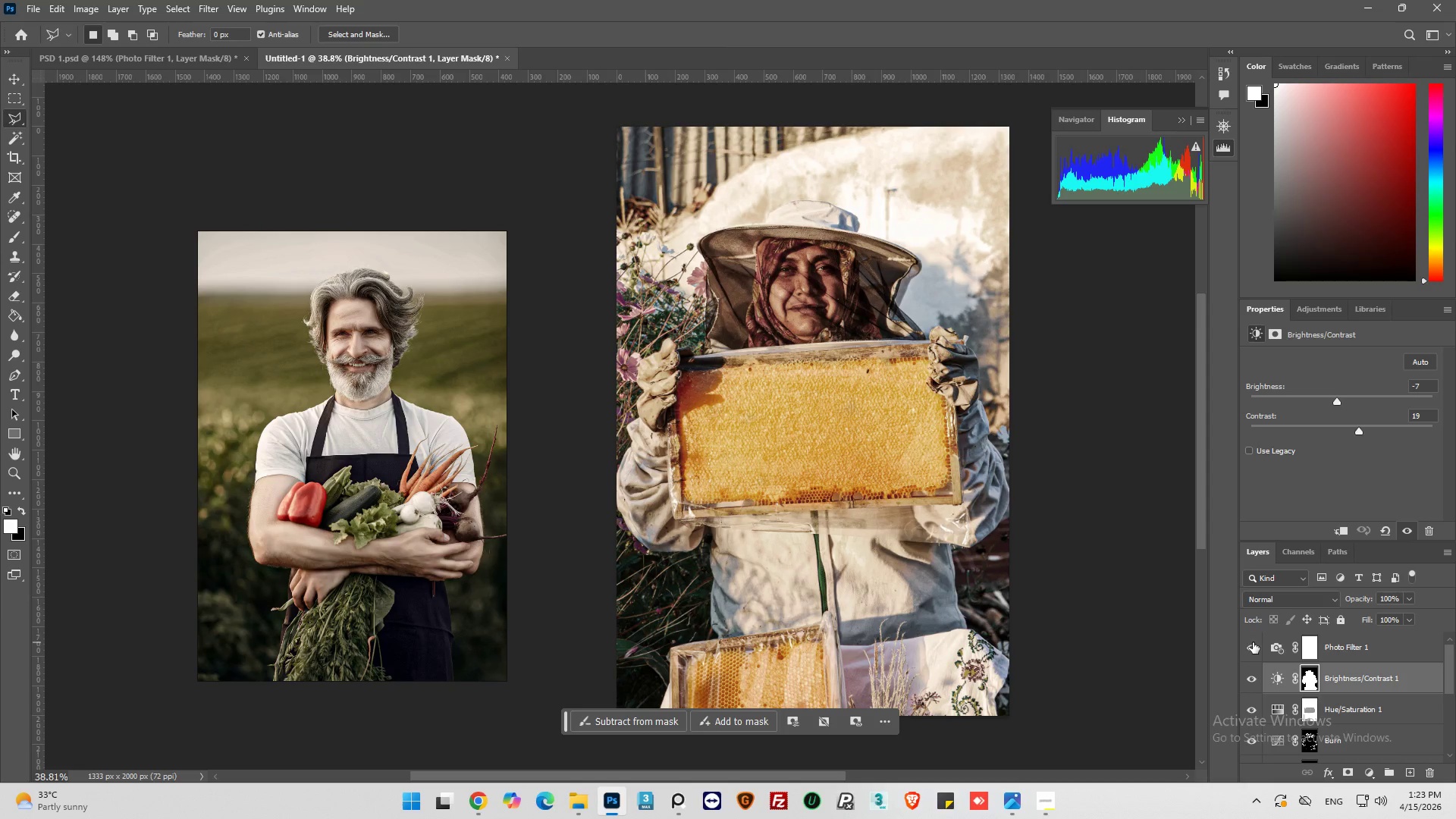 
left_click([1253, 642])
 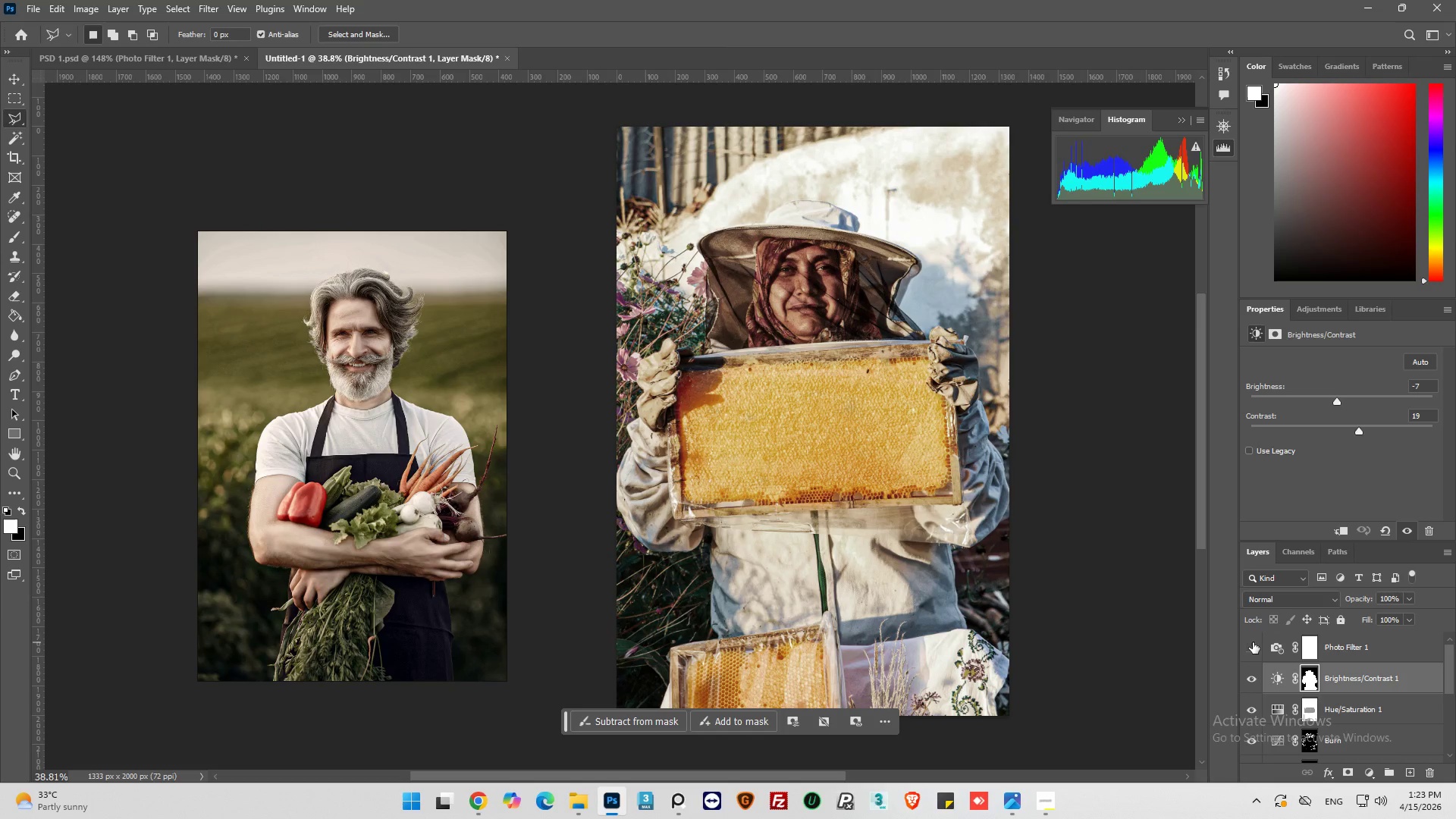 
left_click([1253, 642])
 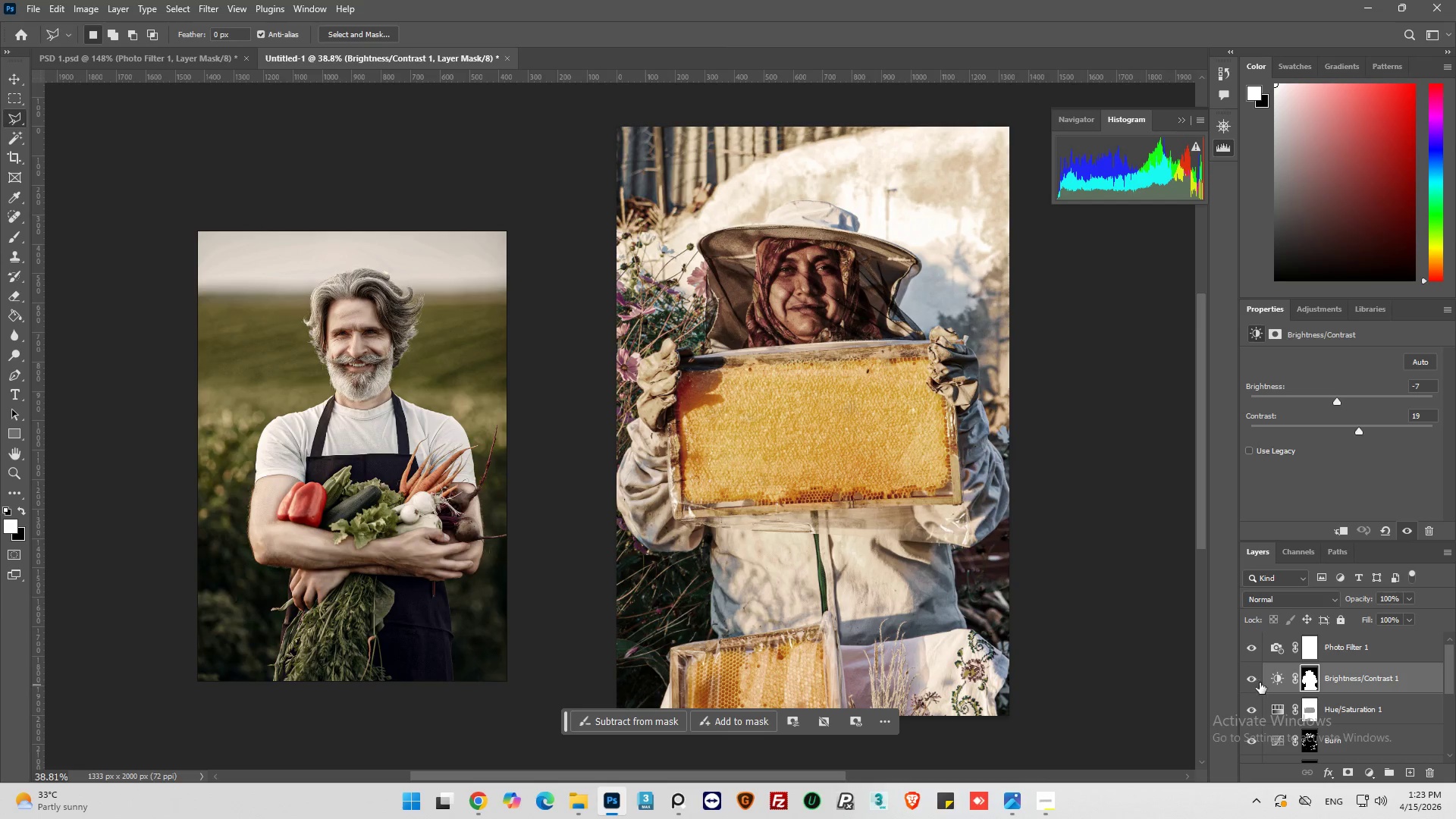 
left_click([1274, 677])
 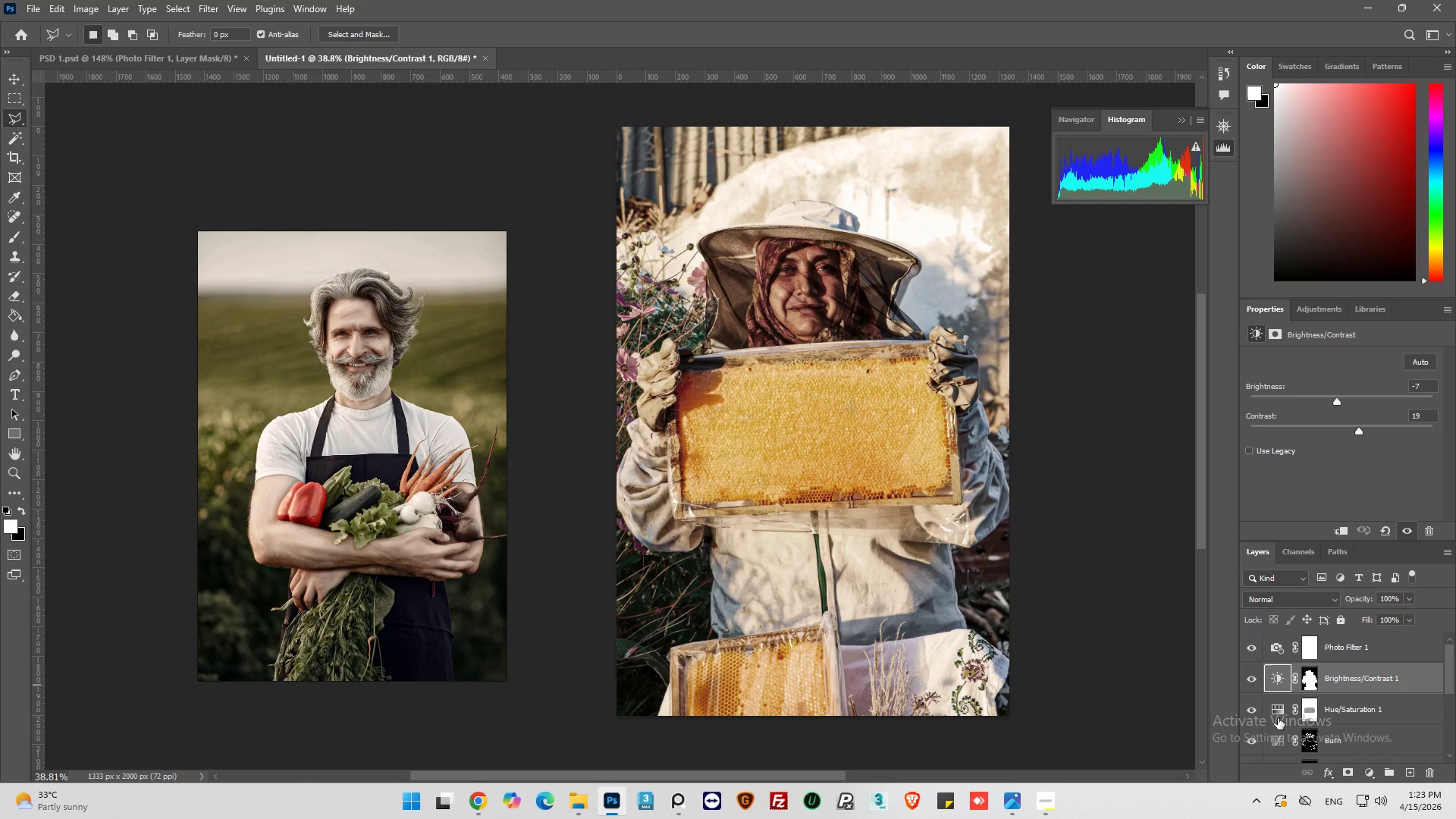 
left_click([1251, 708])
 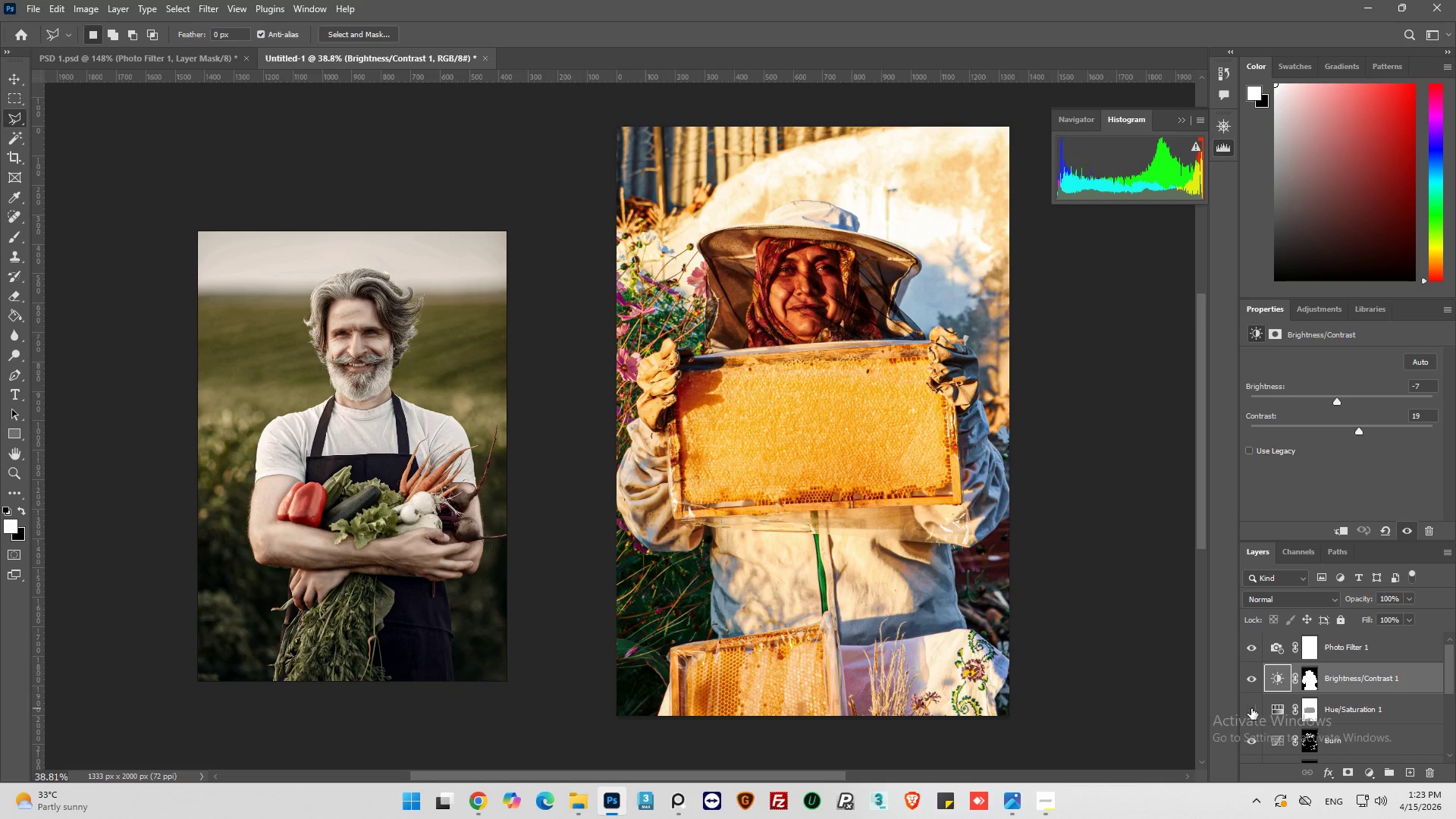 
left_click([1251, 708])
 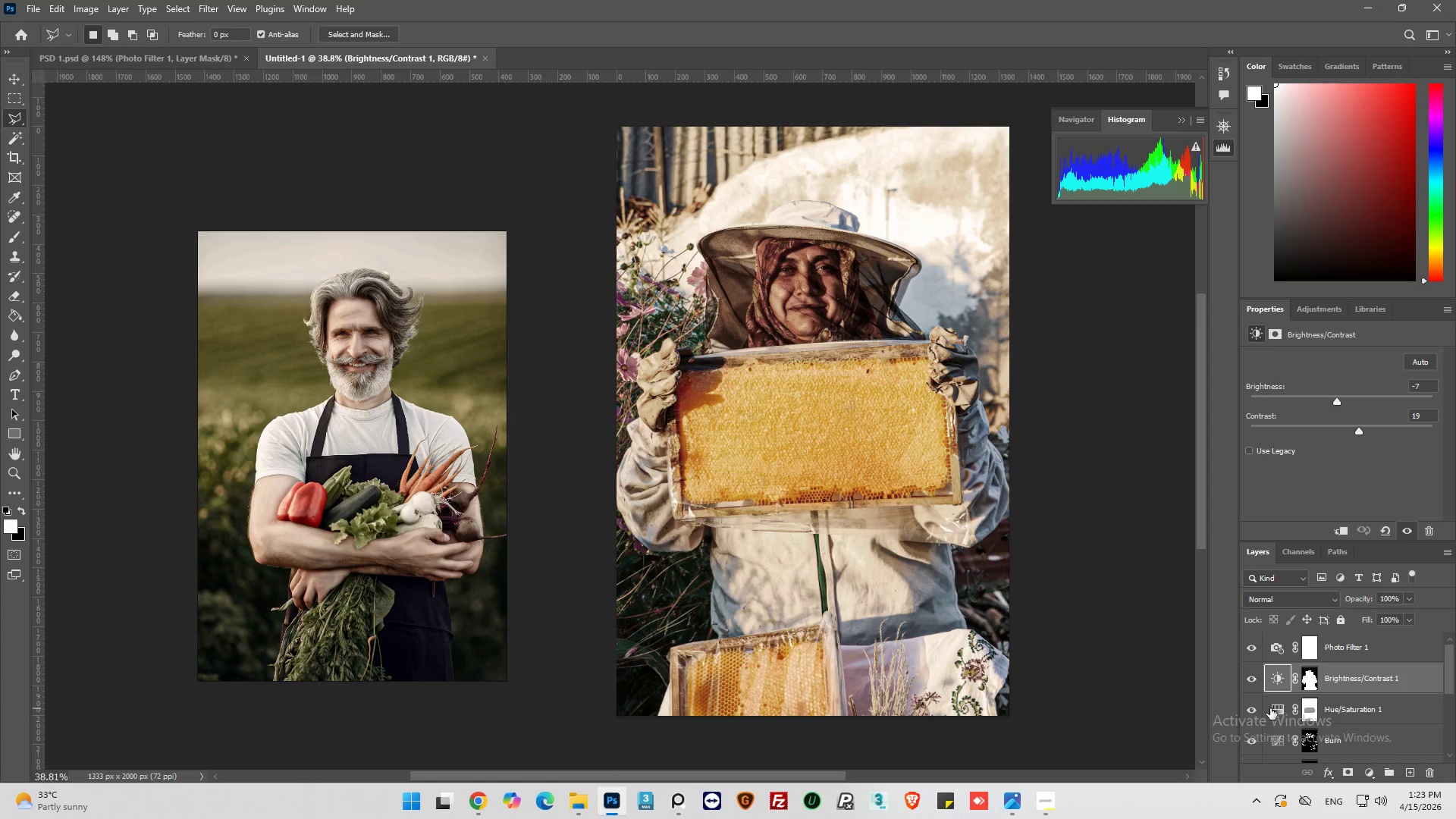 
left_click([1276, 710])
 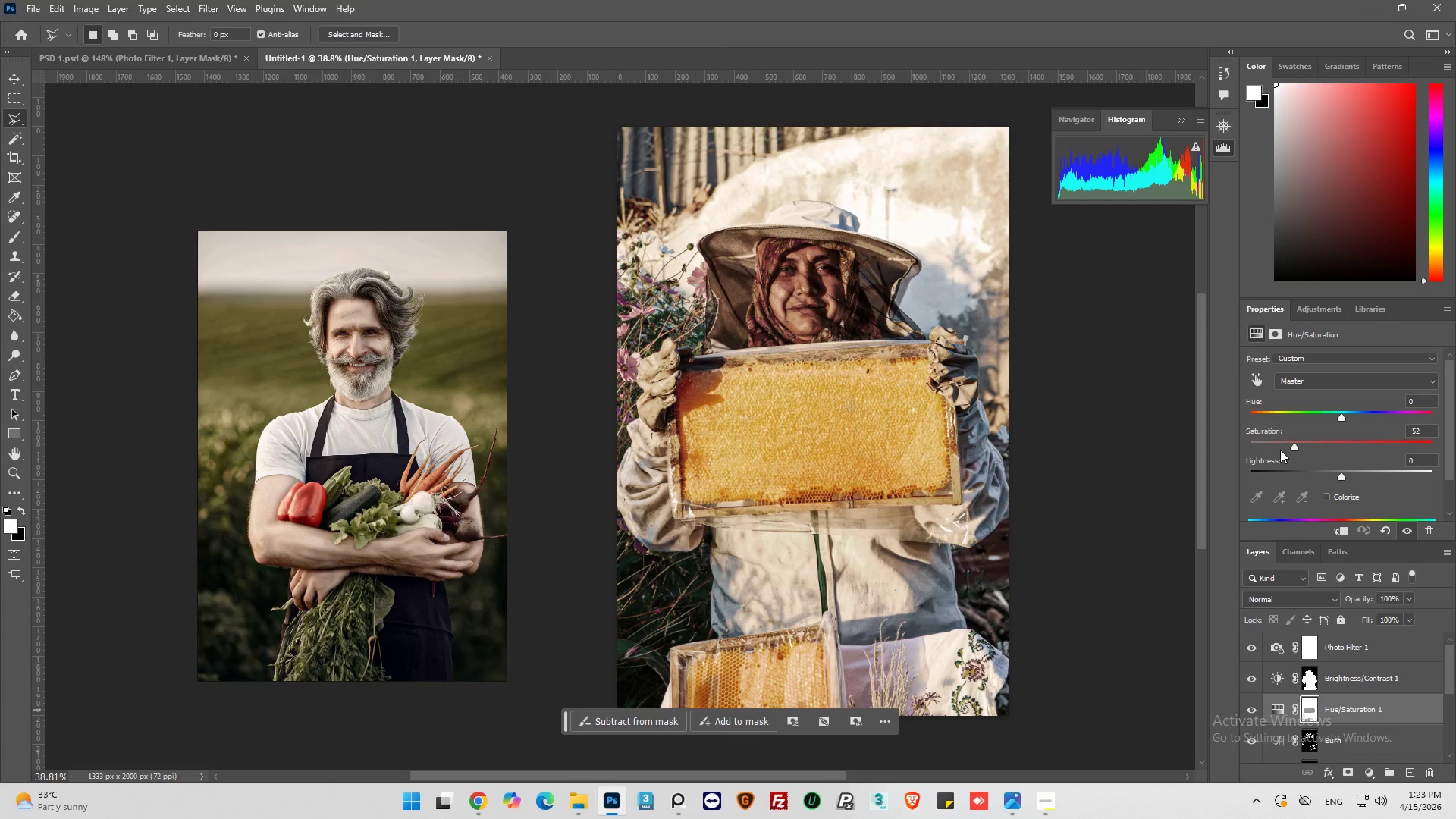 
left_click_drag(start_coordinate=[1294, 445], to_coordinate=[1286, 448])
 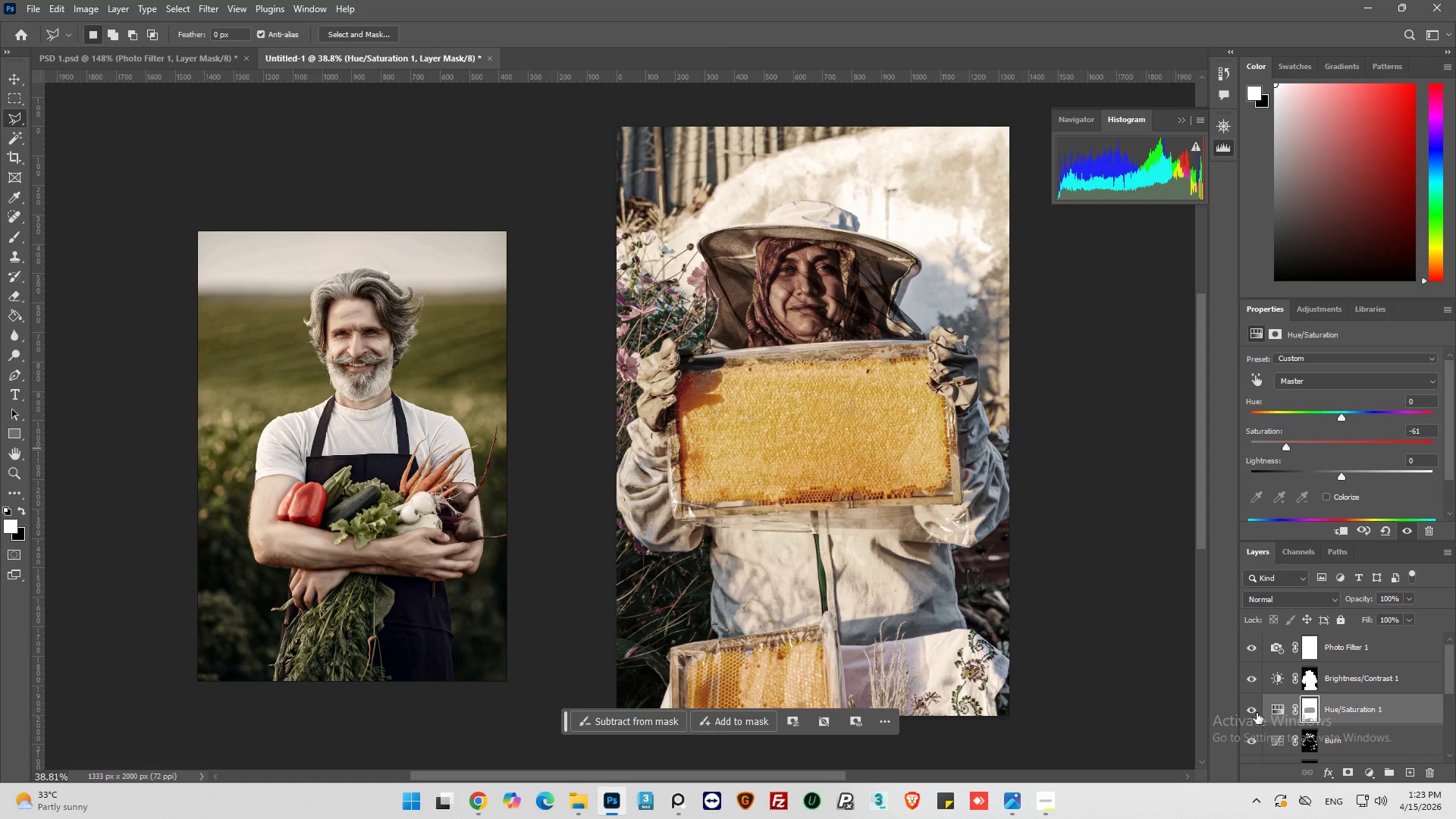 
left_click([1255, 711])
 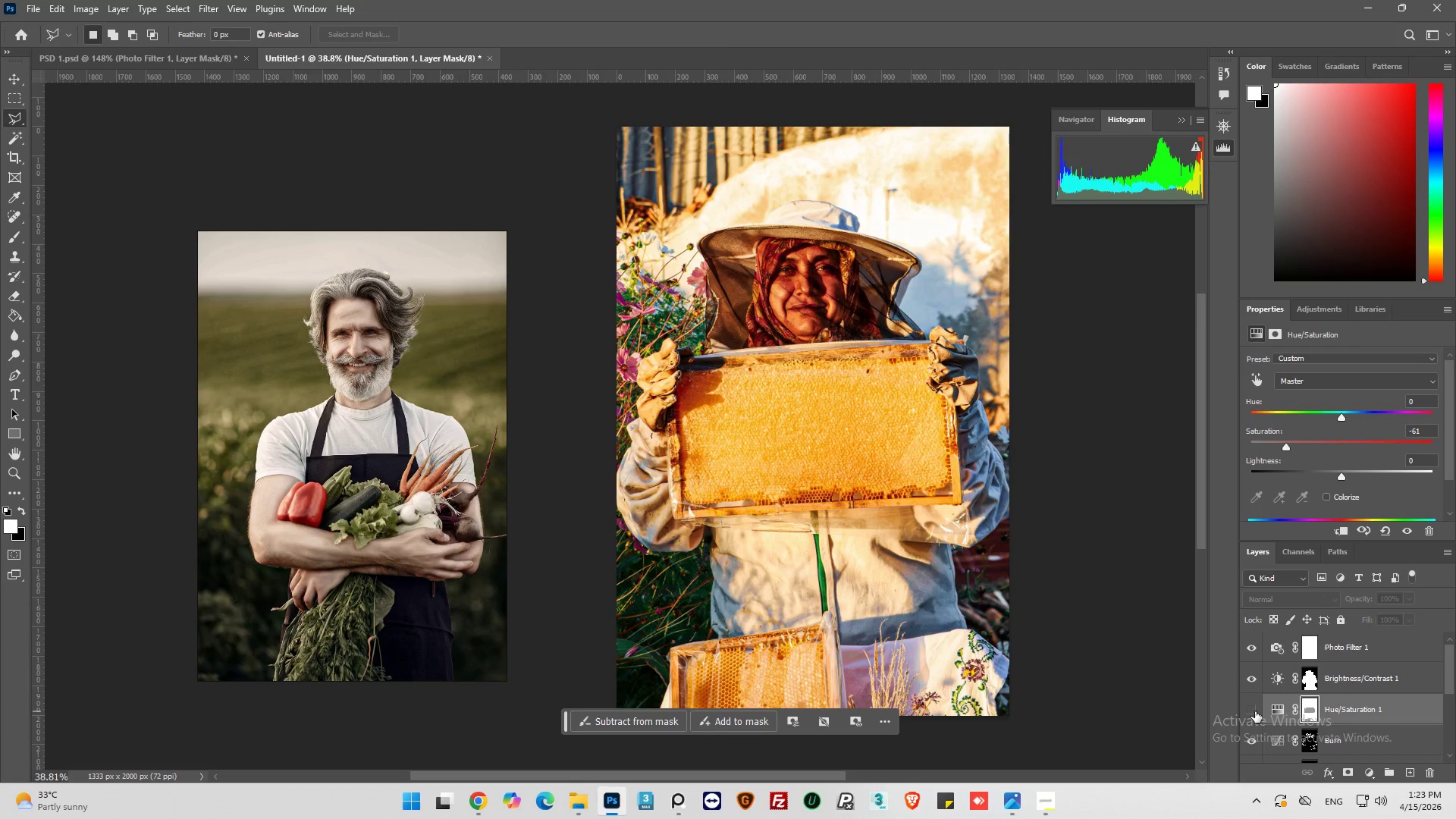 
left_click([1255, 711])
 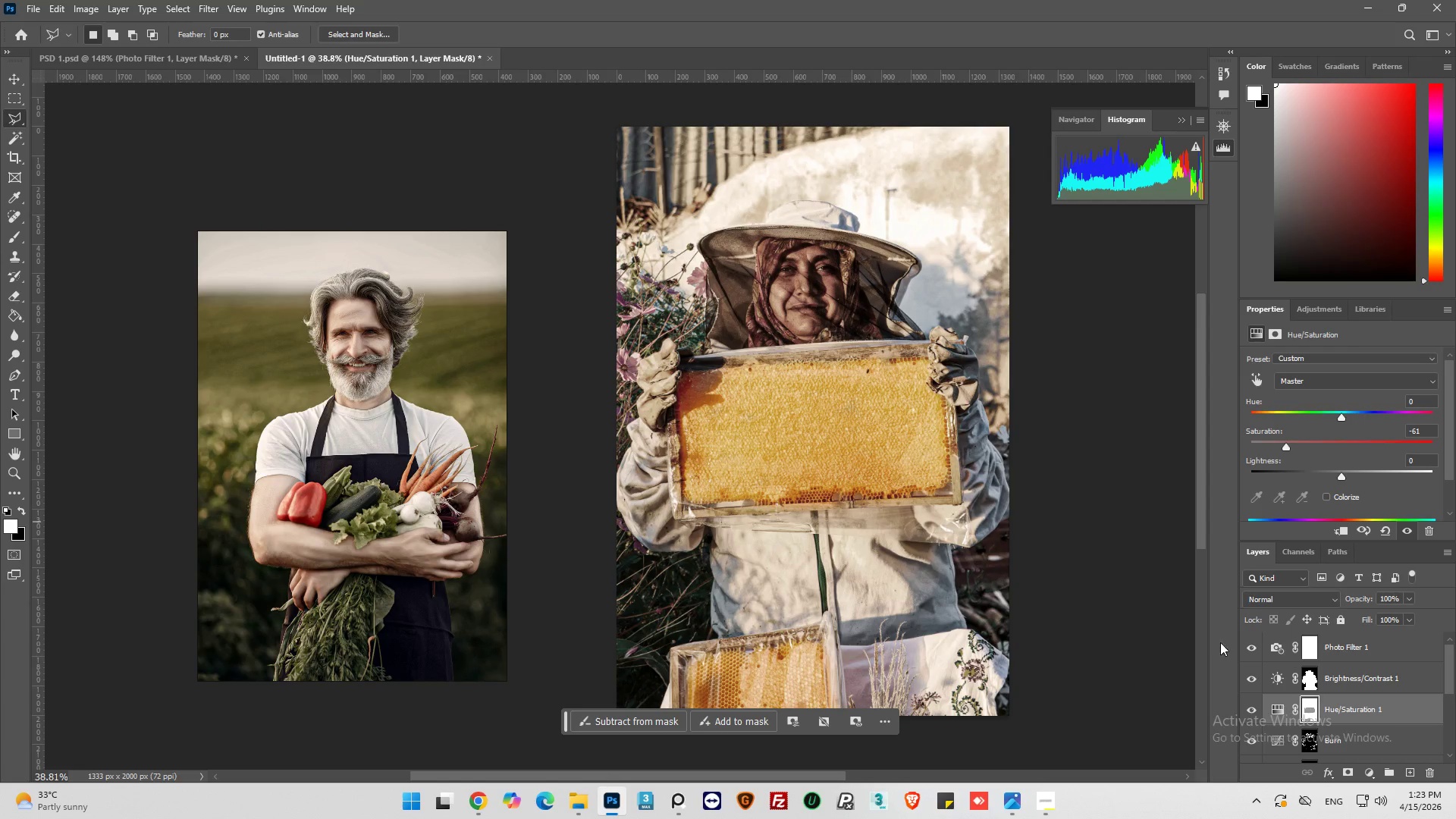 
left_click([1250, 648])
 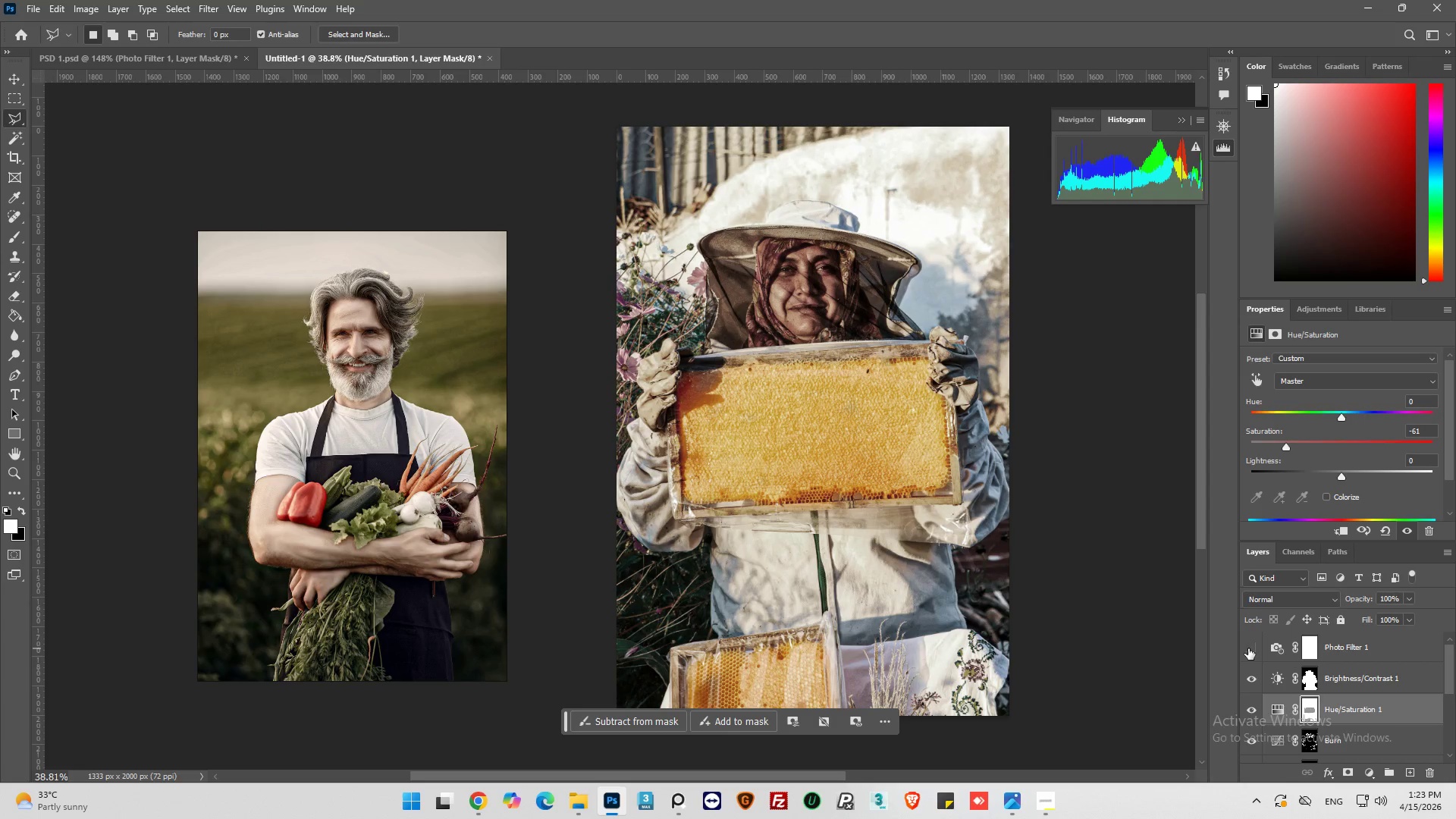 
left_click([1248, 648])
 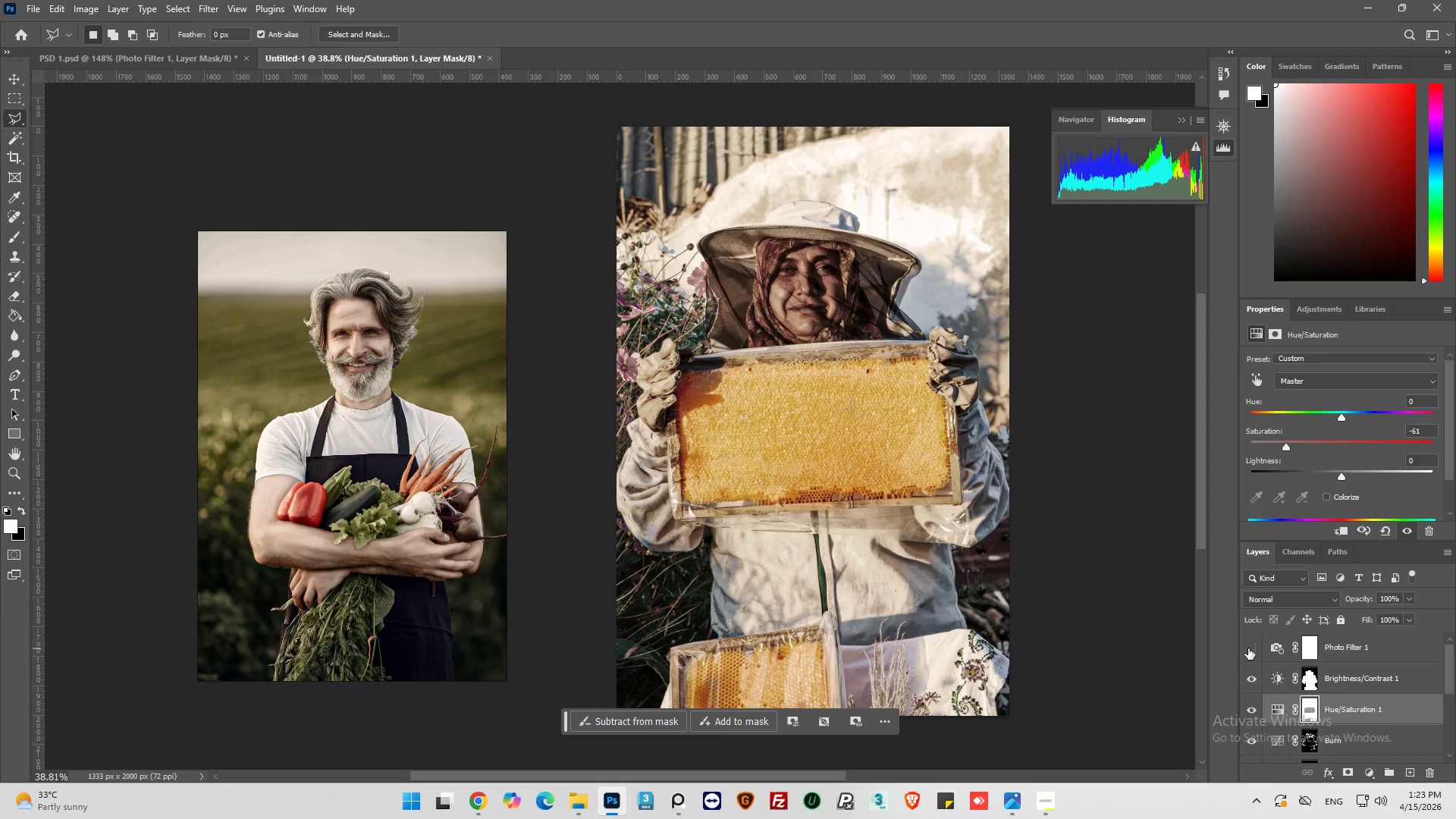 
left_click([1248, 648])
 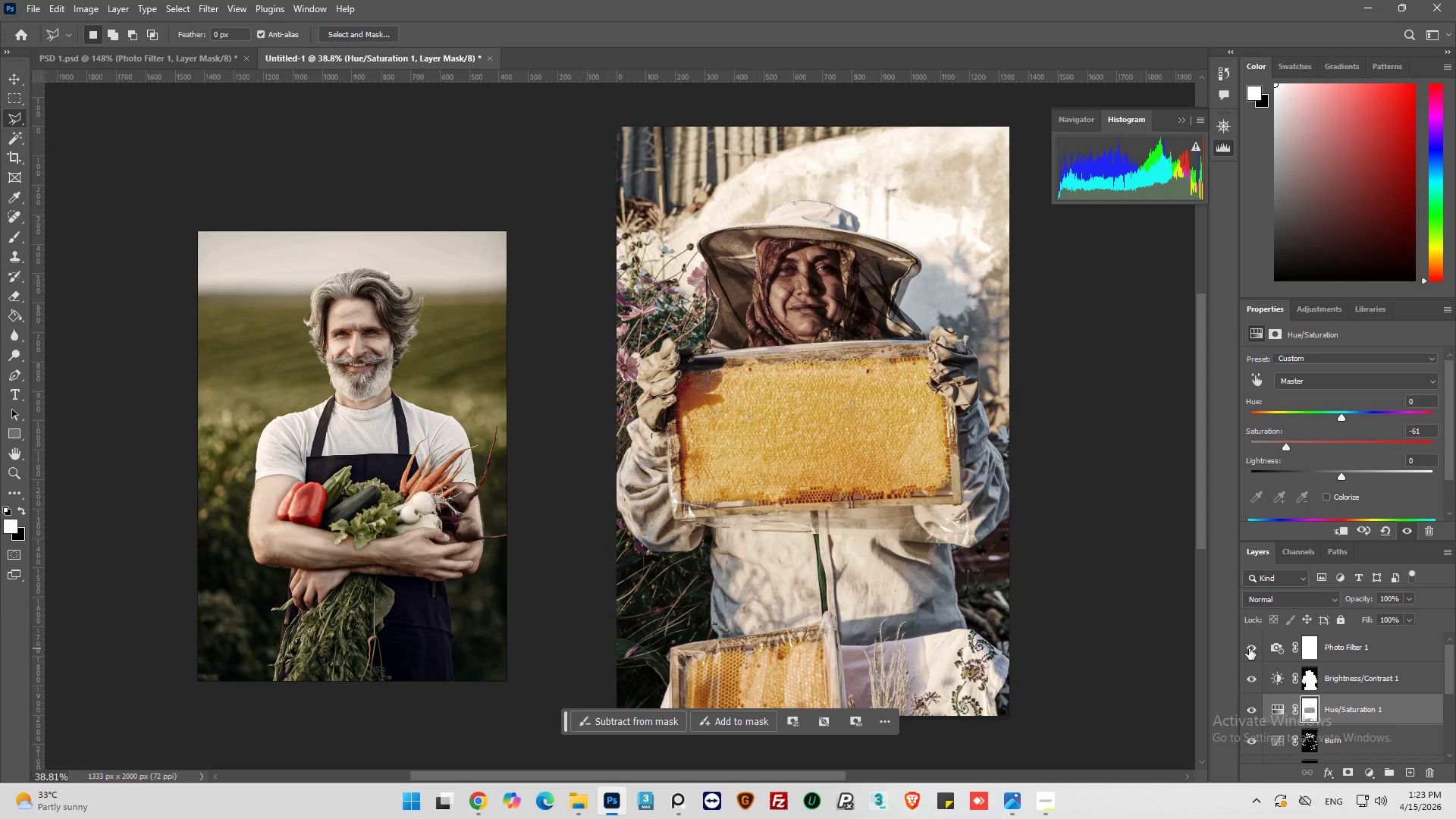 
left_click([1249, 648])
 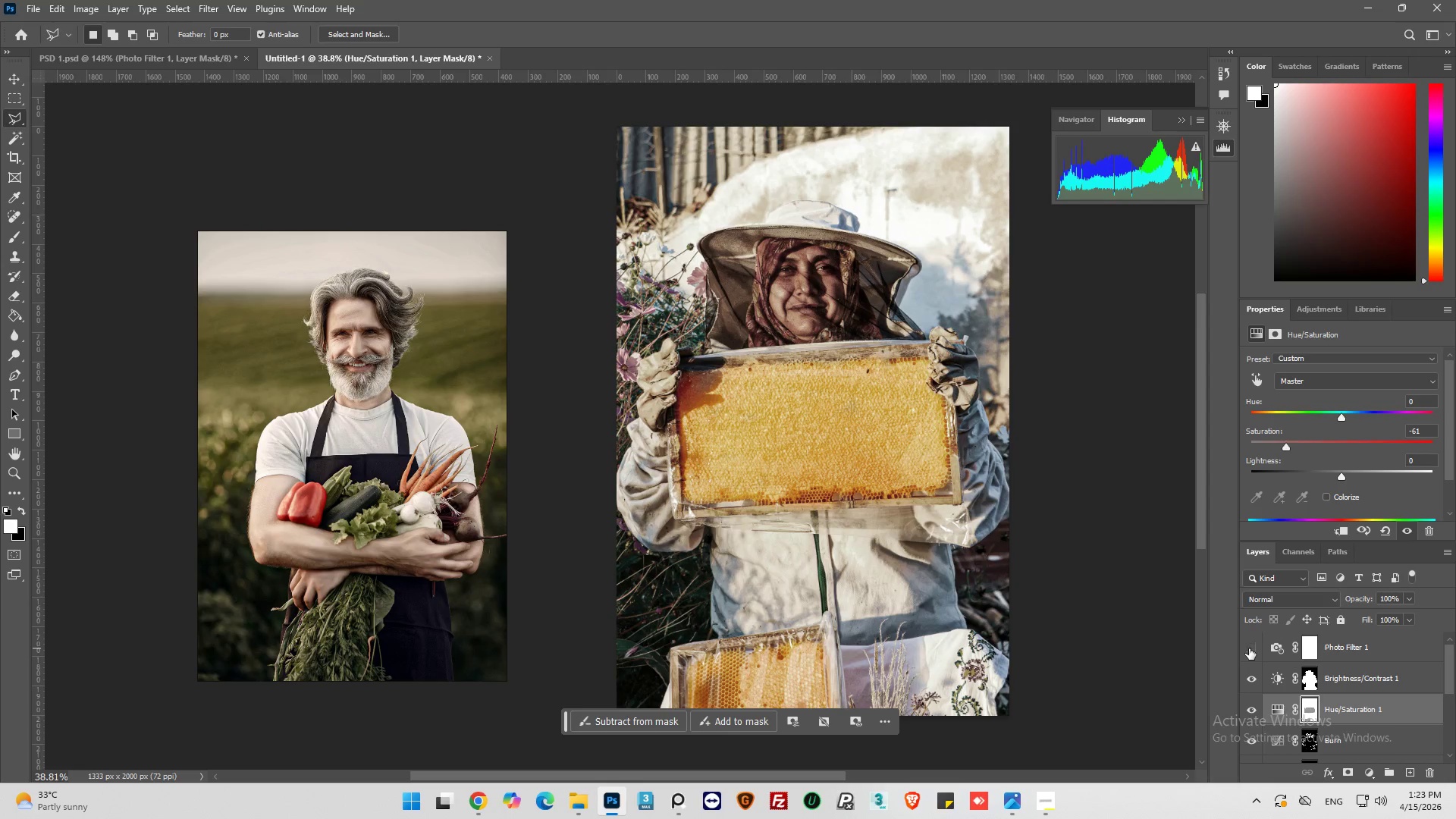 
left_click([1249, 648])
 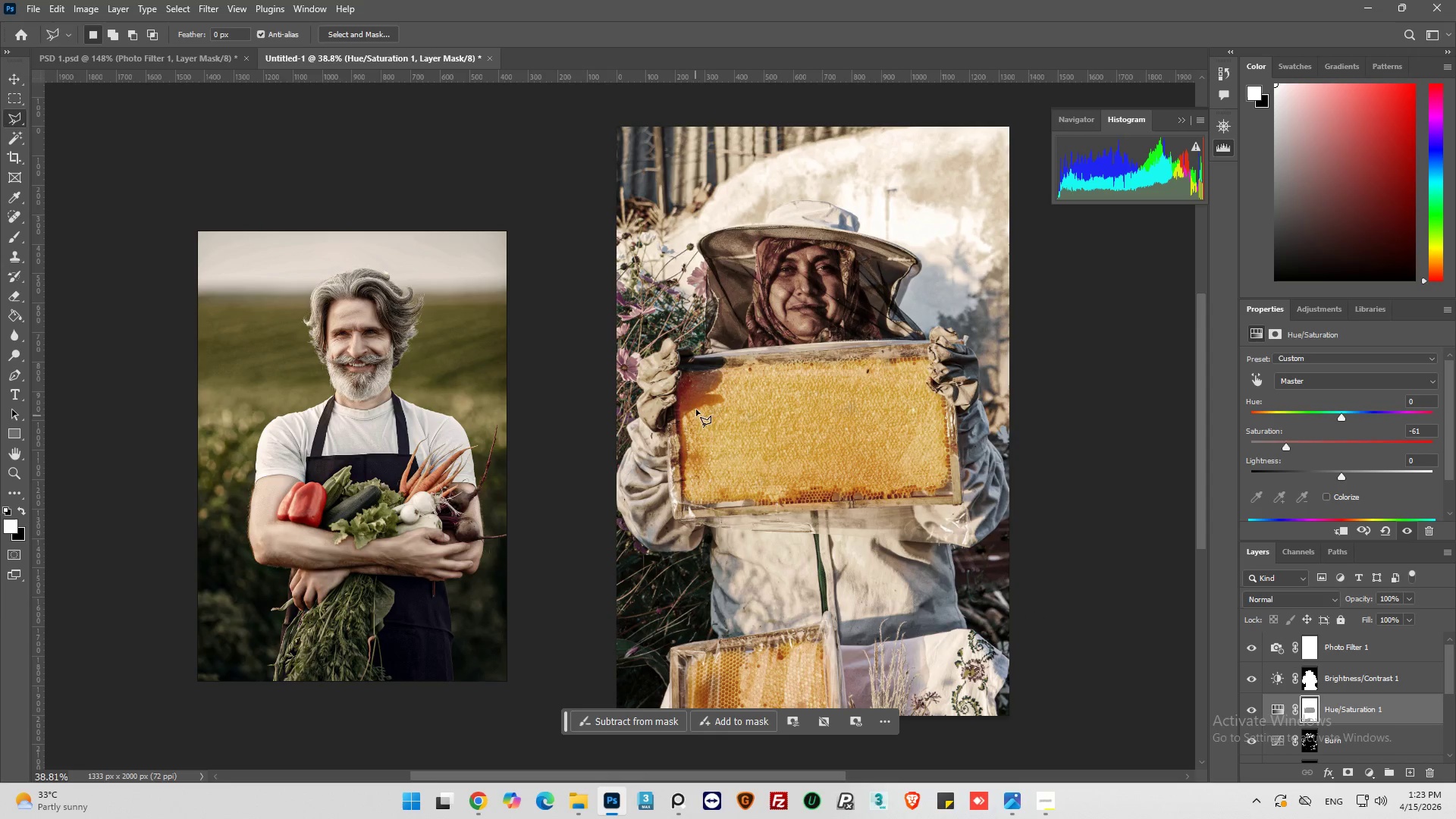 
scroll: coordinate [713, 340], scroll_direction: up, amount: 1.0
 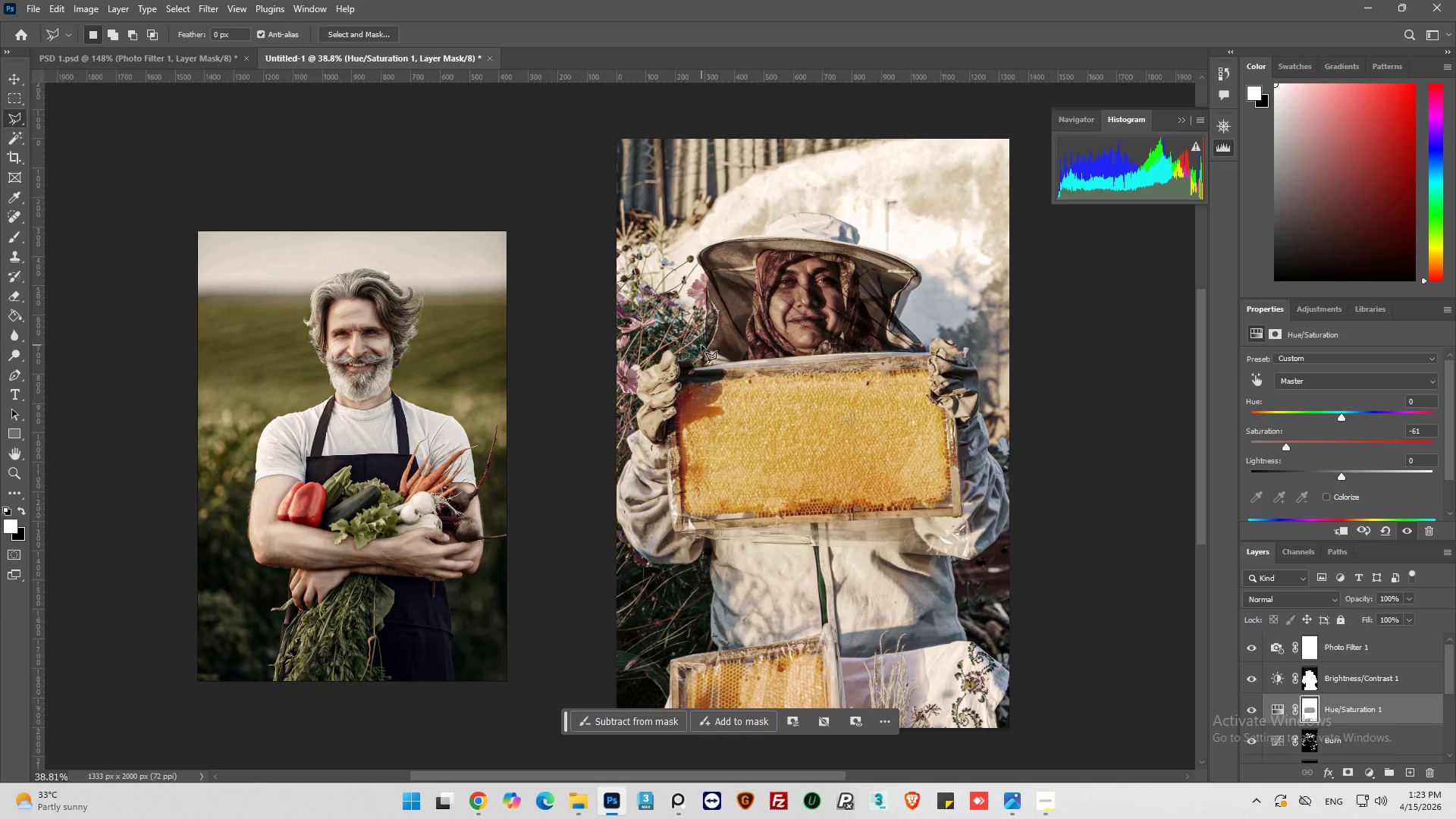 
wait(20.97)
 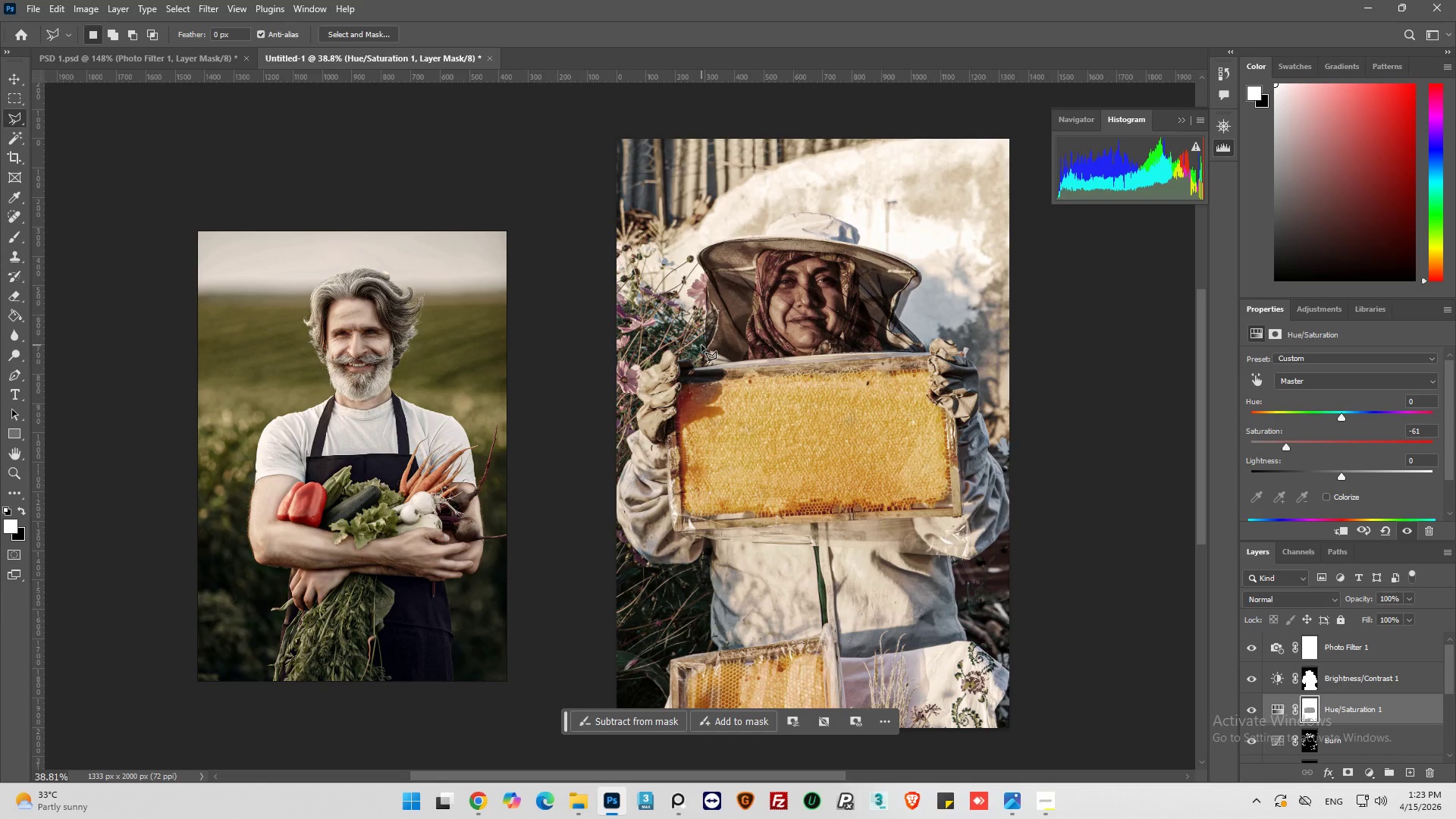 
left_click([1250, 647])
 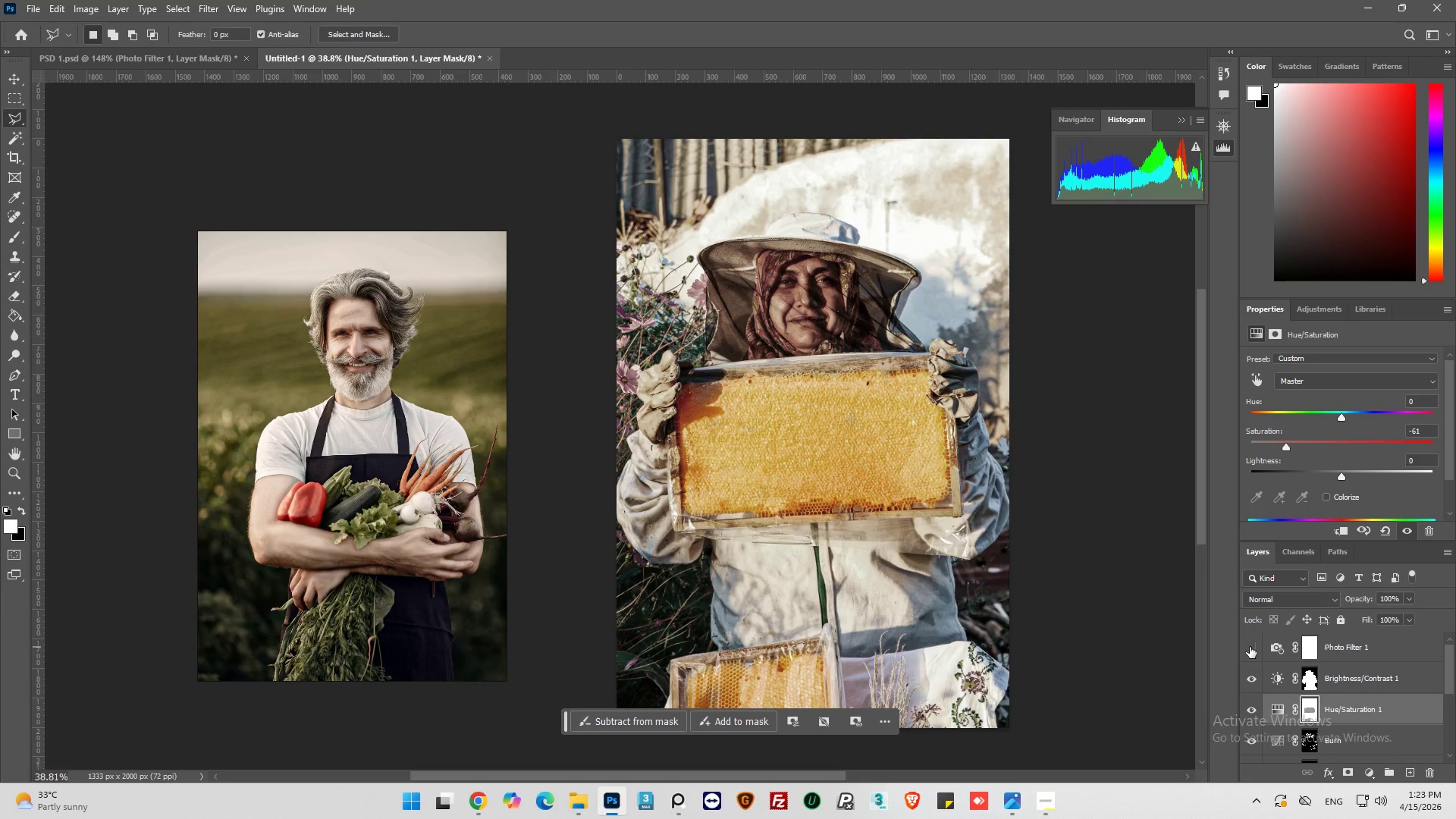 
left_click([1250, 647])
 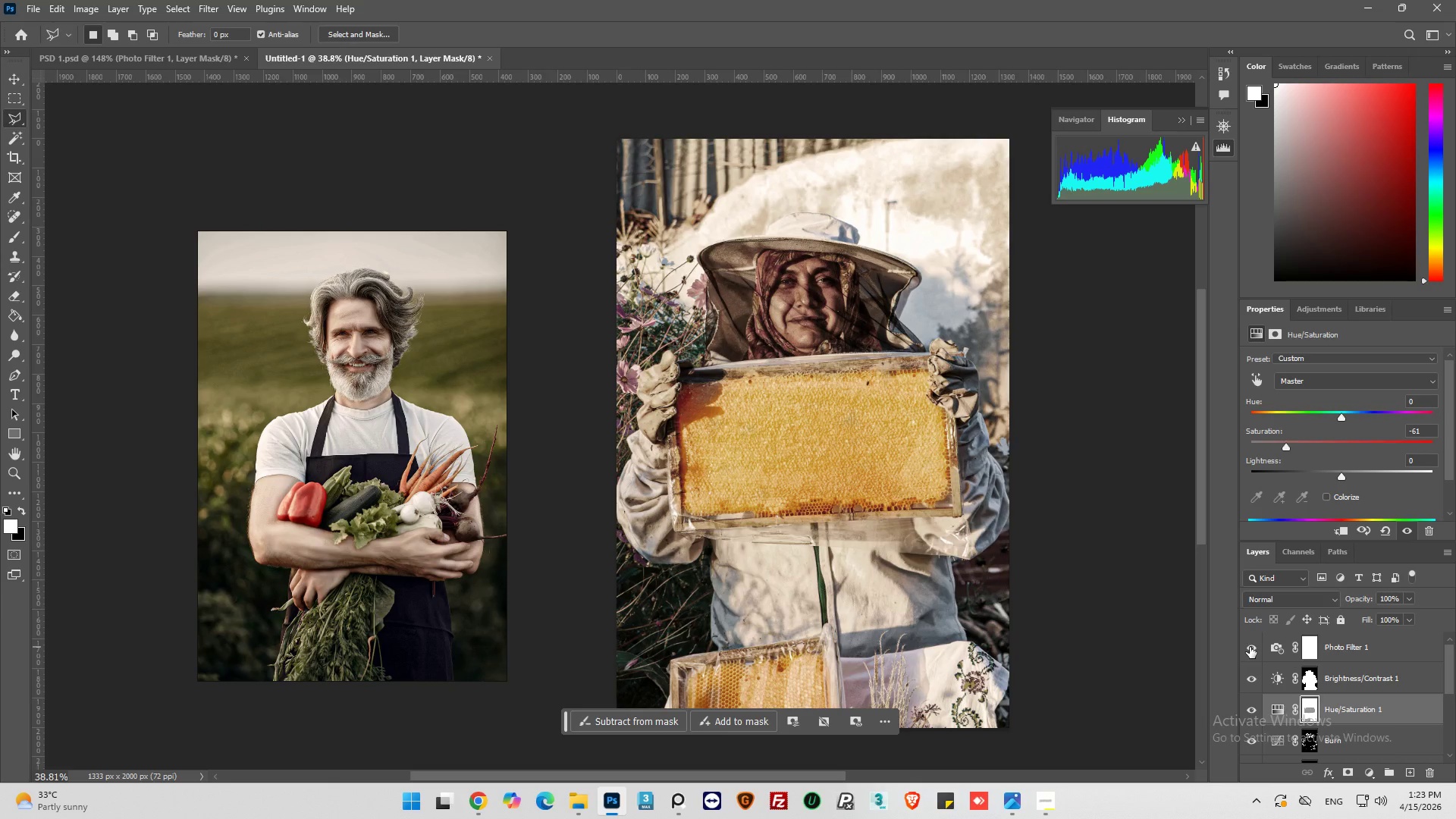 
left_click([1250, 647])
 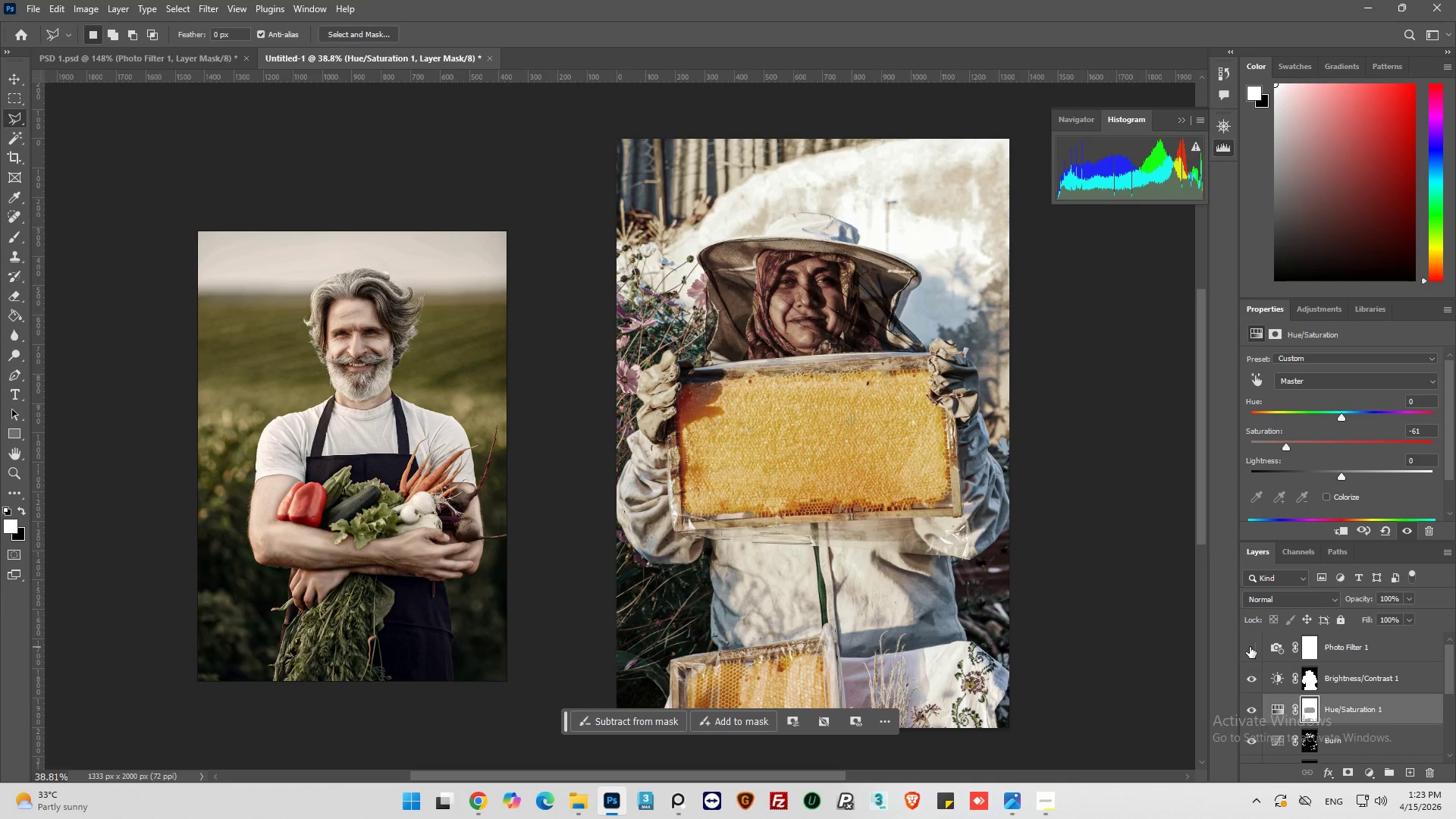 
left_click([1250, 647])
 